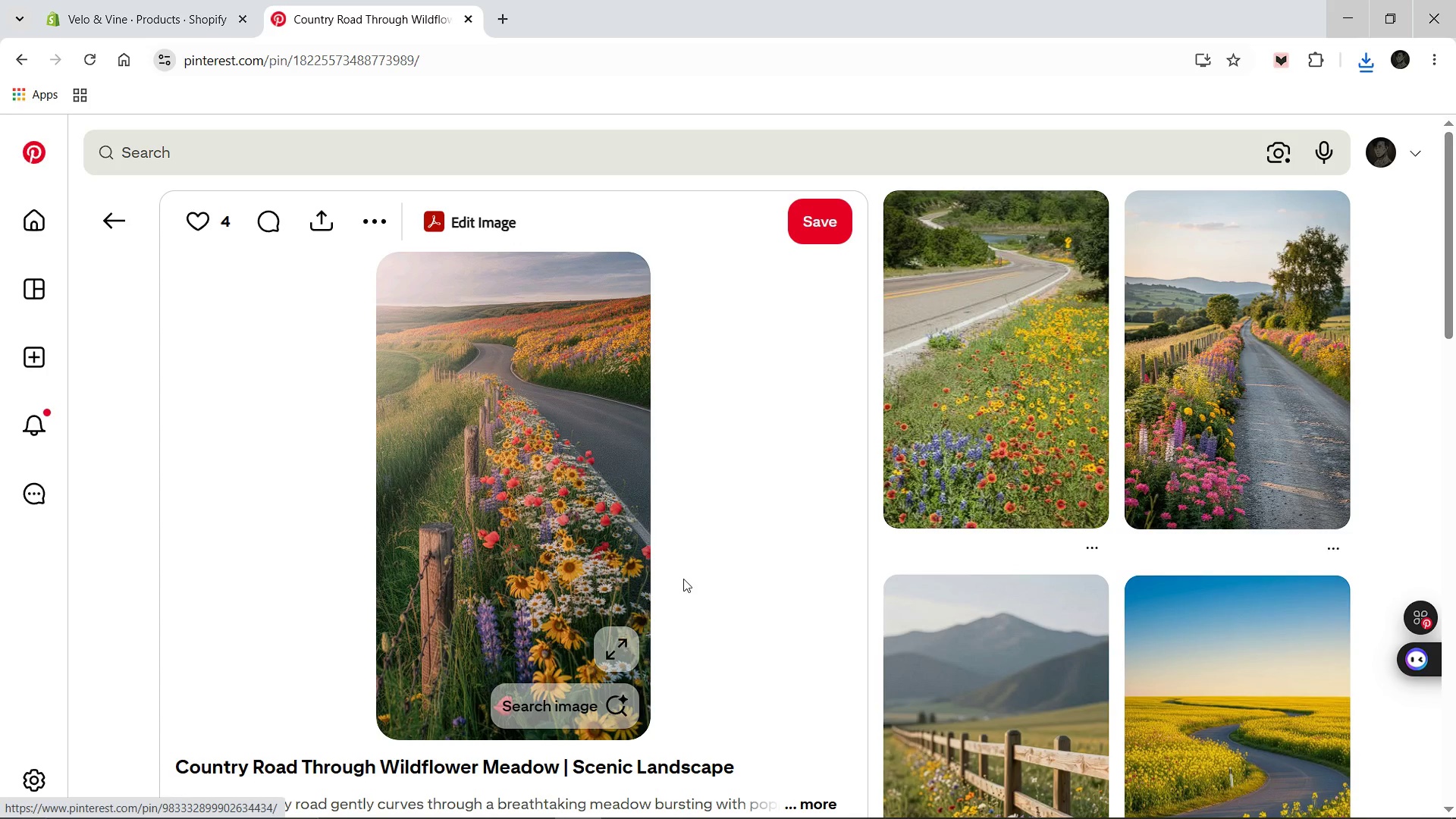 
right_click([543, 486])
 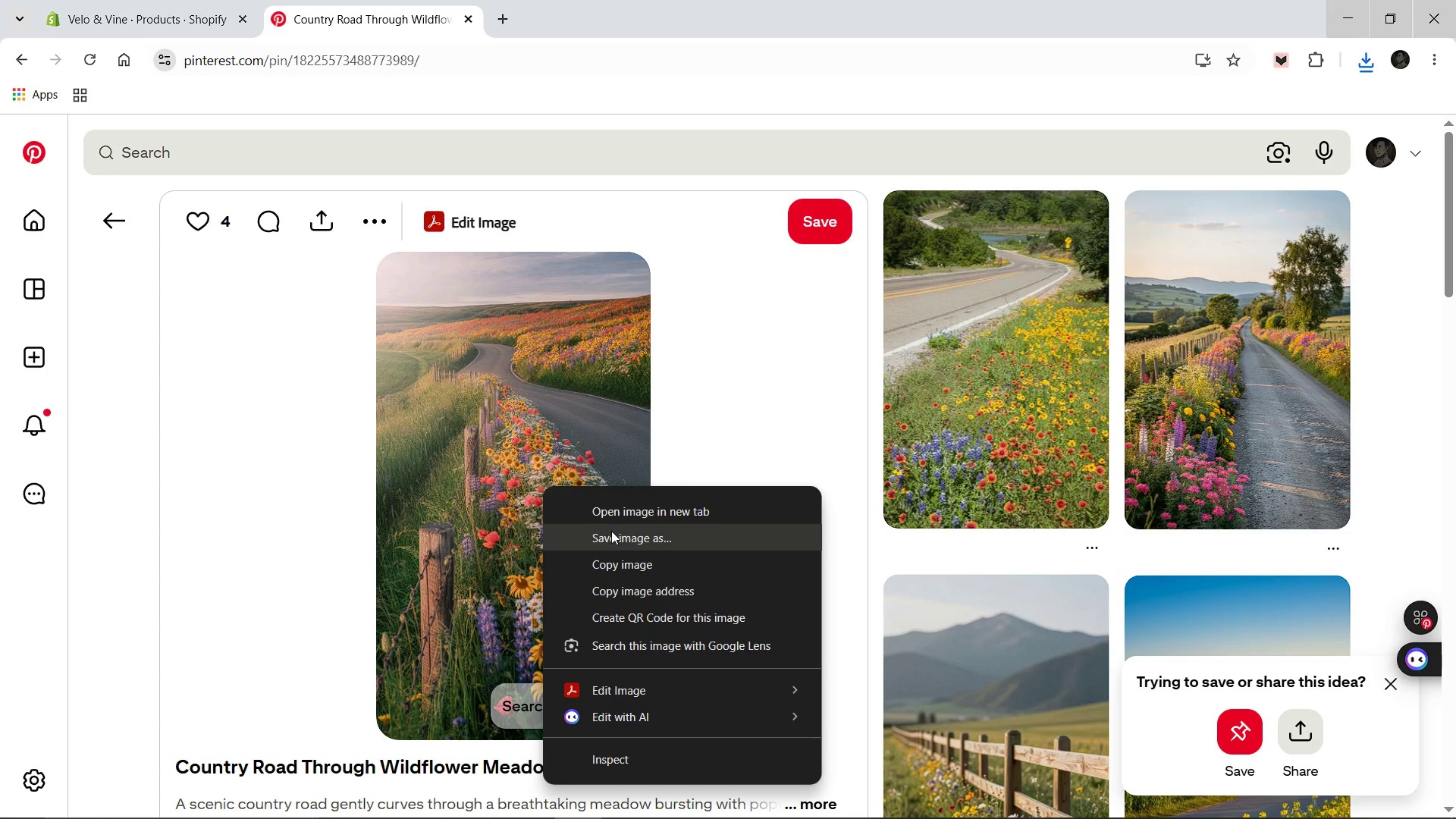 
left_click([613, 535])
 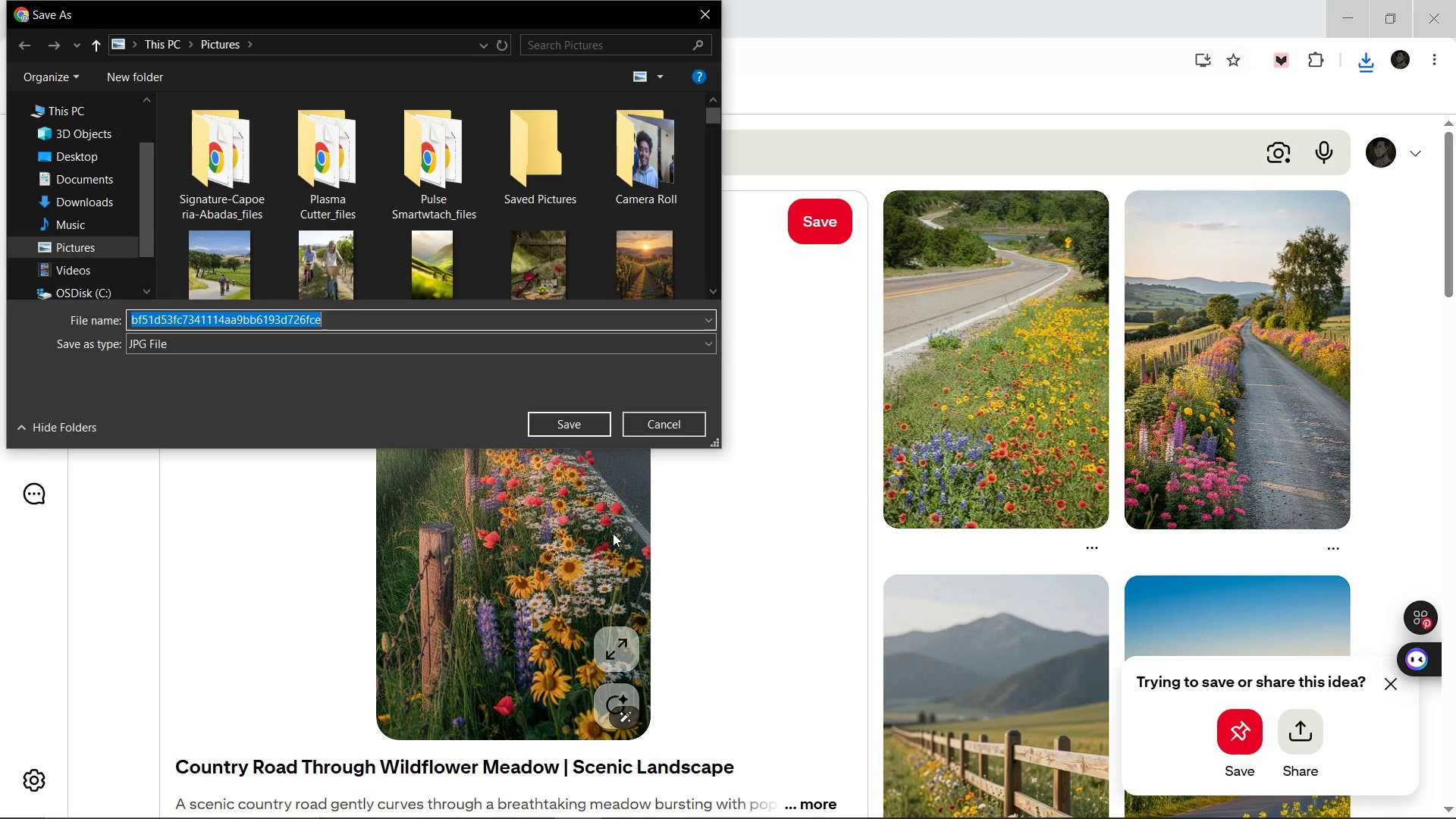 
type(Malbec-Meadow-Meander)
 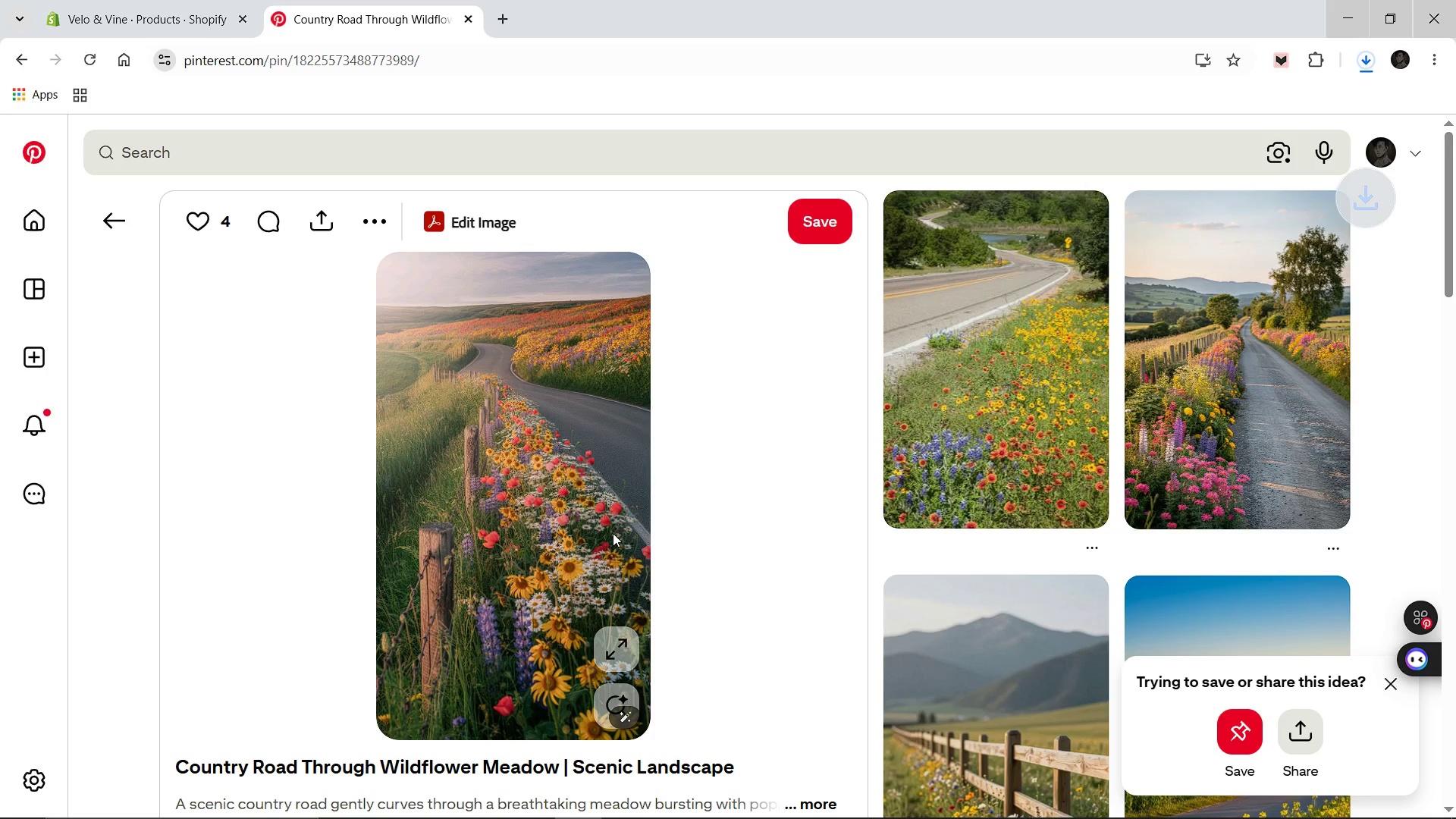 
 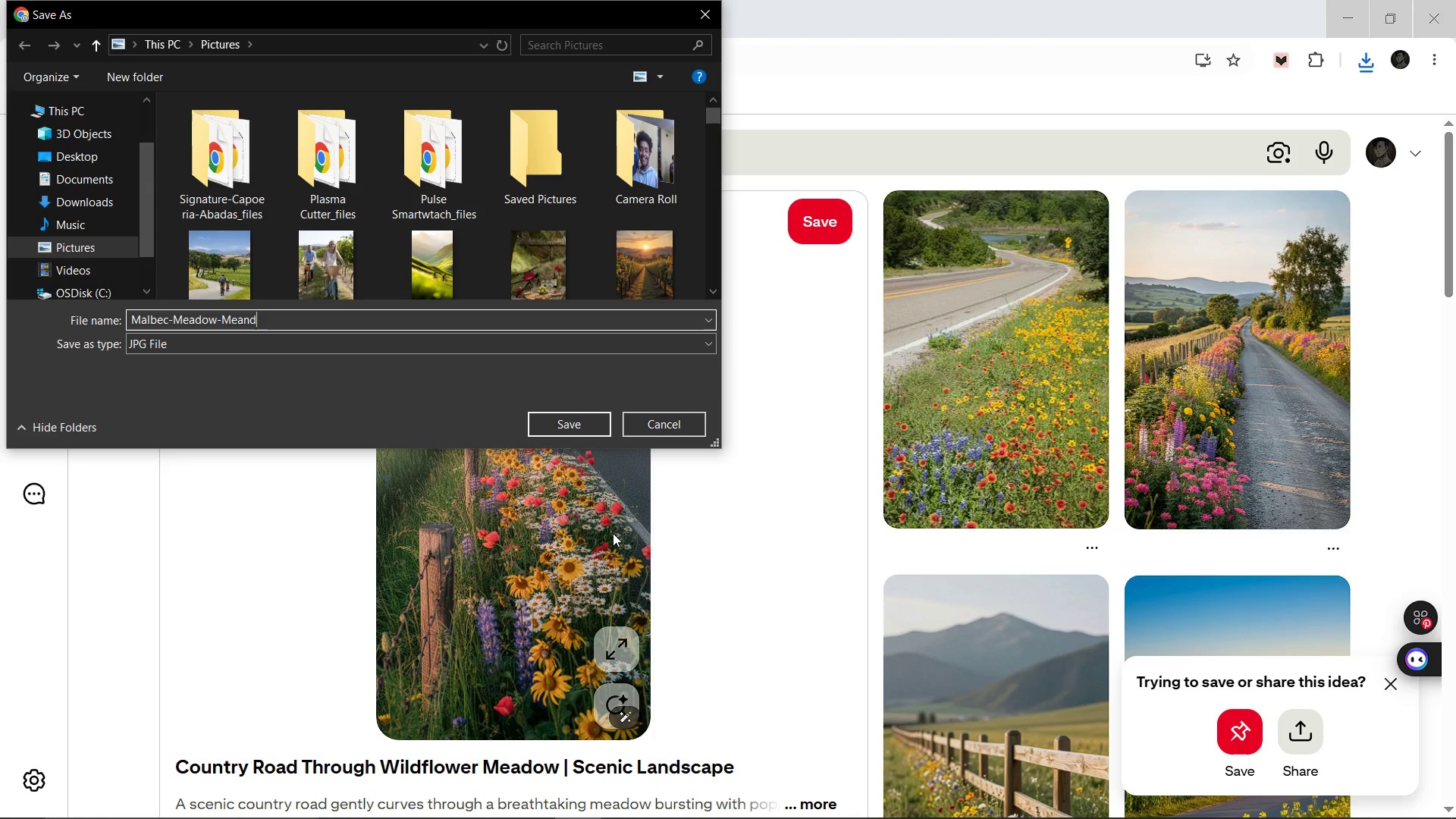 
key(Enter)
 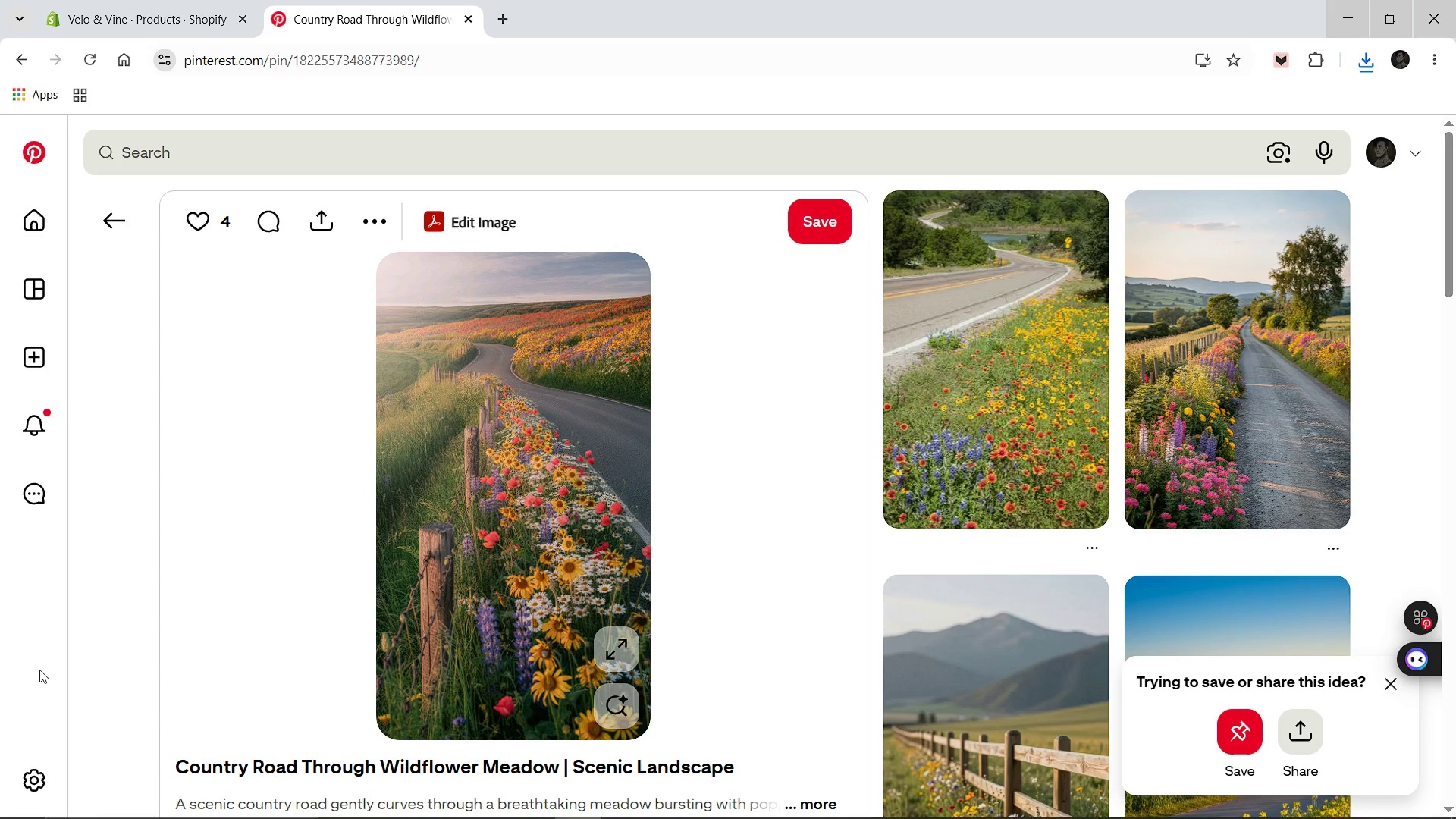 
wait(12.24)
 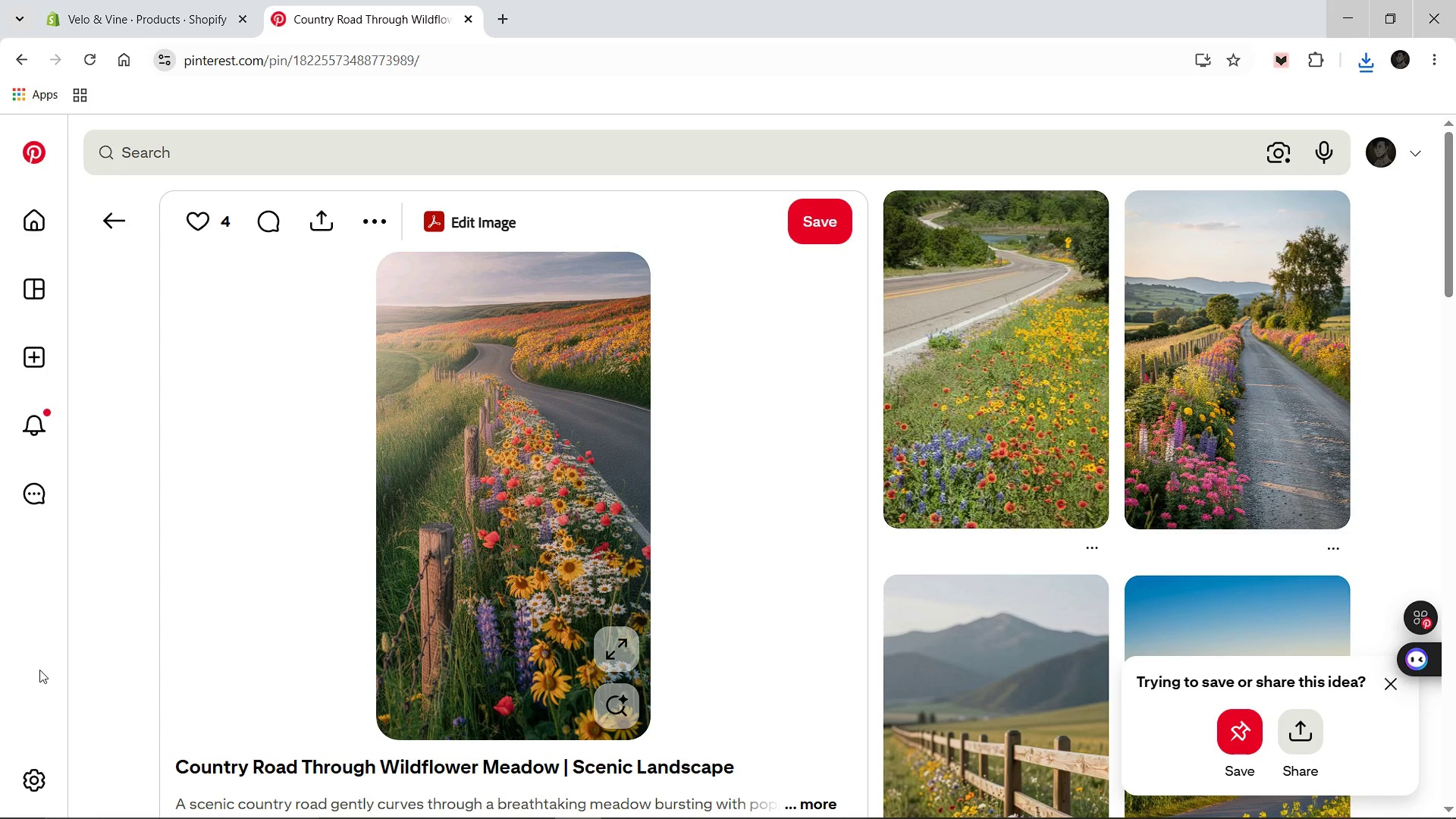 
left_click([182, 0])
 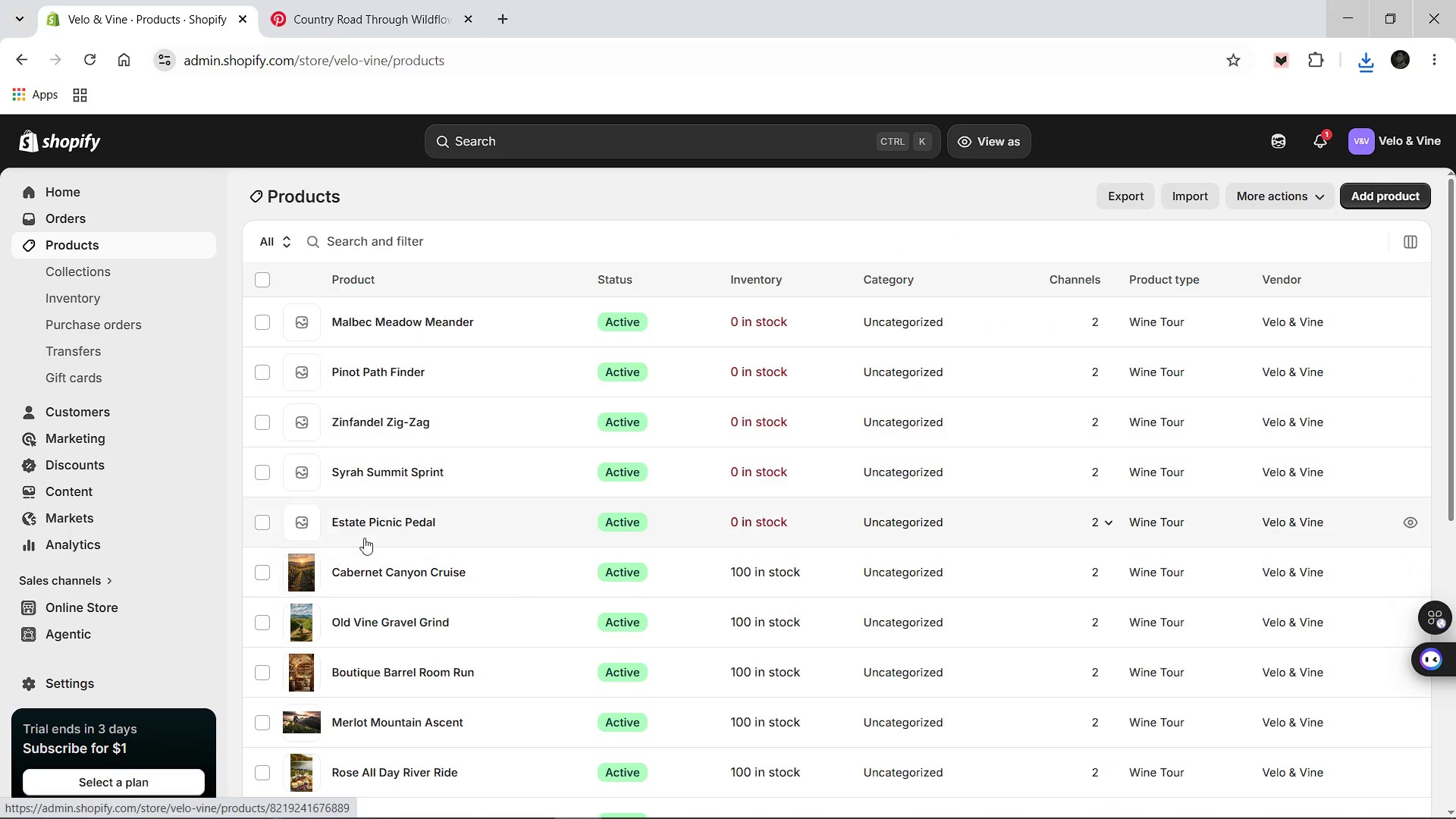 
left_click([366, 528])
 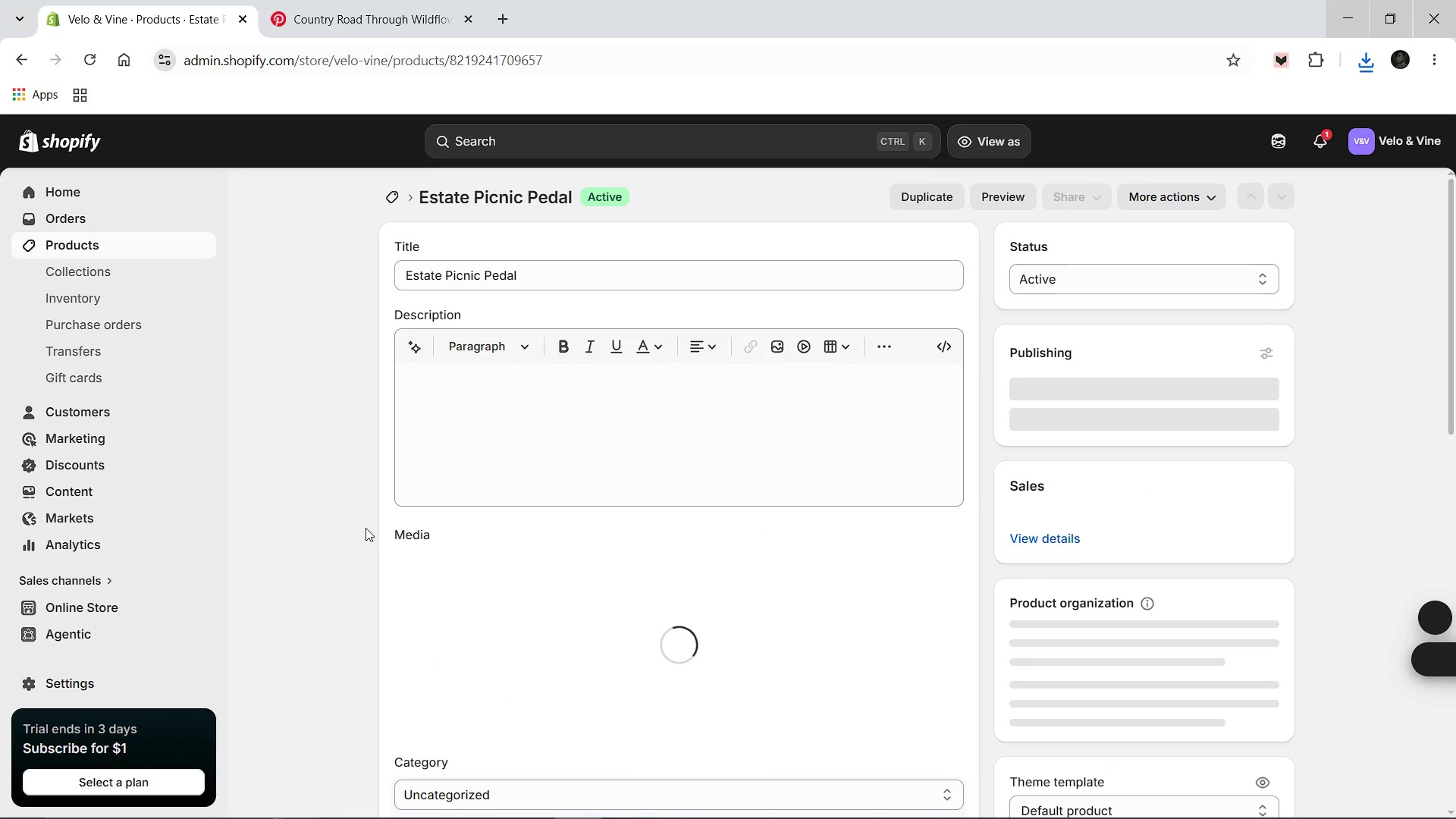 
wait(5.72)
 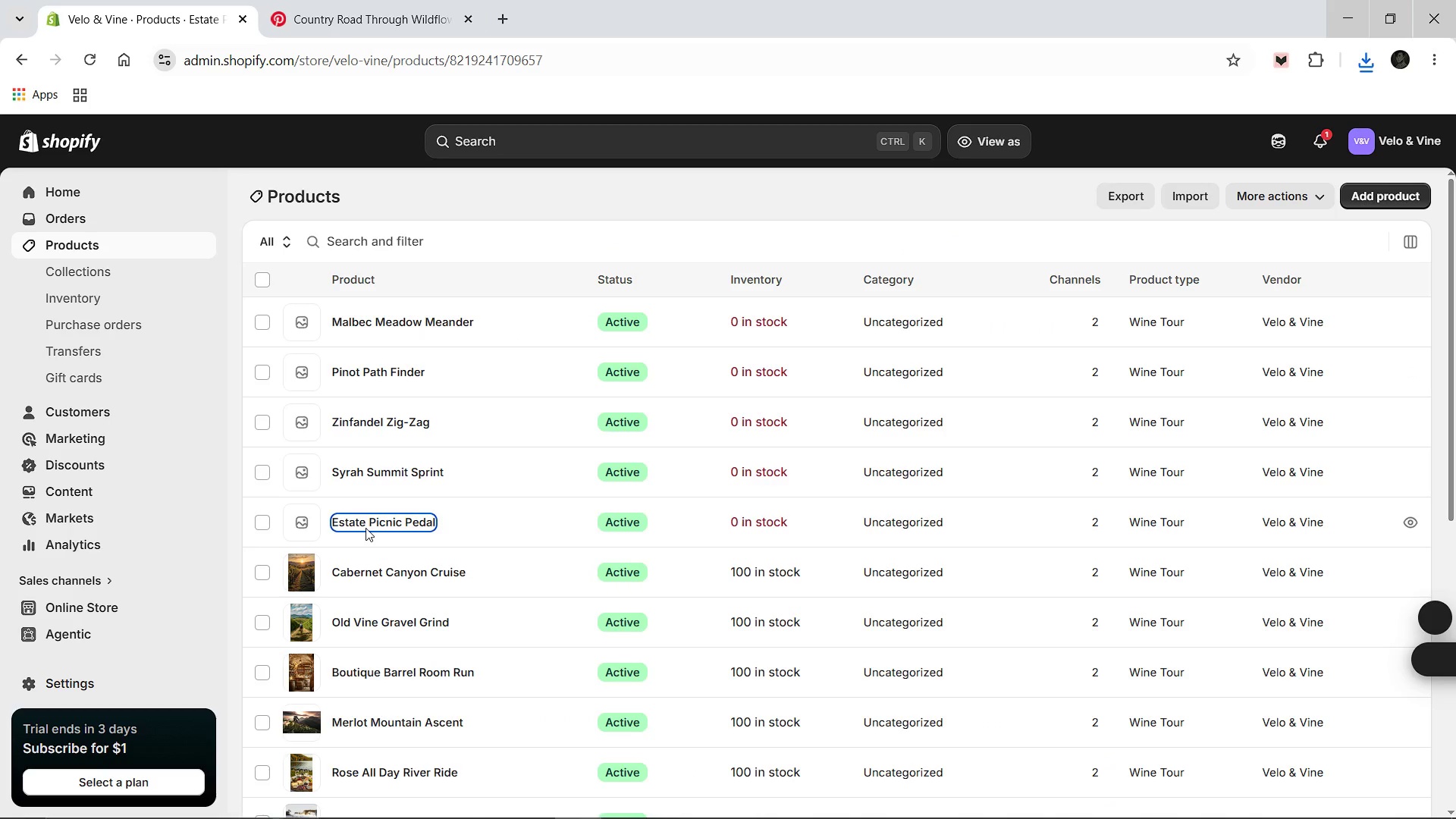 
left_click([498, 447])
 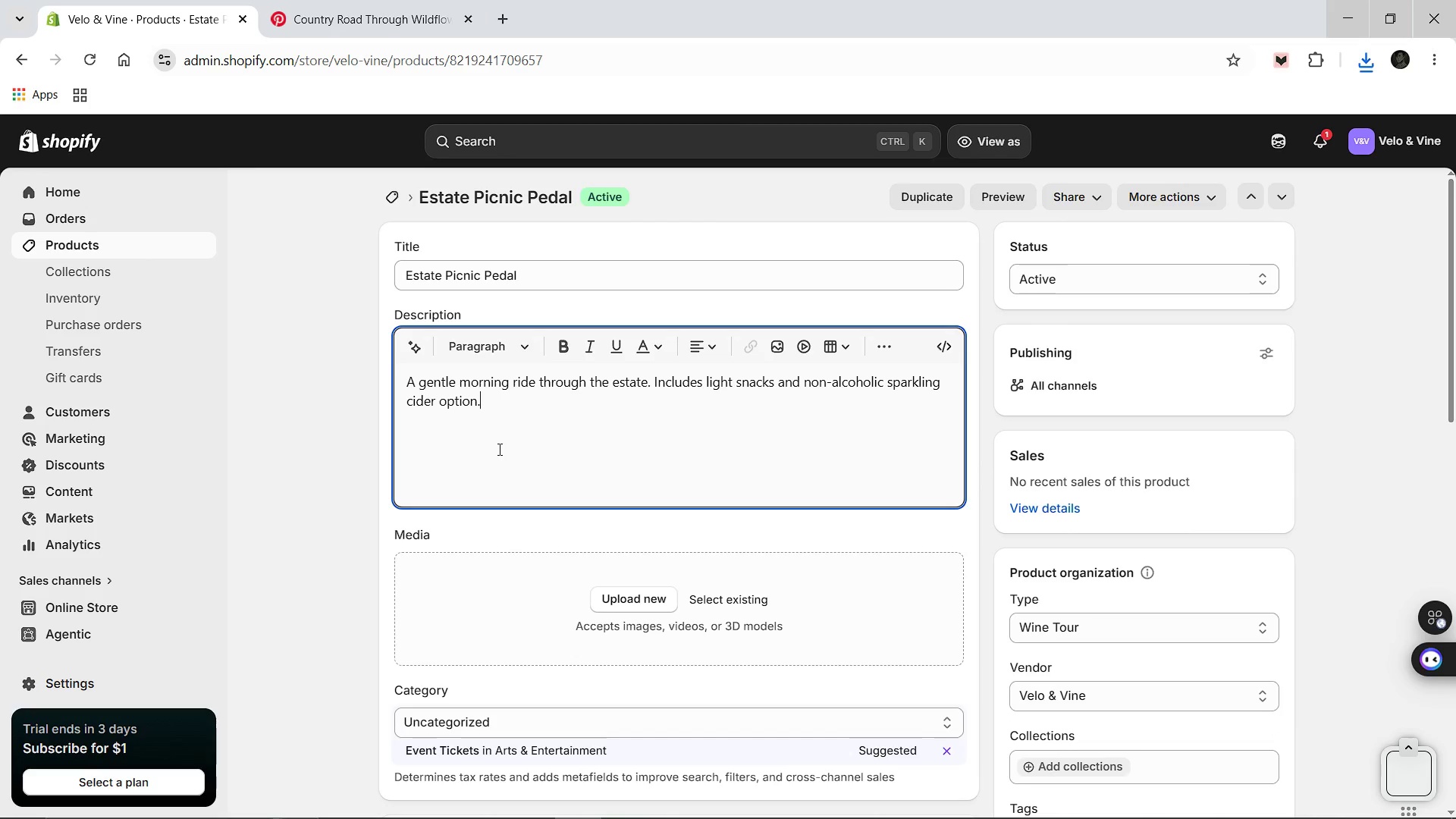 
key(Control+A)
 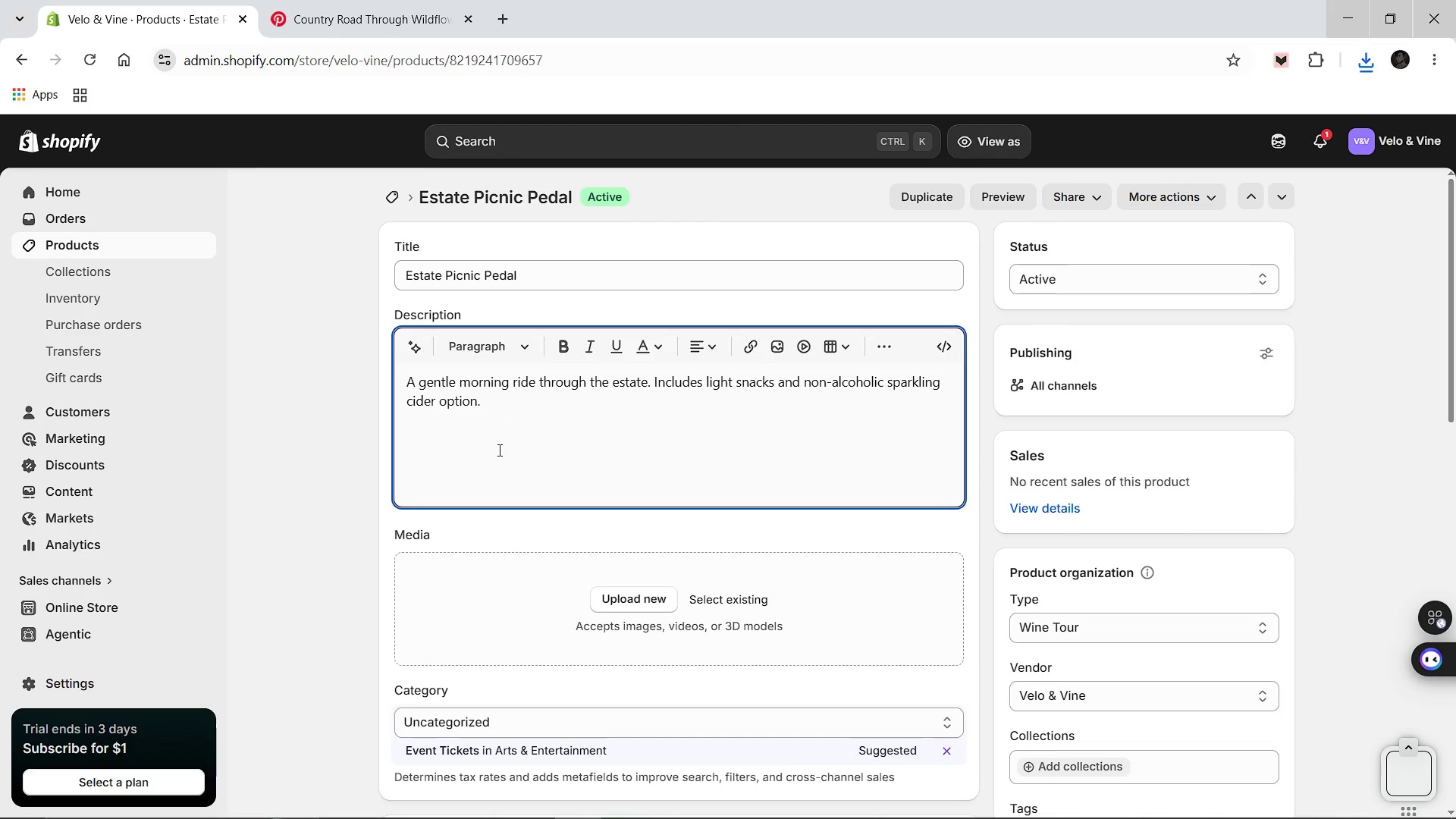 
wait(5.75)
 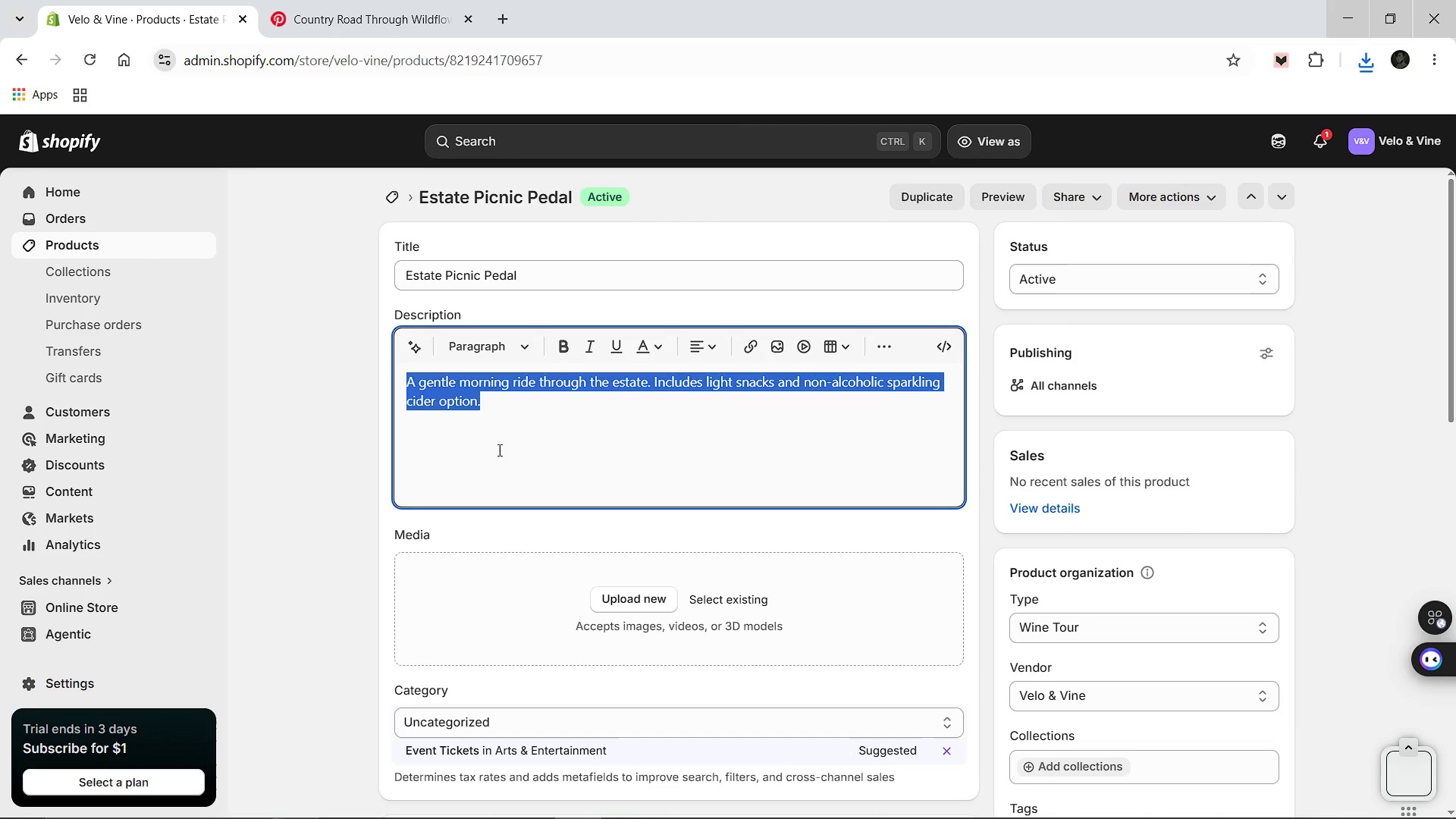 
key(Control+A)
 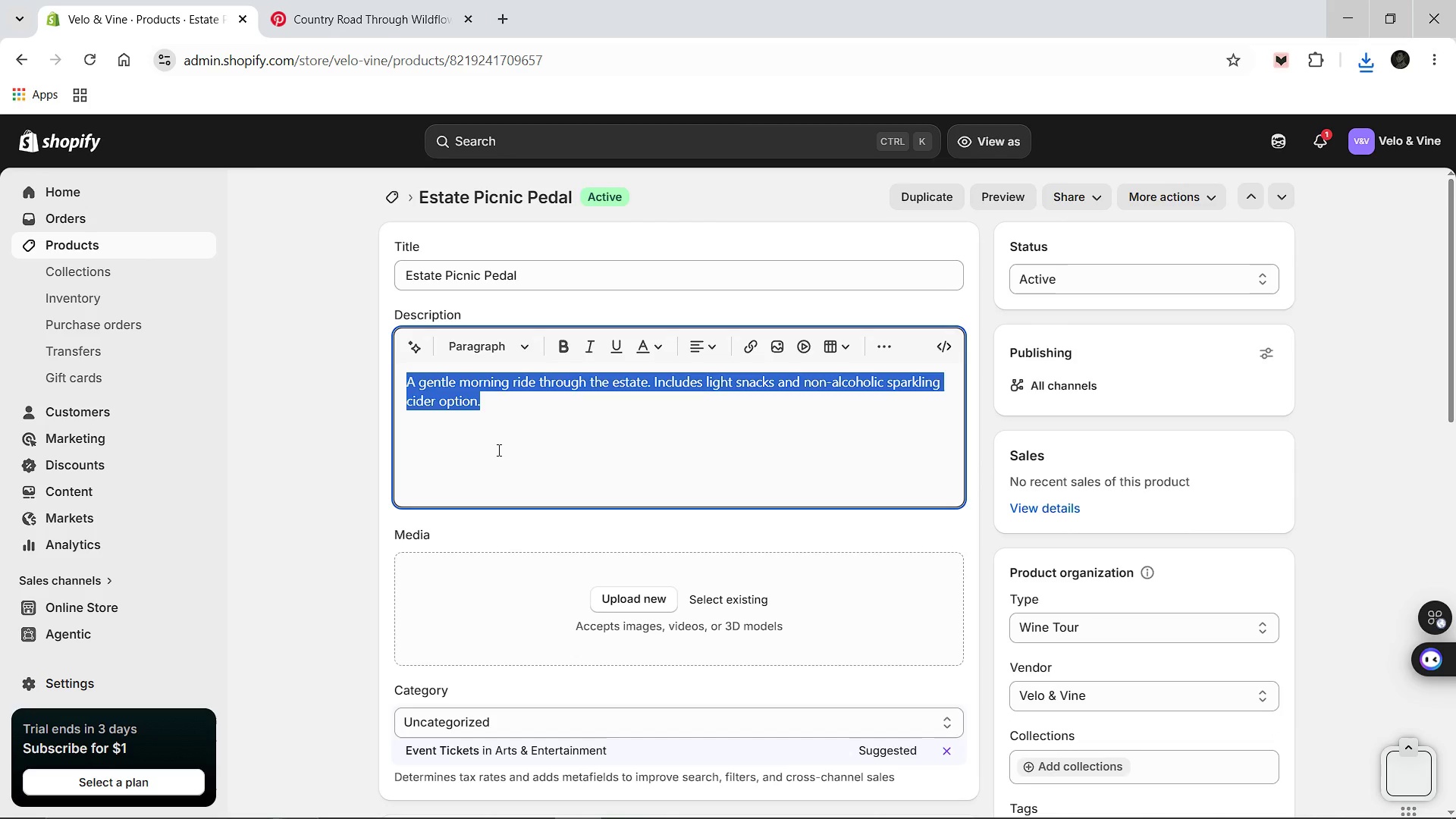 
type(Experience the Estate Picnic Pedal with Velo & Vine. This premium e-bike jounr)
key(Backspace)
key(Backspace)
type(rey showcases the beauty of our estate while maintaining the highest standards of safety. )
 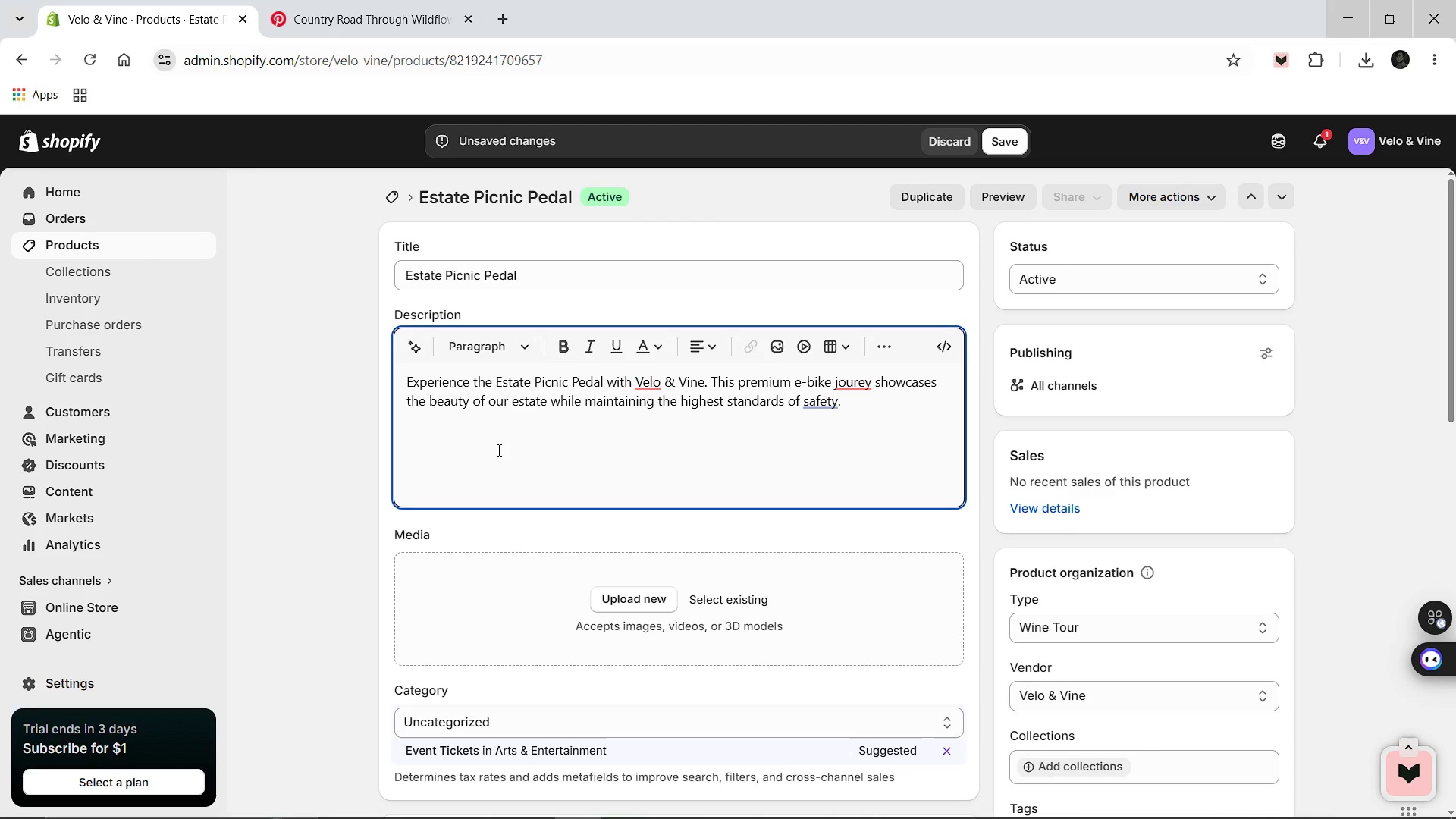 
key(Enter)
 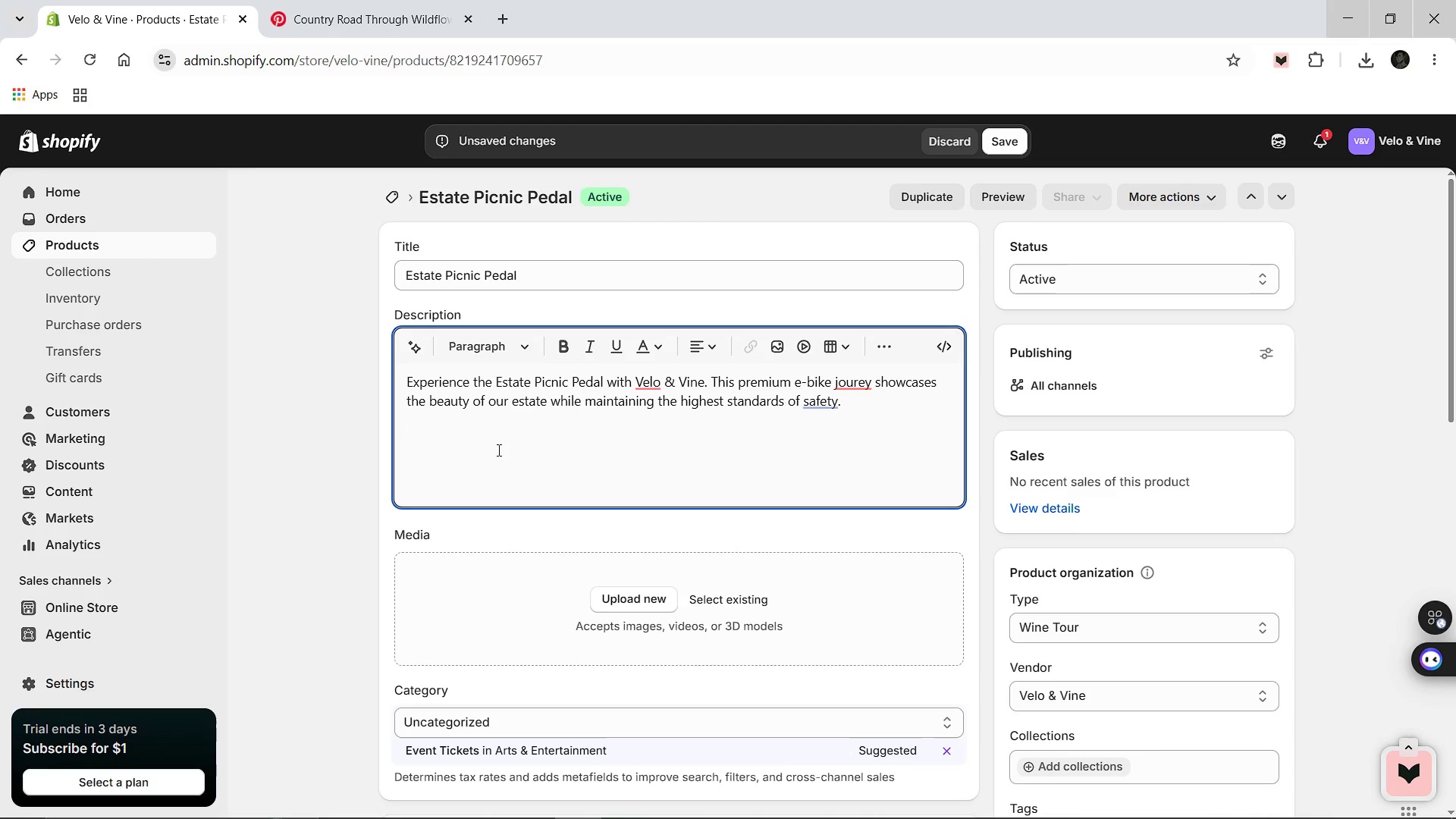 
key(CapsLock)
 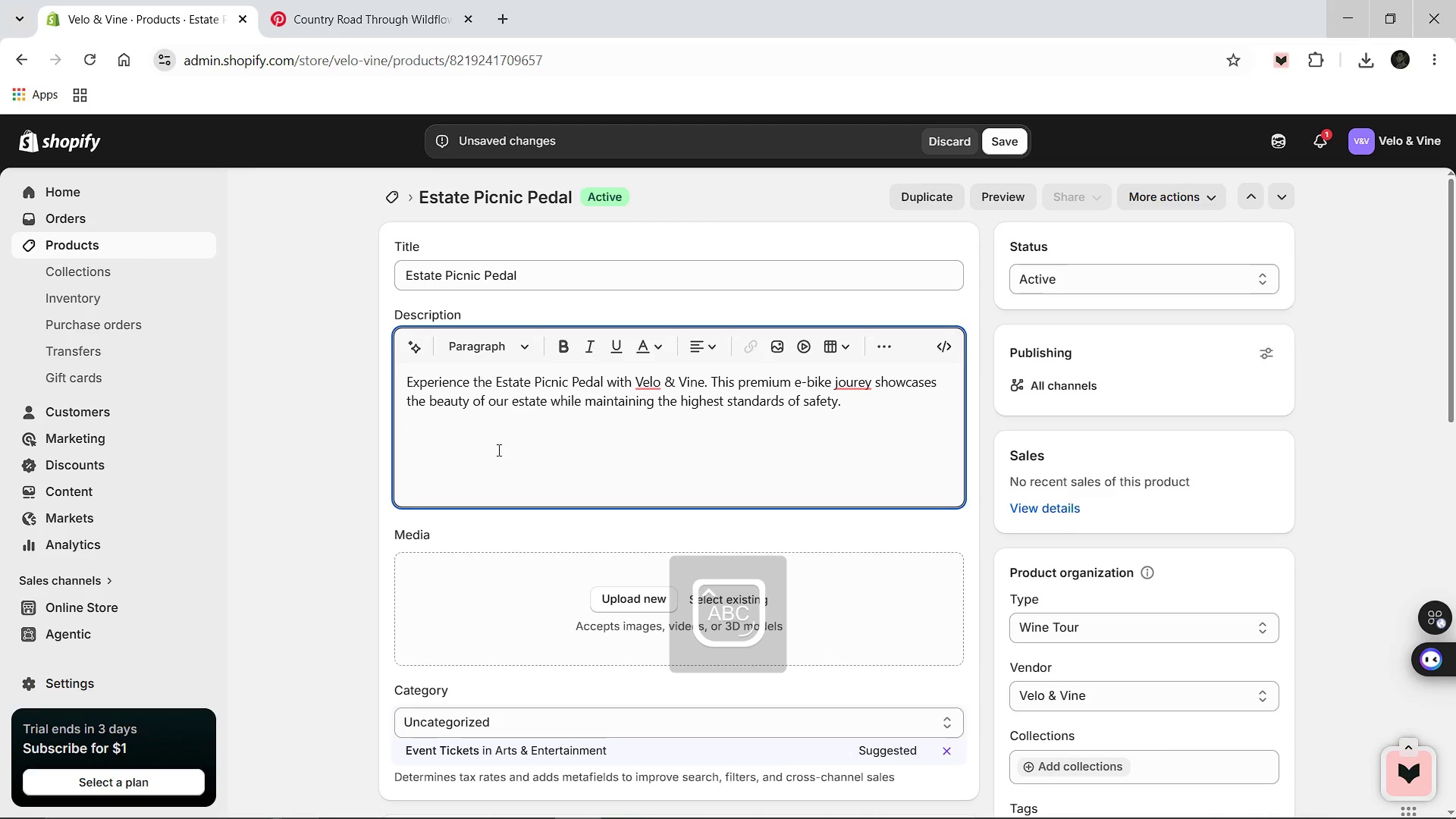 
key(Control+B)
 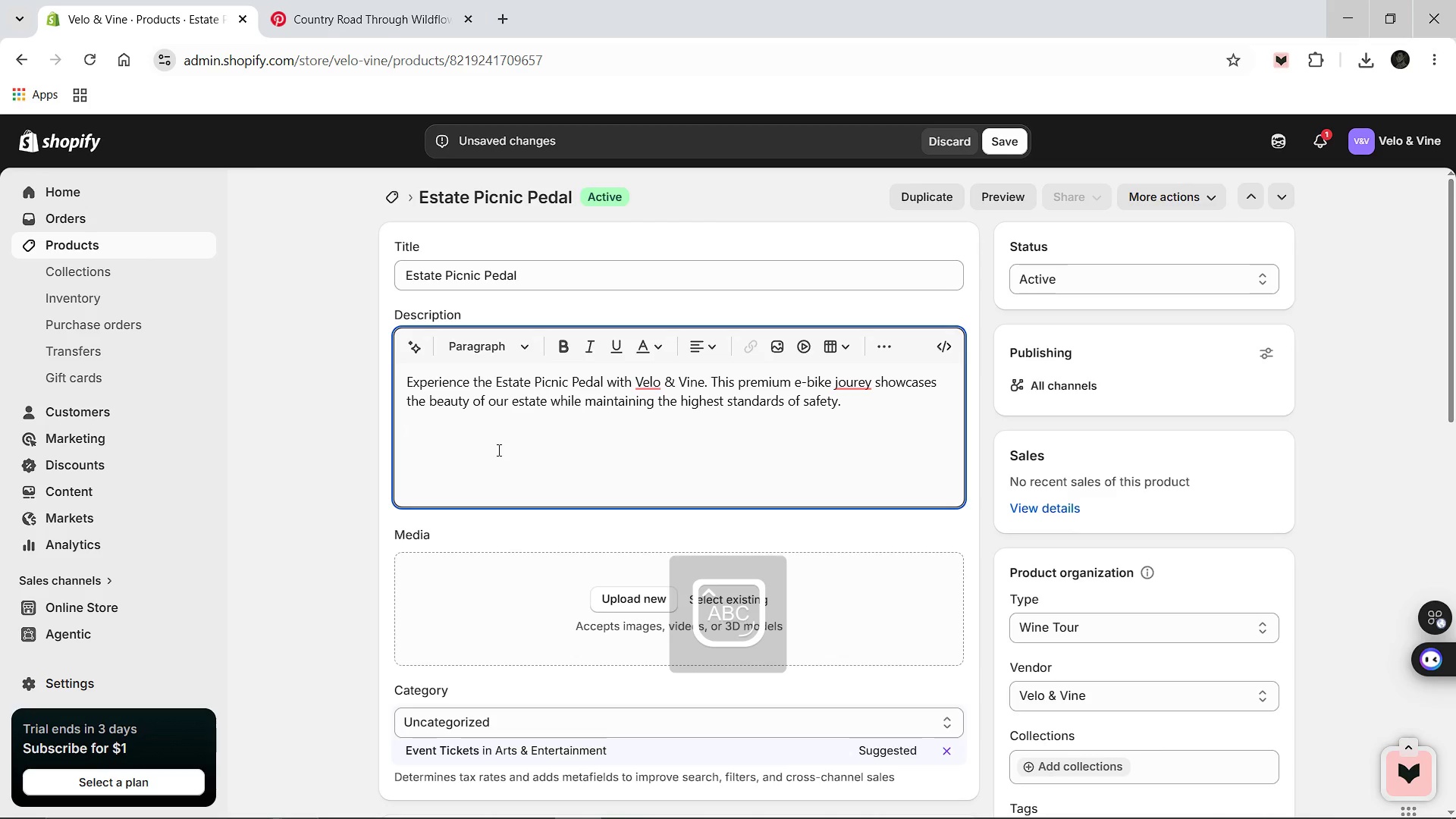 
type(THIS)
key(Backspace)
key(Backspace)
key(Backspace)
type(his is a strictly )
 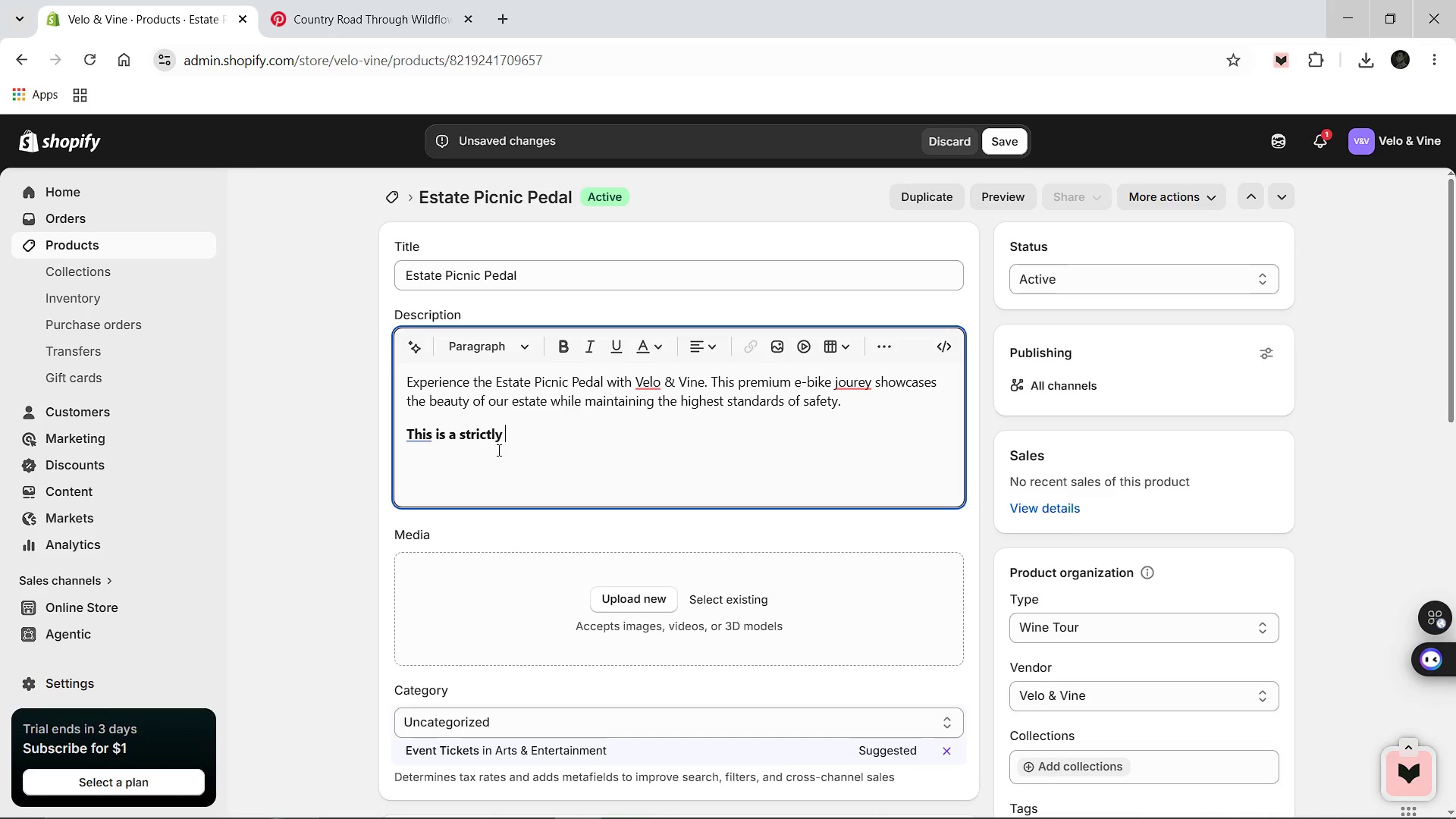 
type(alcohol )
key(Backspace)
type(-free experience designedd )
key(Backspace)
key(Backspace)
type( for educational and sustainable tourism. All riders must )
 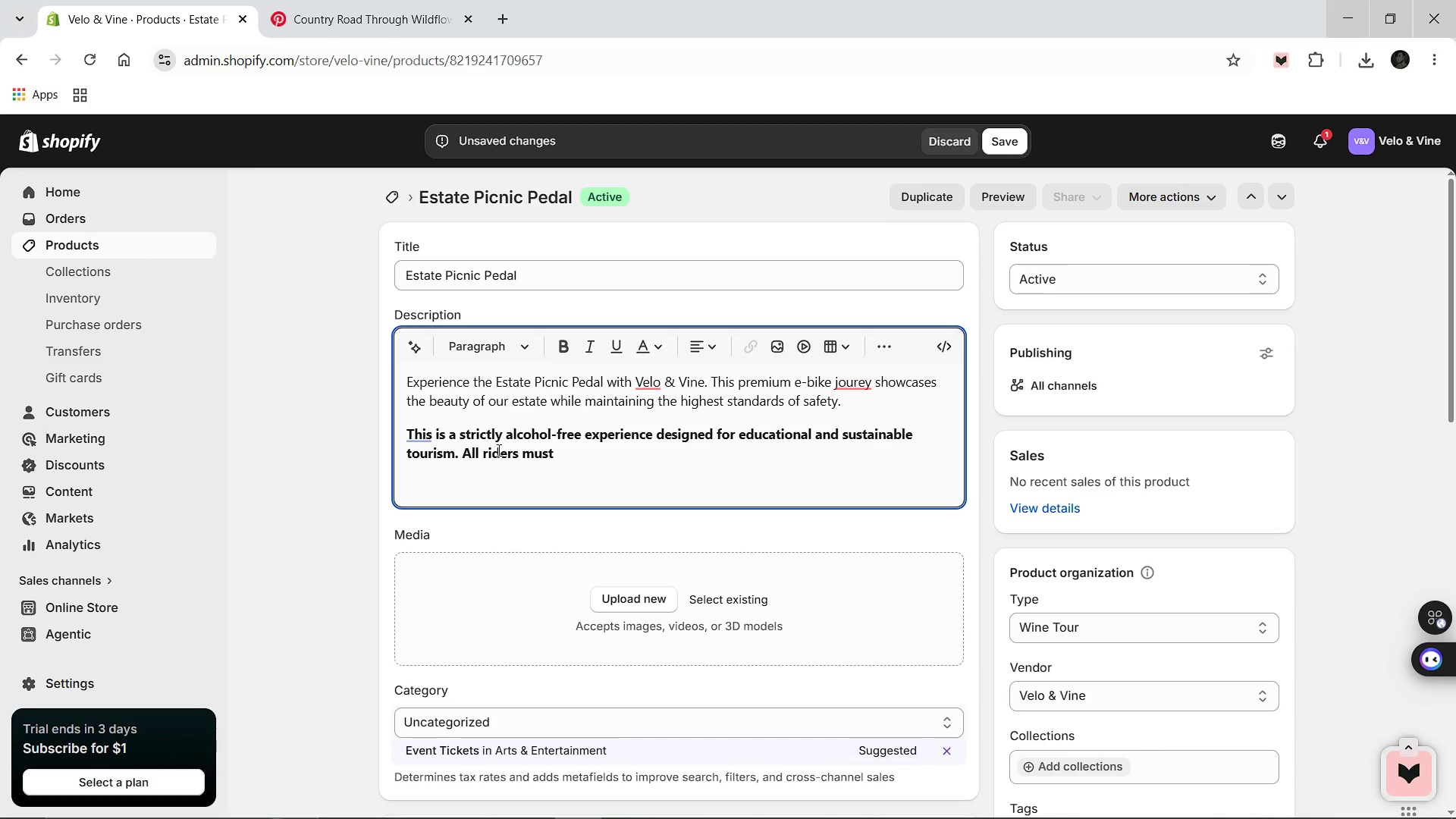 
wait(6.44)
 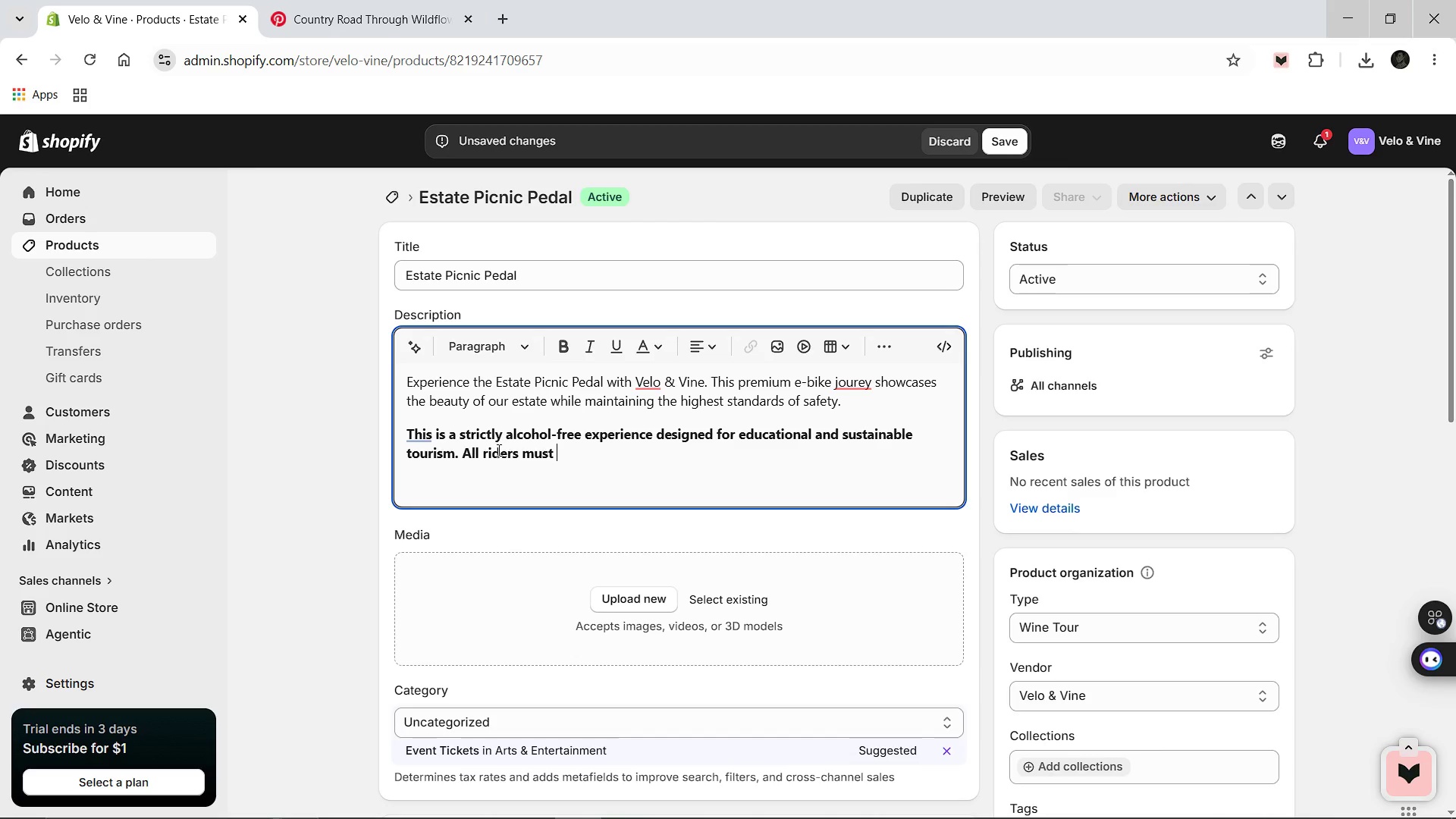 
type(wear helmets.)
 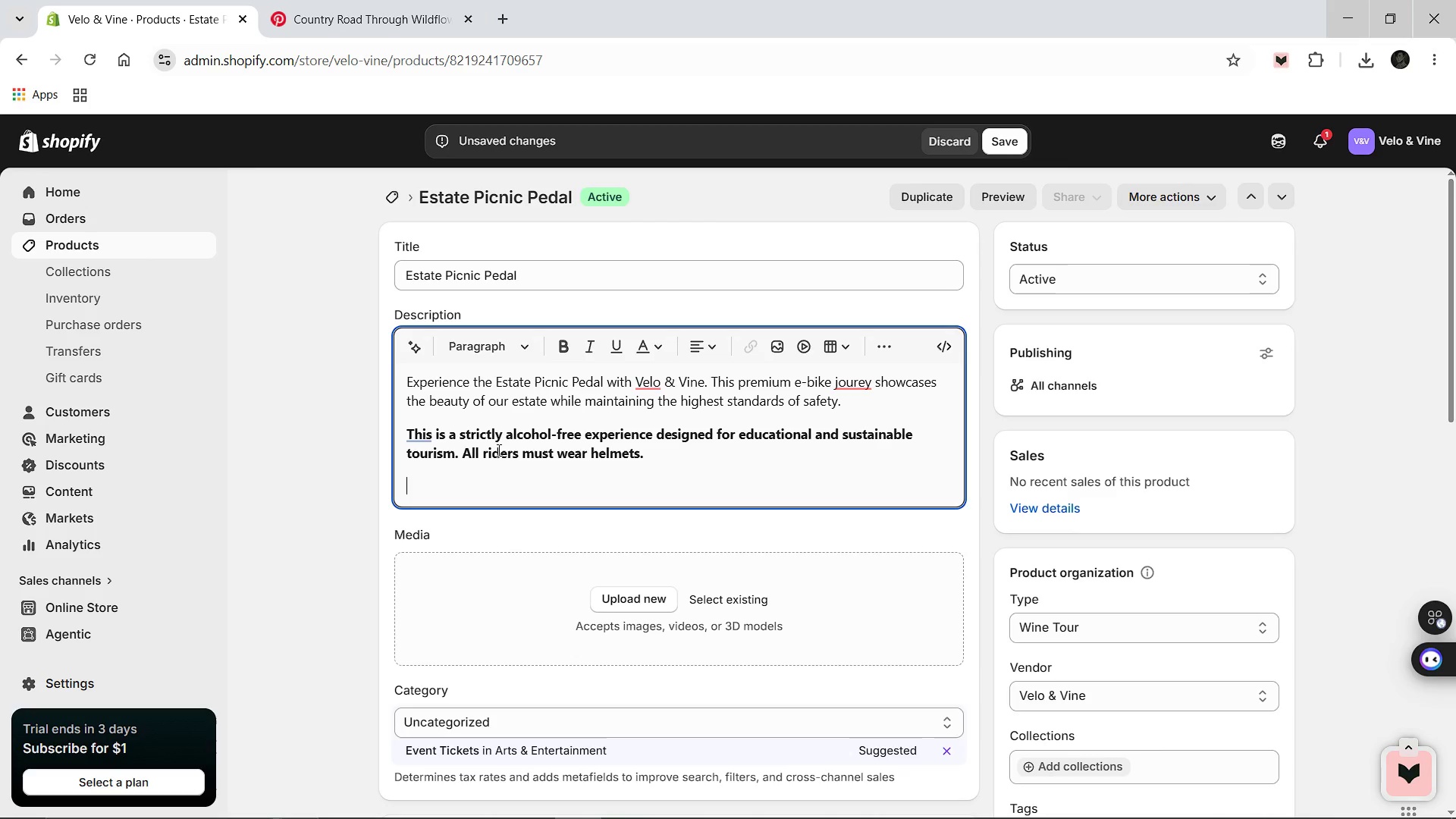 
key(Enter)
 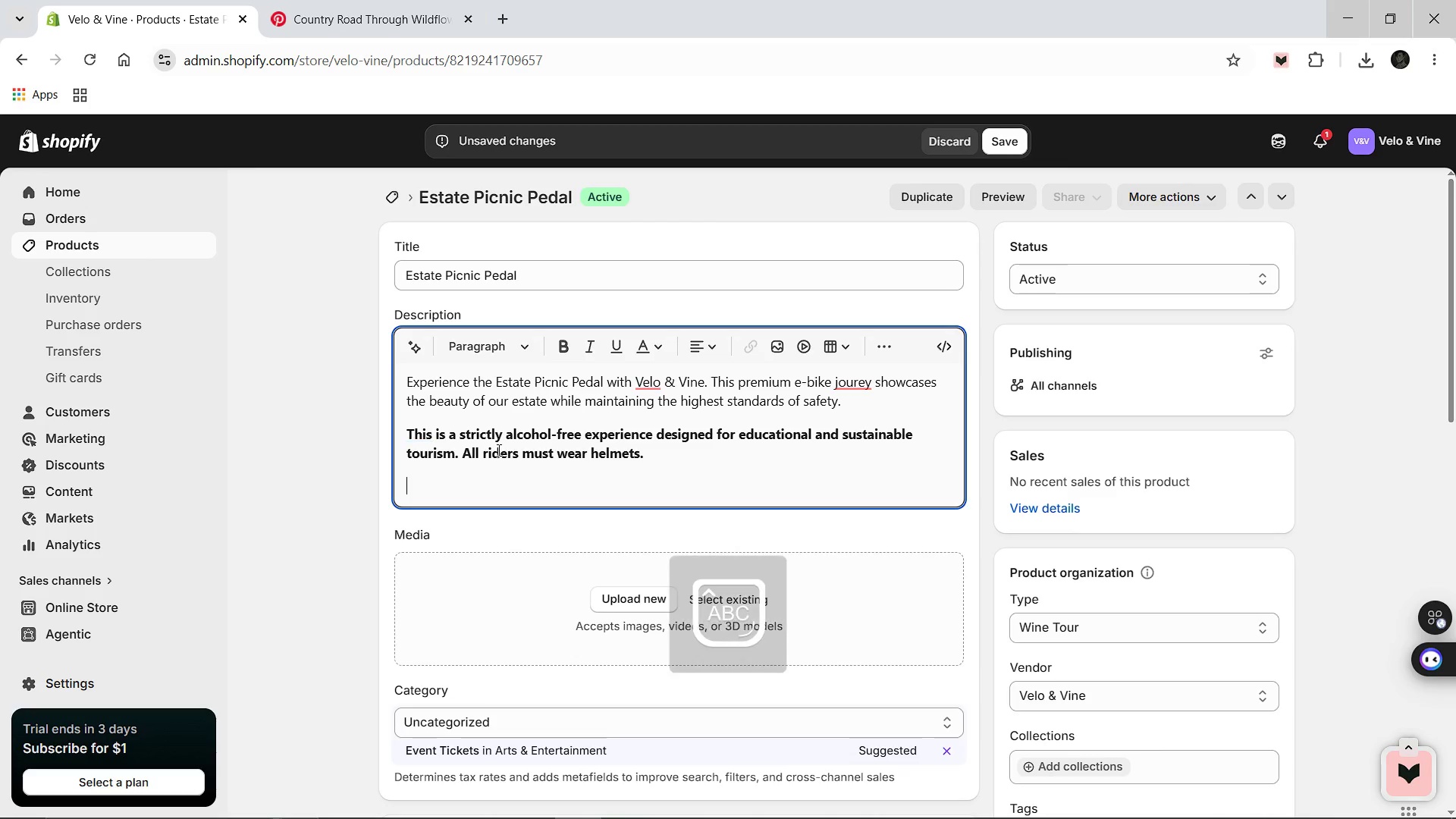 
key(CapsLock)
 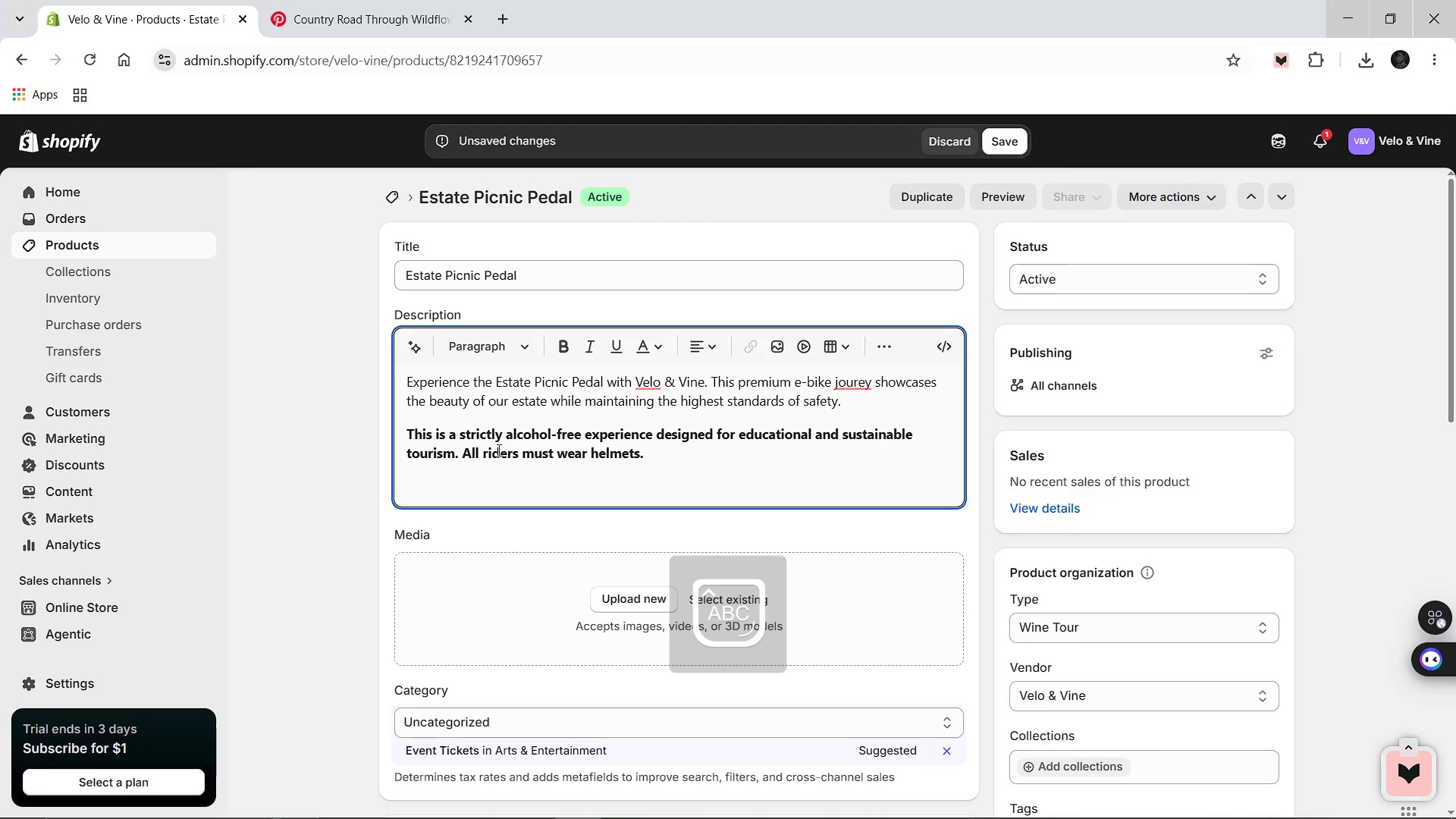 
key(Control+V)
 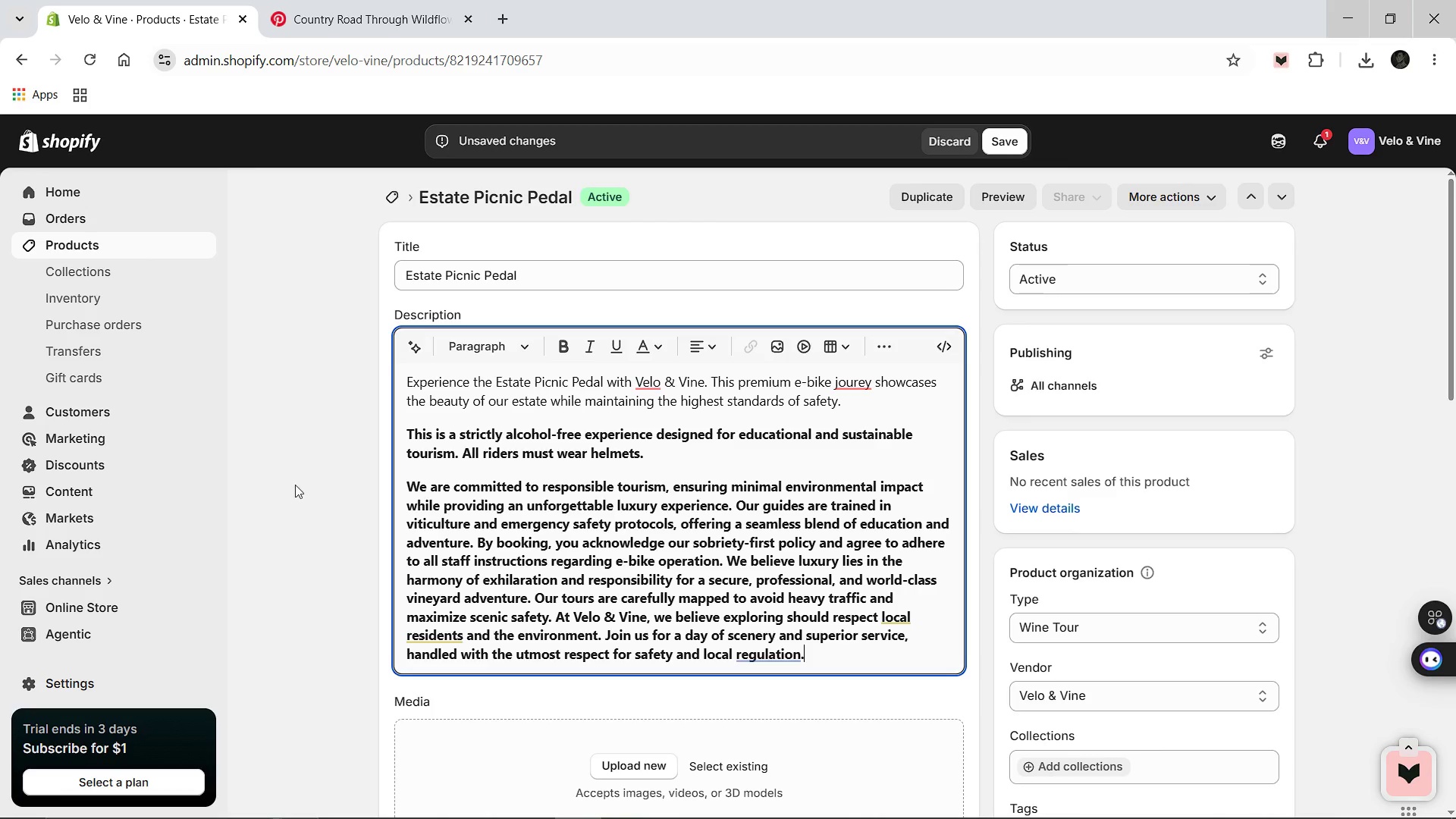 
wait(5.73)
 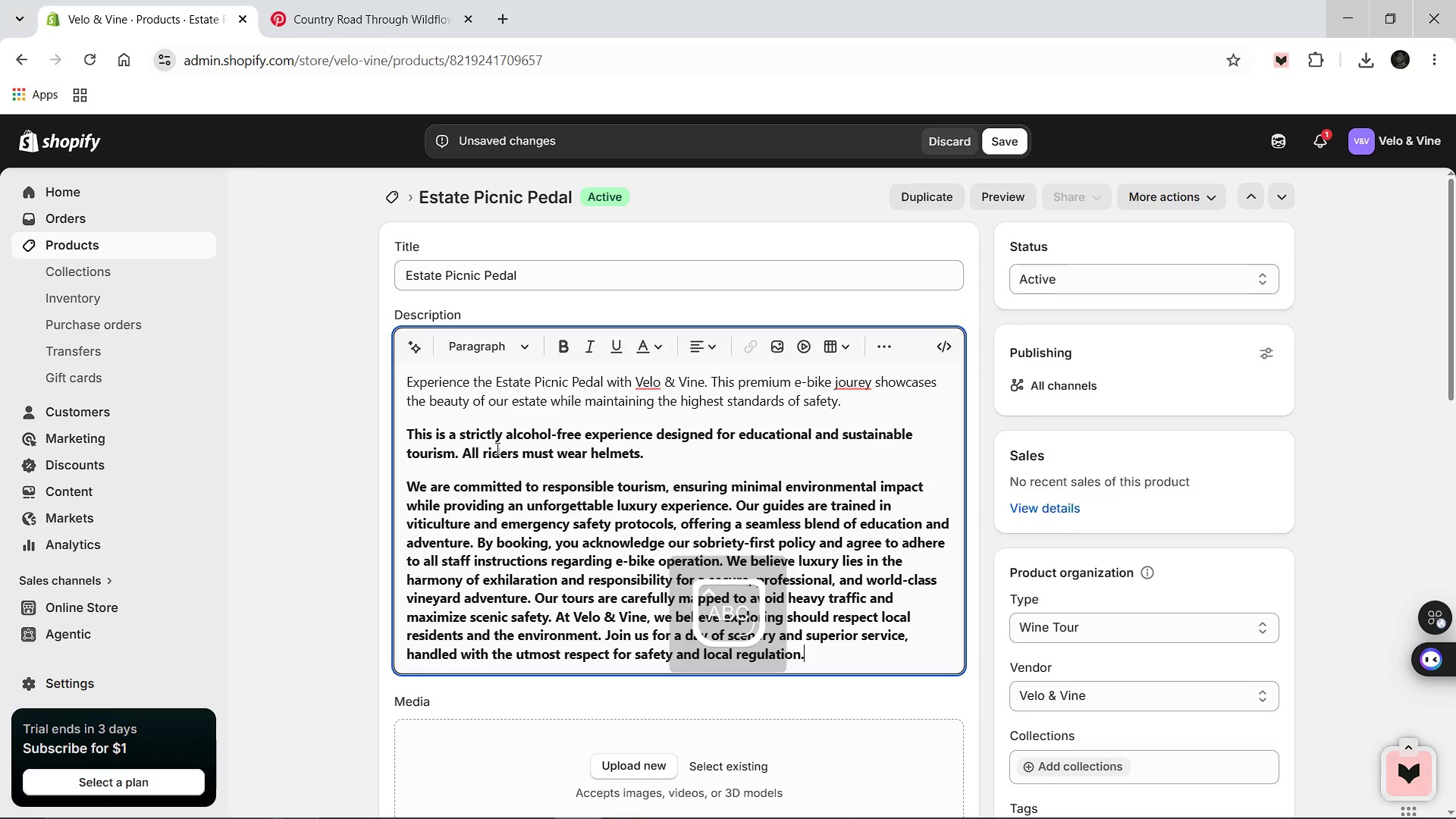 
left_click_drag(start_coordinate=[410, 484], to_coordinate=[824, 657])
 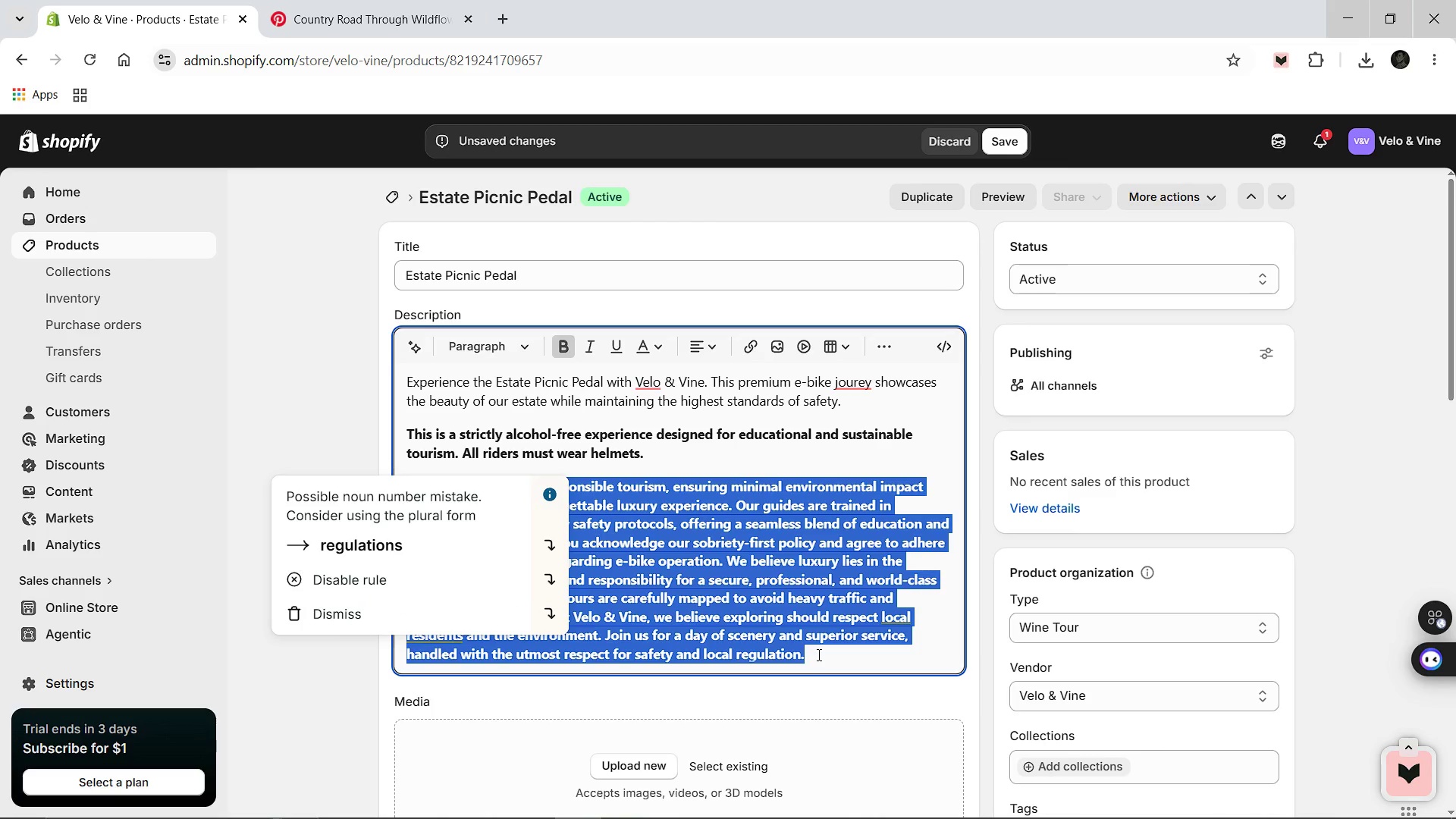 
key(Control+B)
 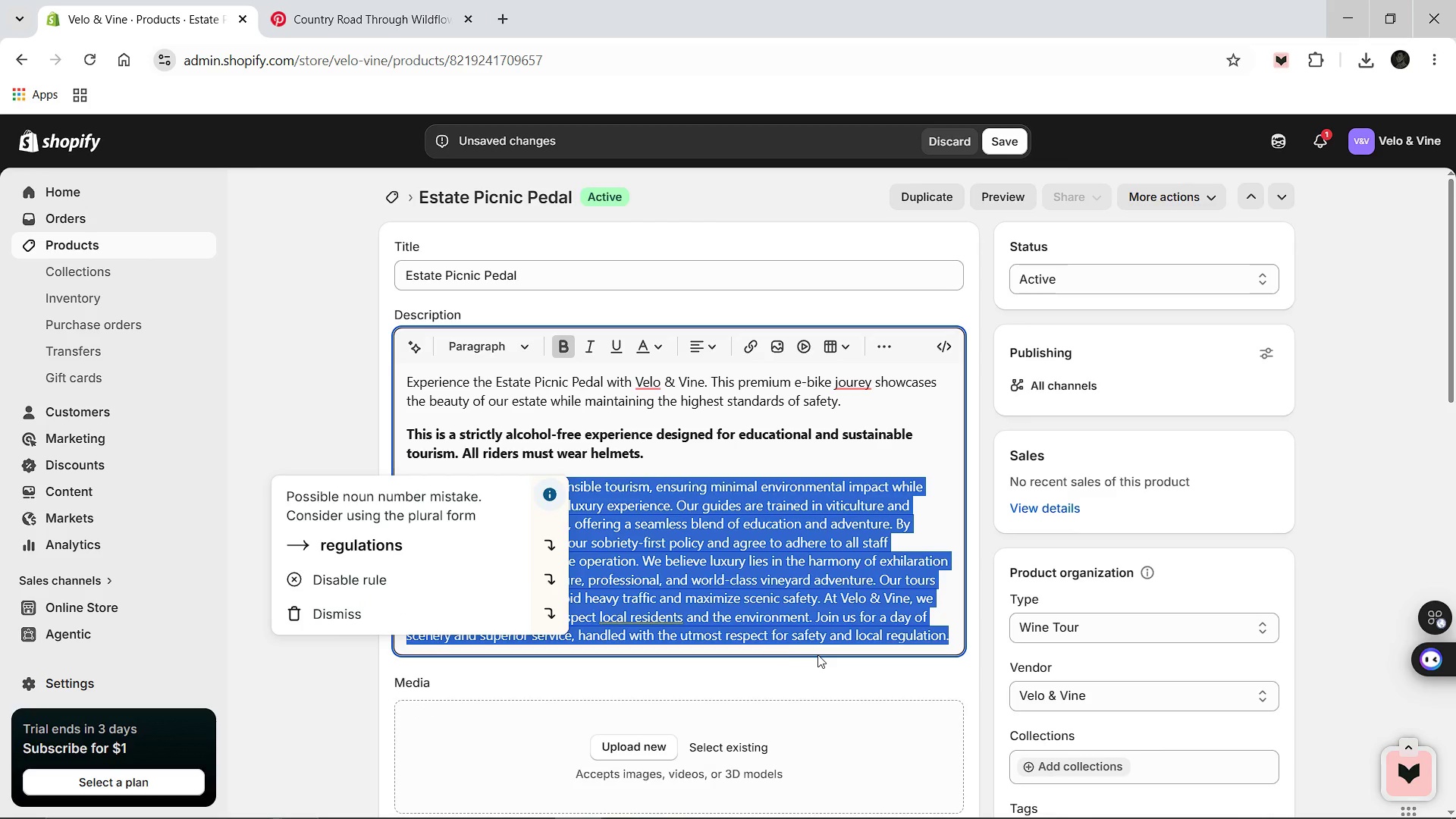 
key(CapsLock)
 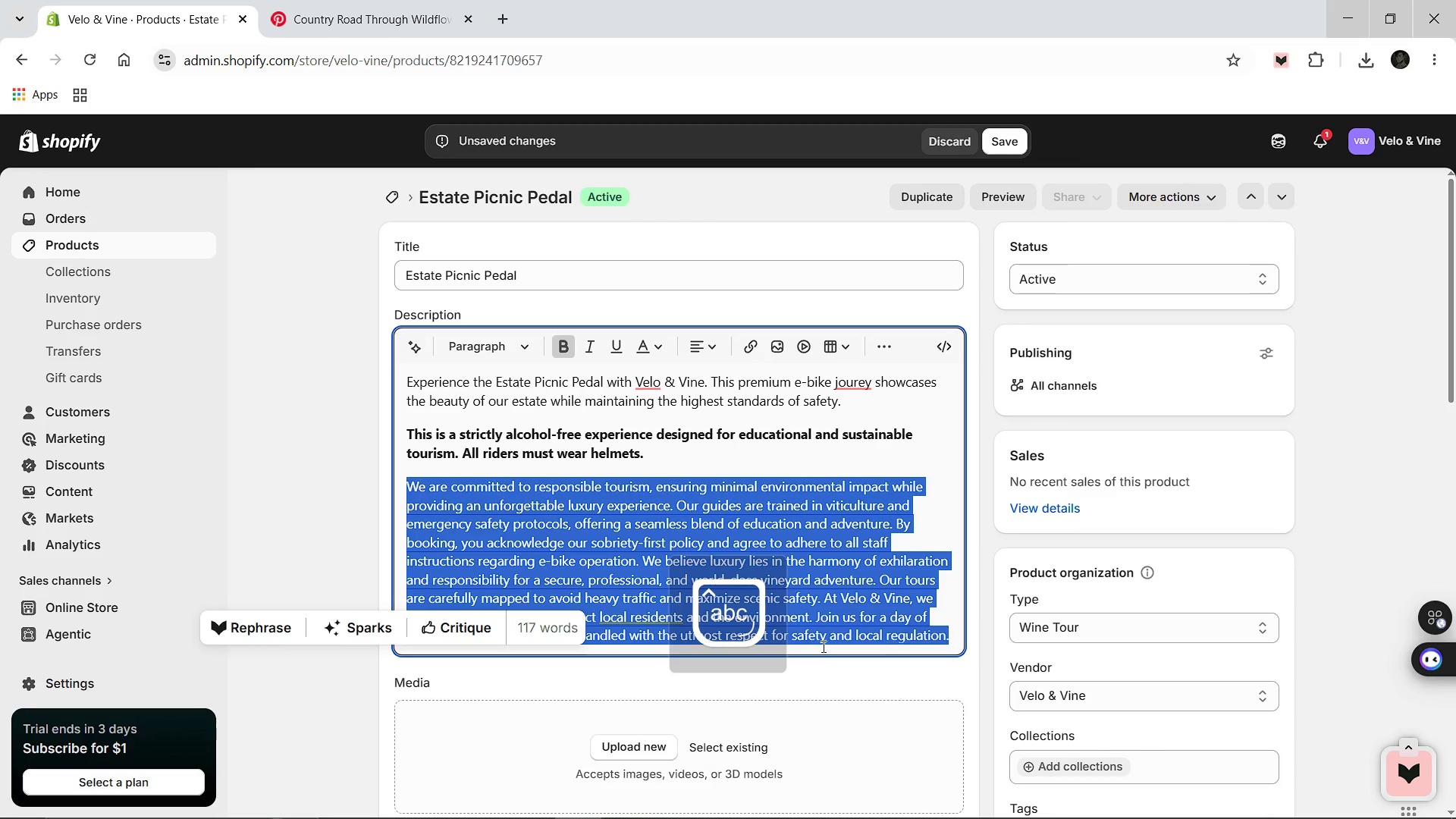 
left_click([899, 646])
 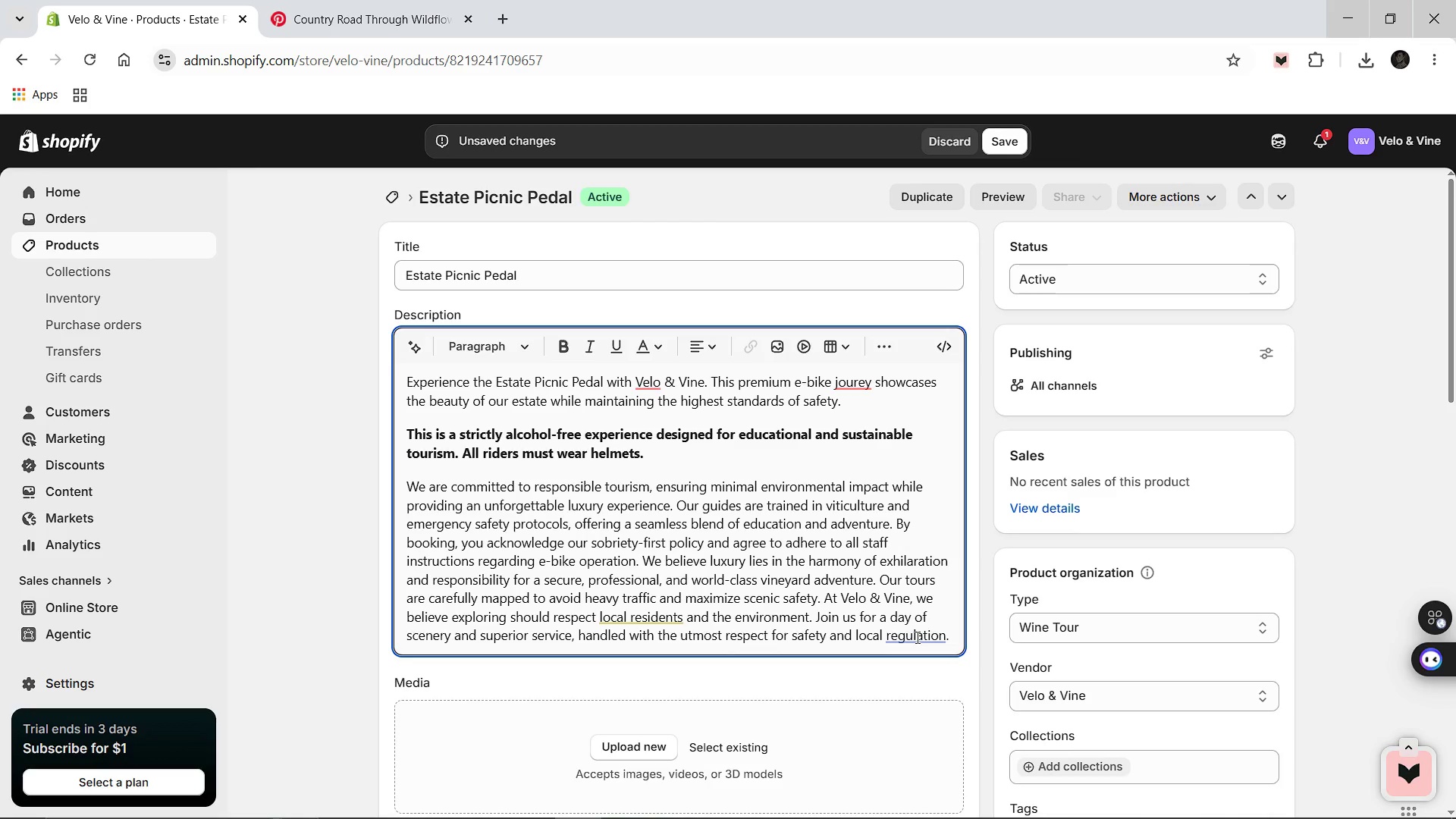 
left_click([867, 568])
 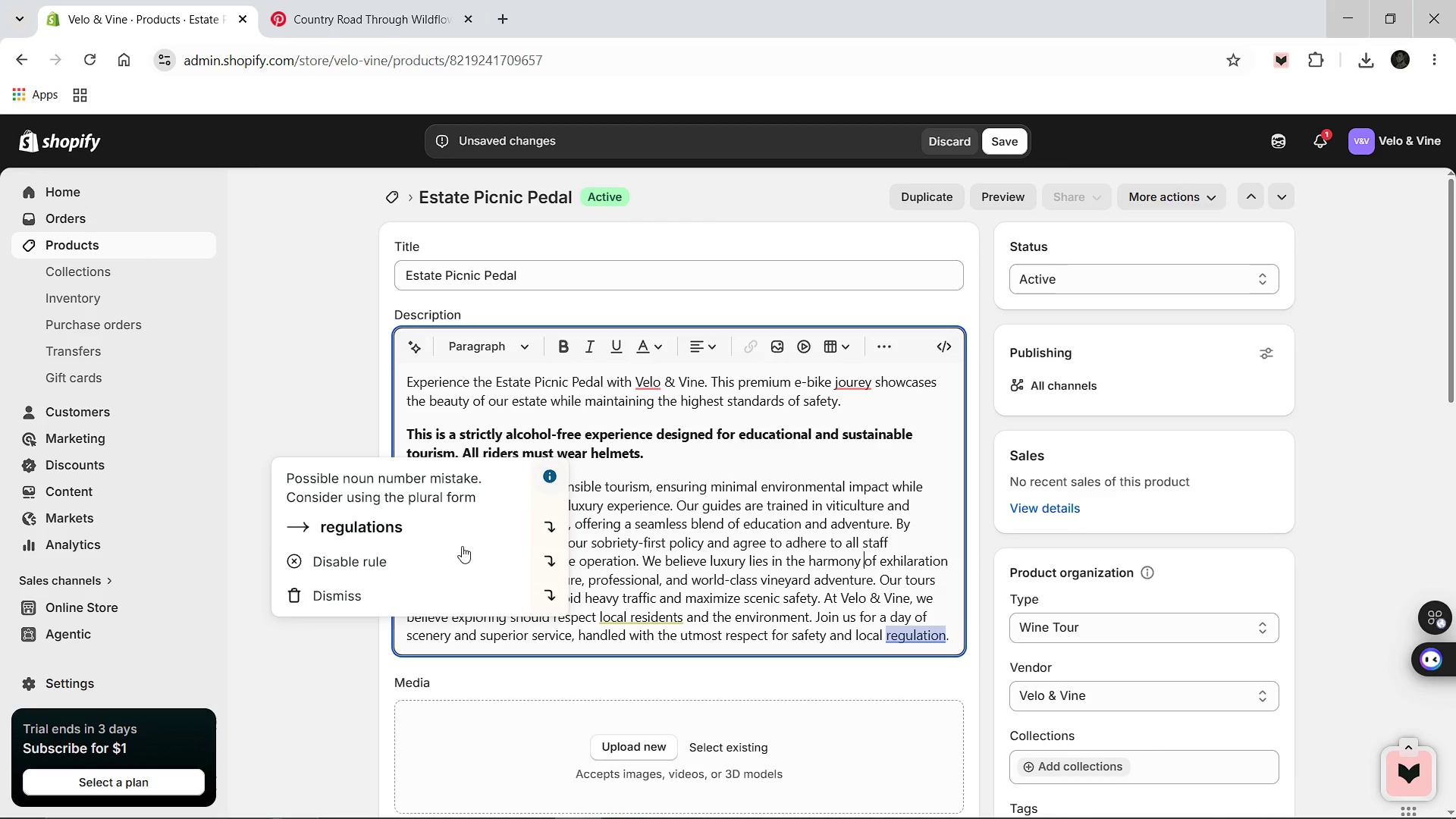 
left_click([388, 522])
 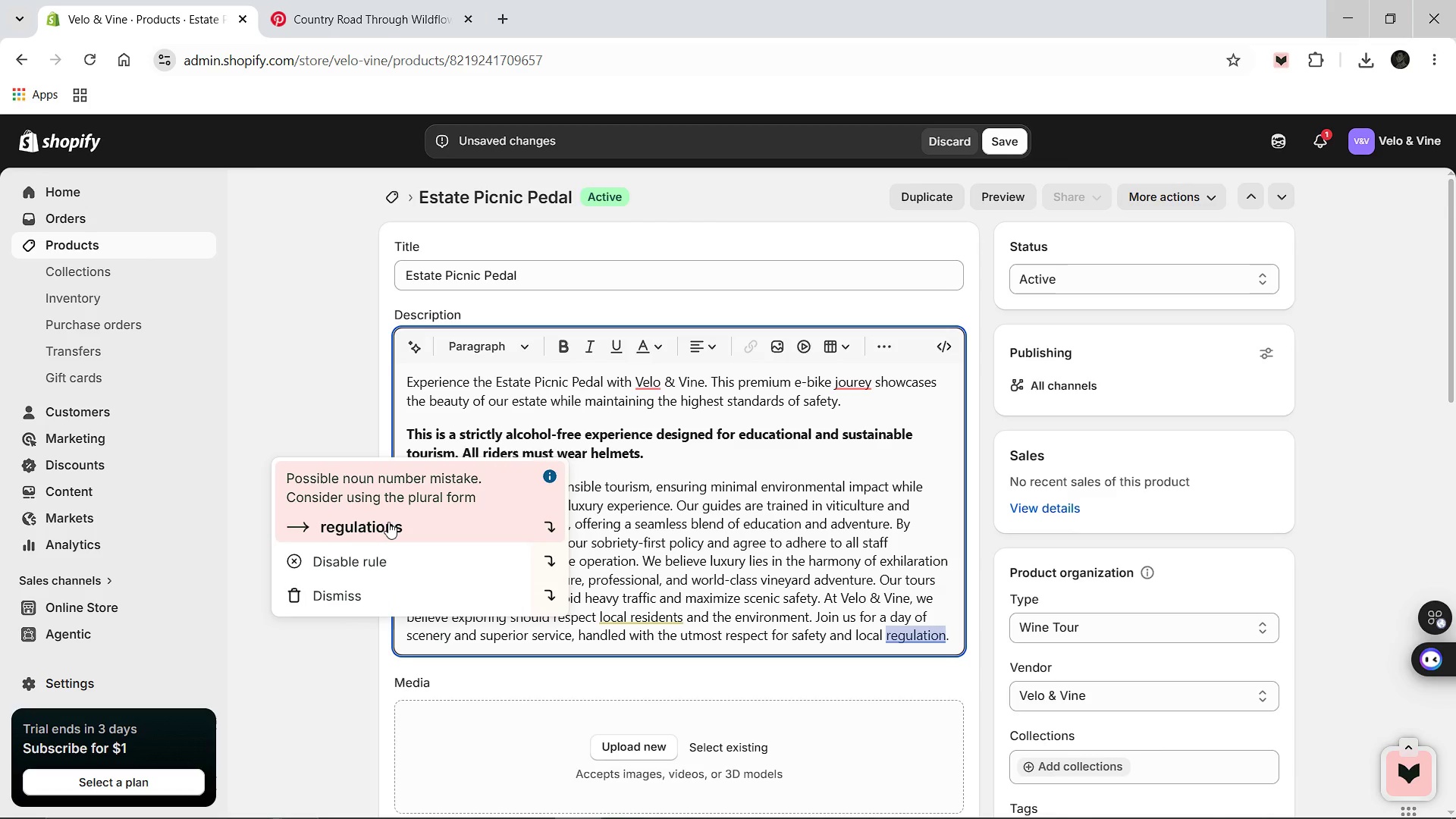 
left_click([400, 532])
 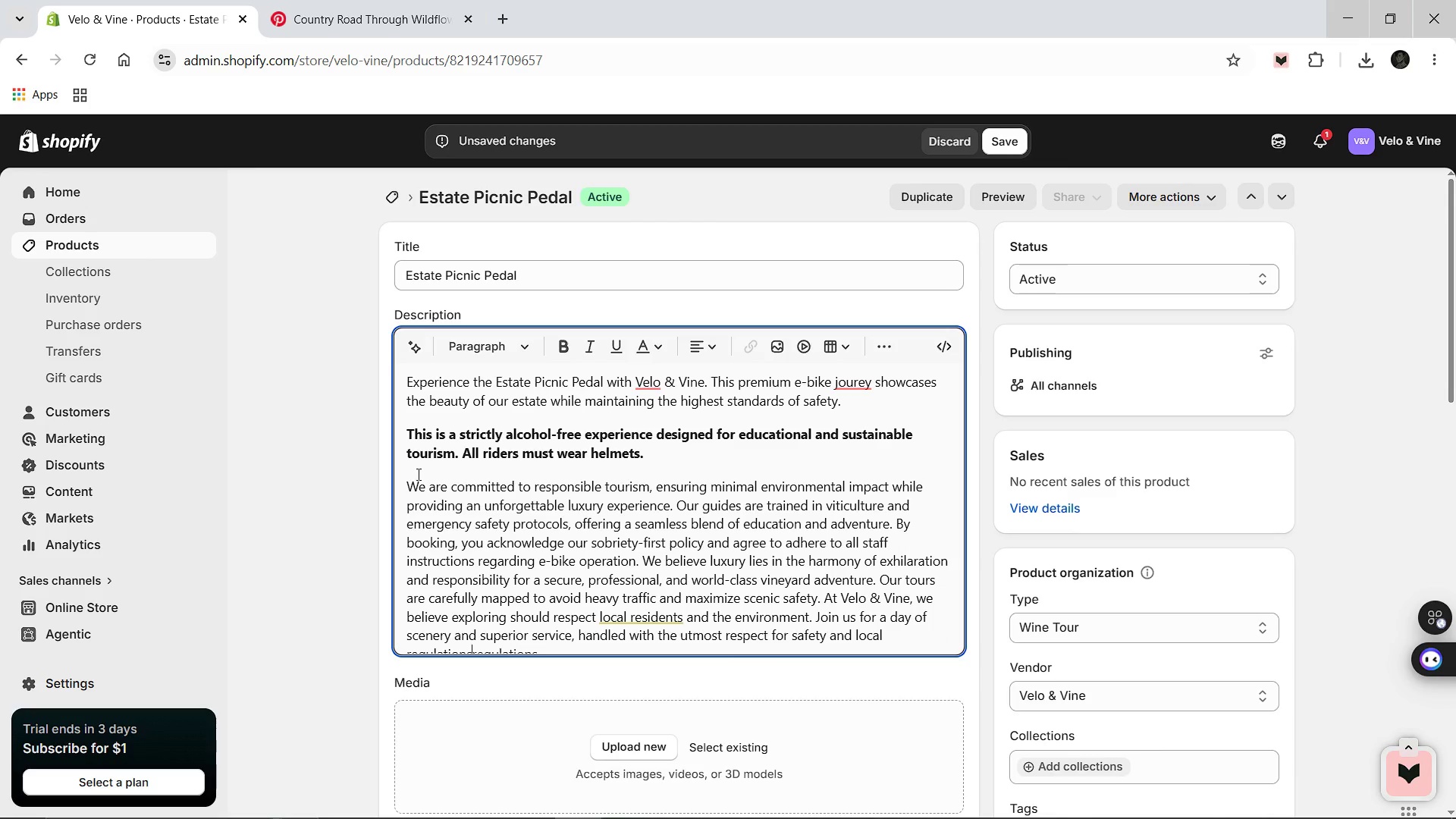 
left_click_drag(start_coordinate=[409, 487], to_coordinate=[548, 651])
 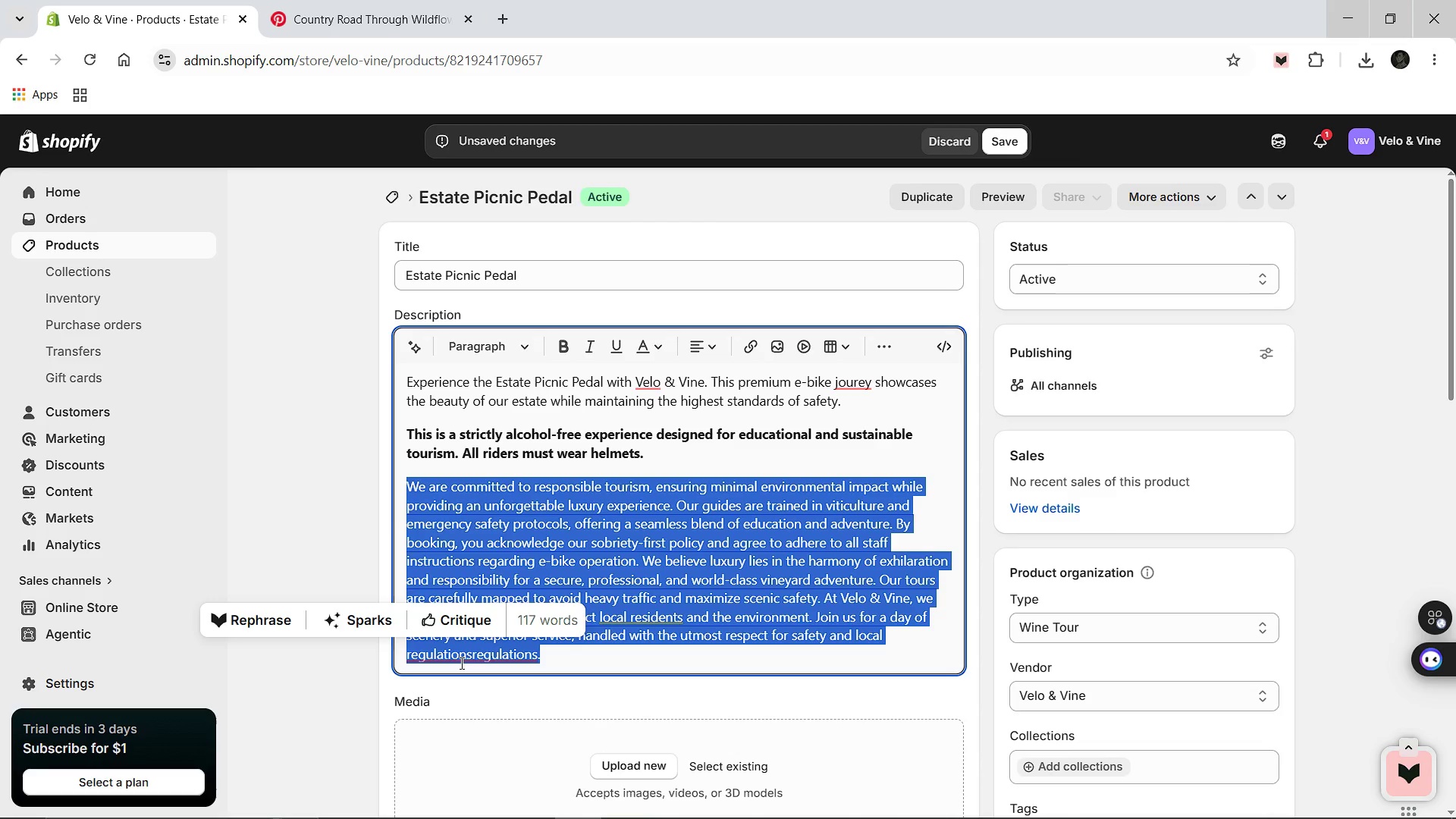 
left_click([477, 655])
 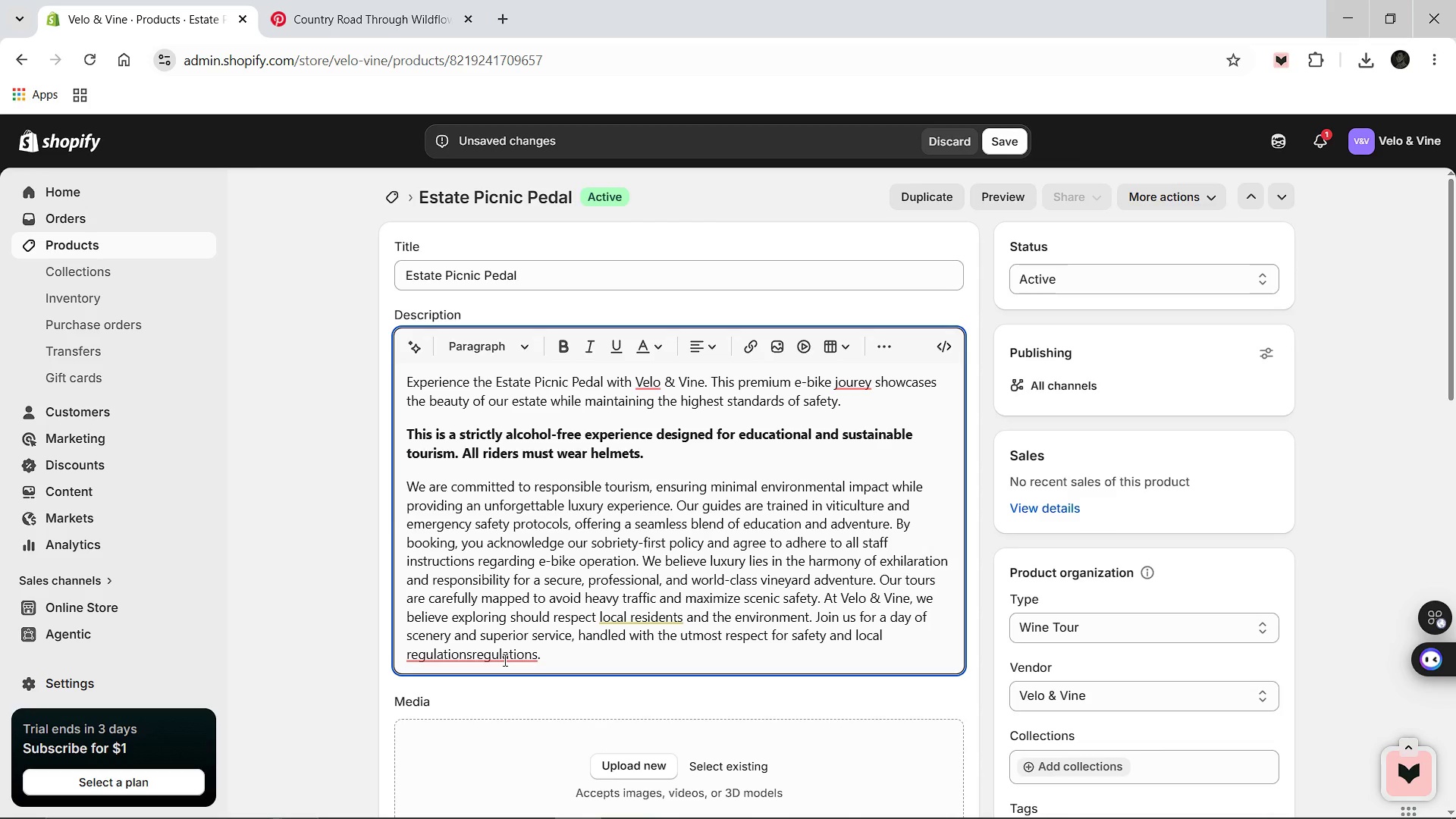 
key(ArrowLeft)
 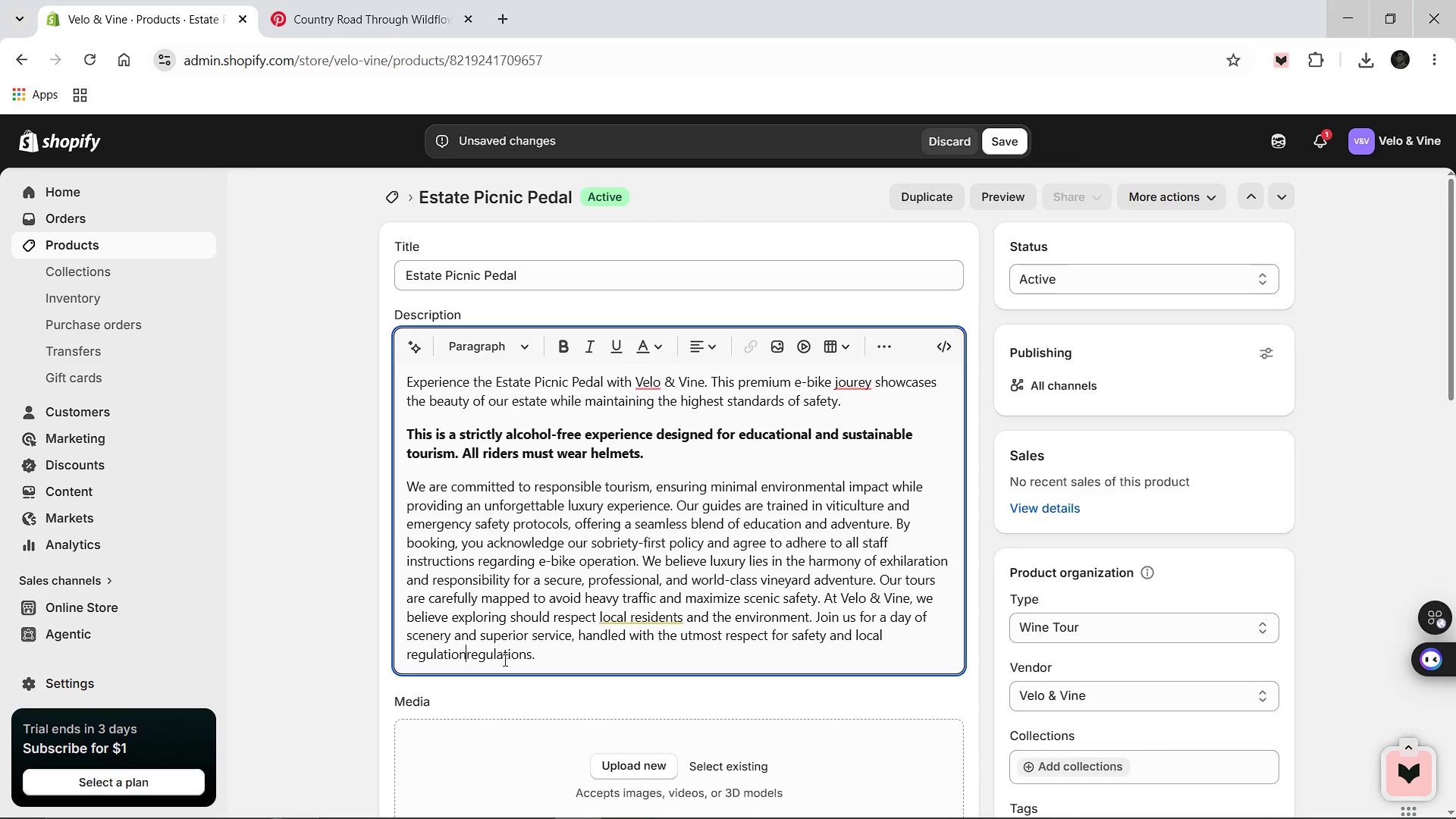 
hold_key(key=Backspace, duration=0.67)
 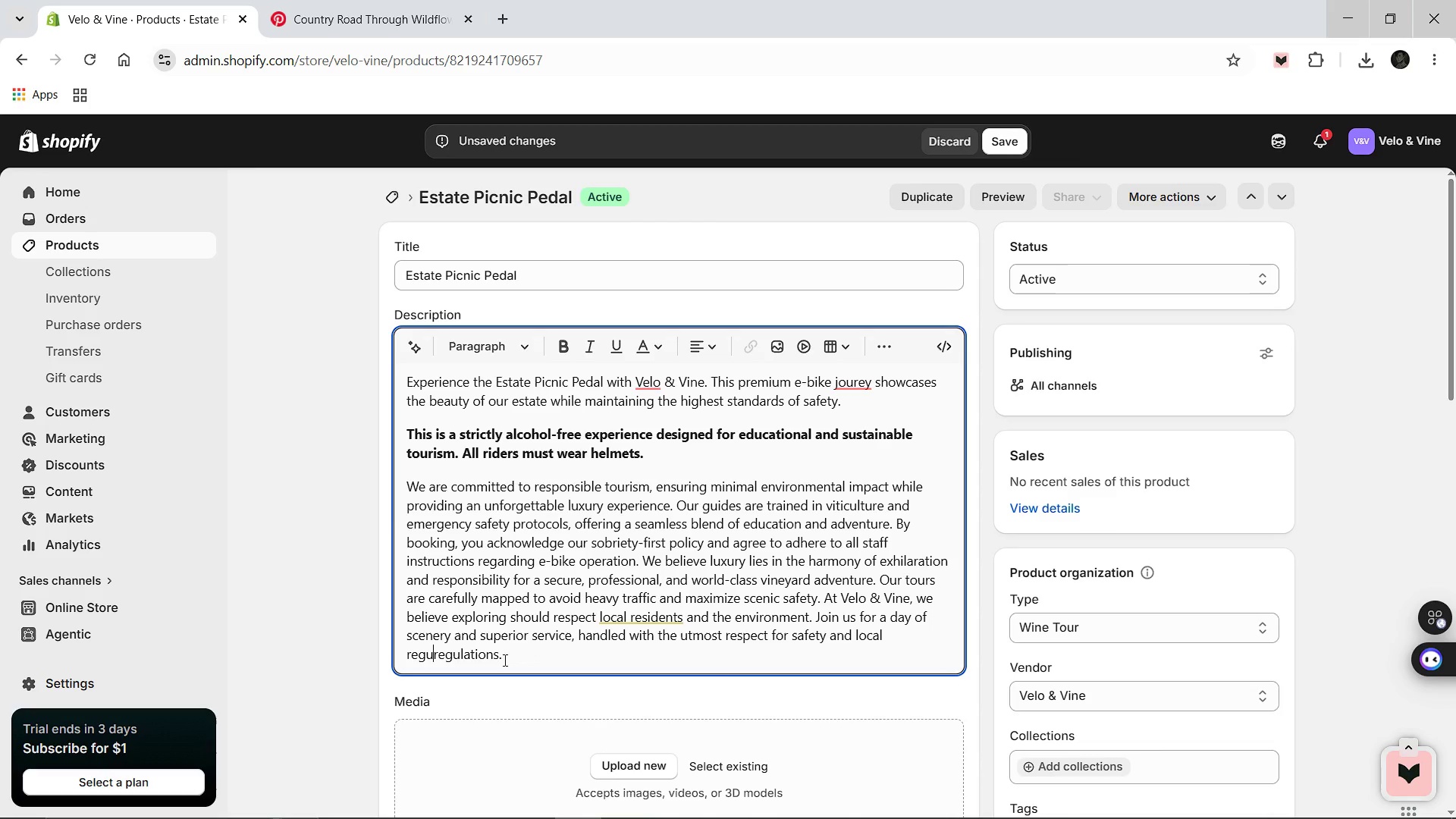 
key(Backspace)
 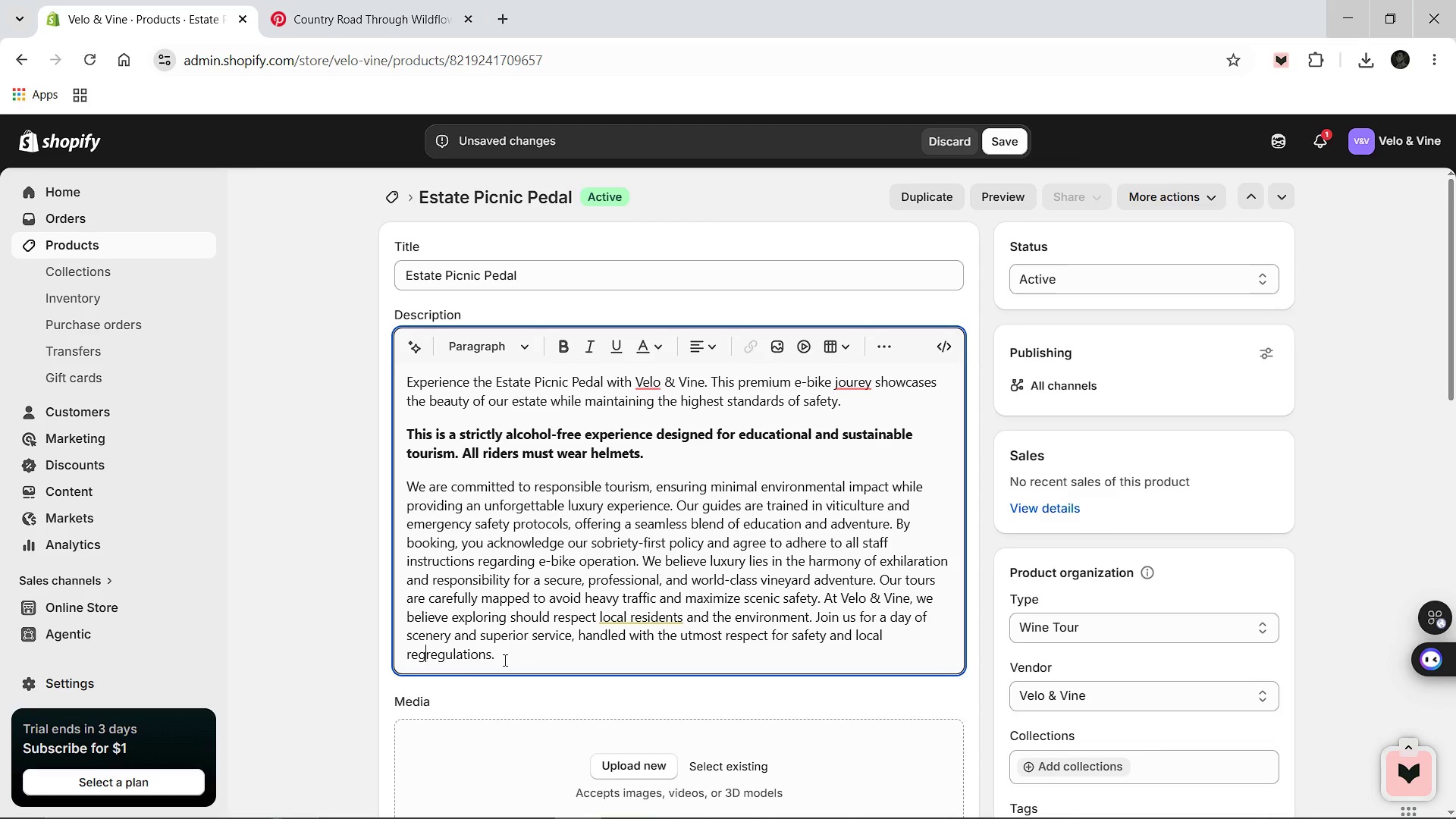 
key(Backspace)
 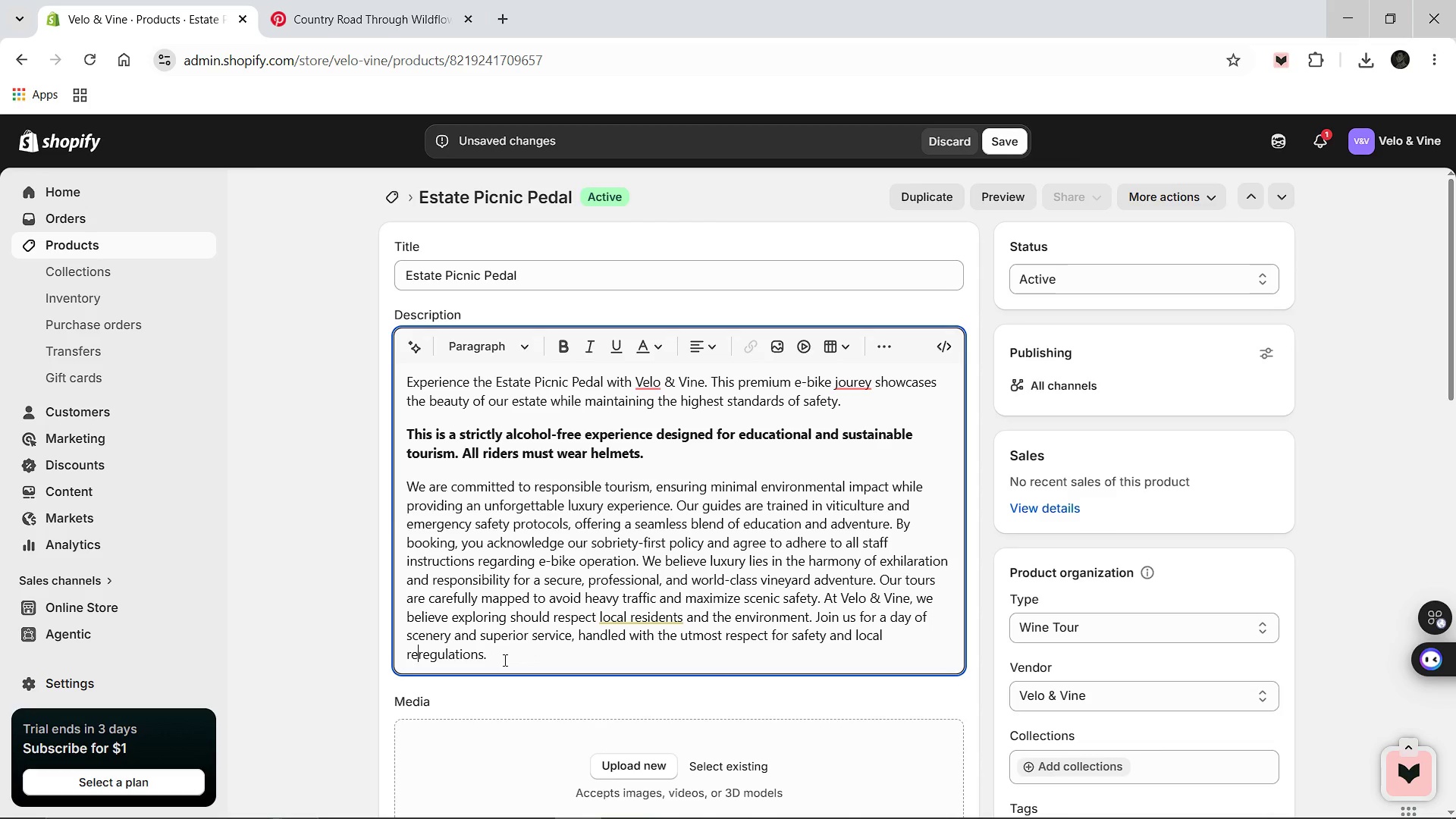 
key(Backspace)
 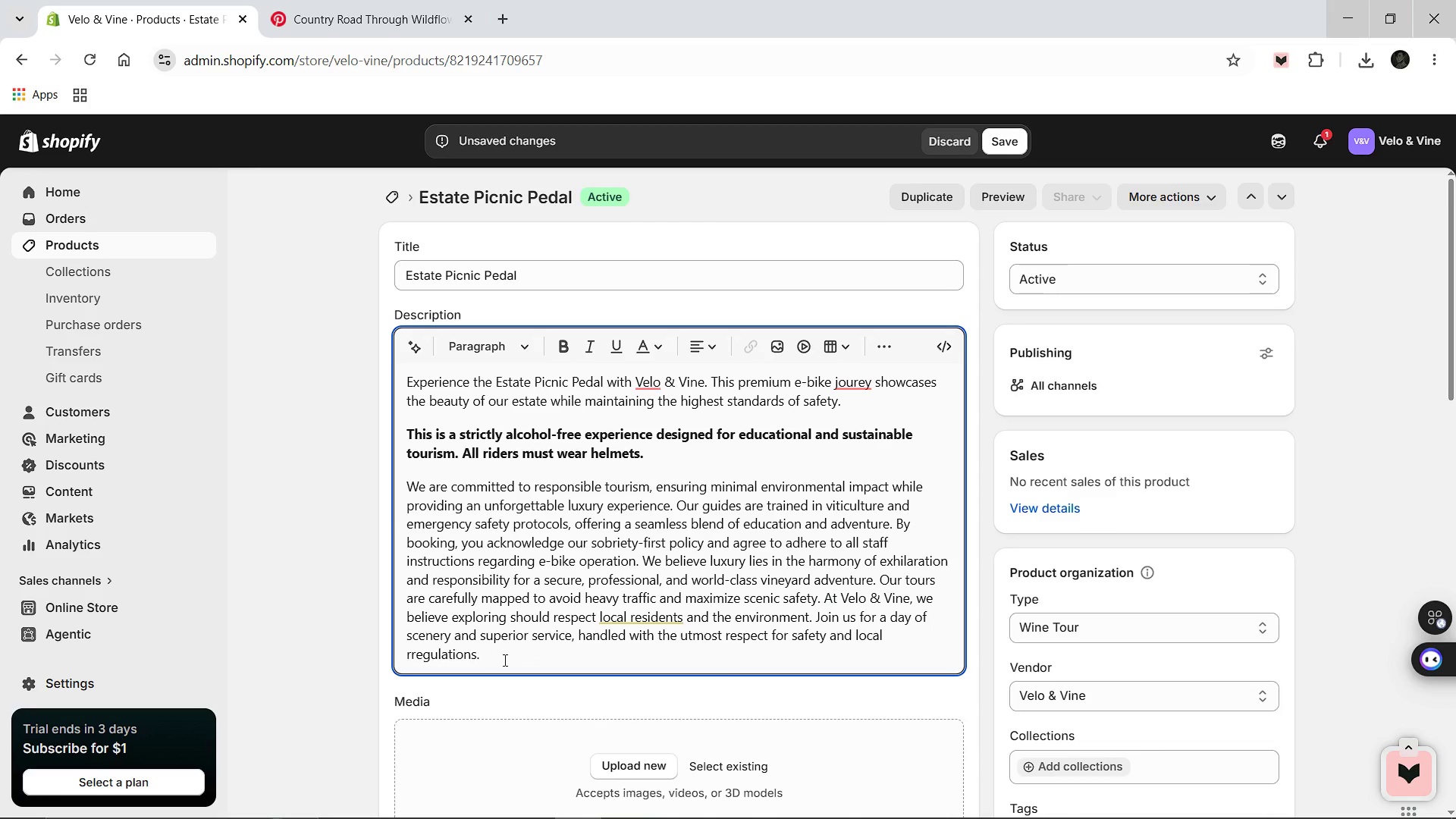 
key(Backspace)
 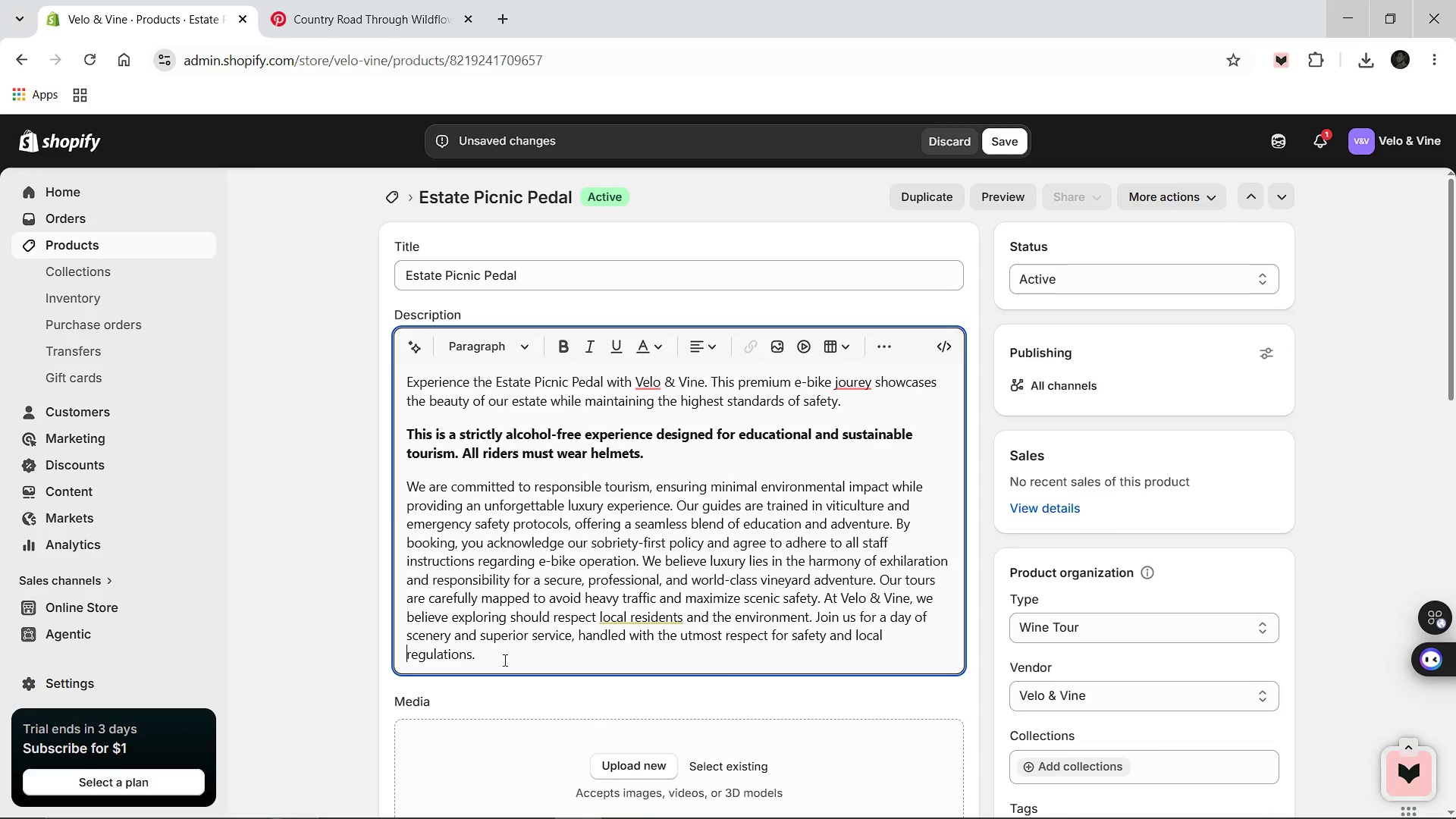 
key(Backspace)
 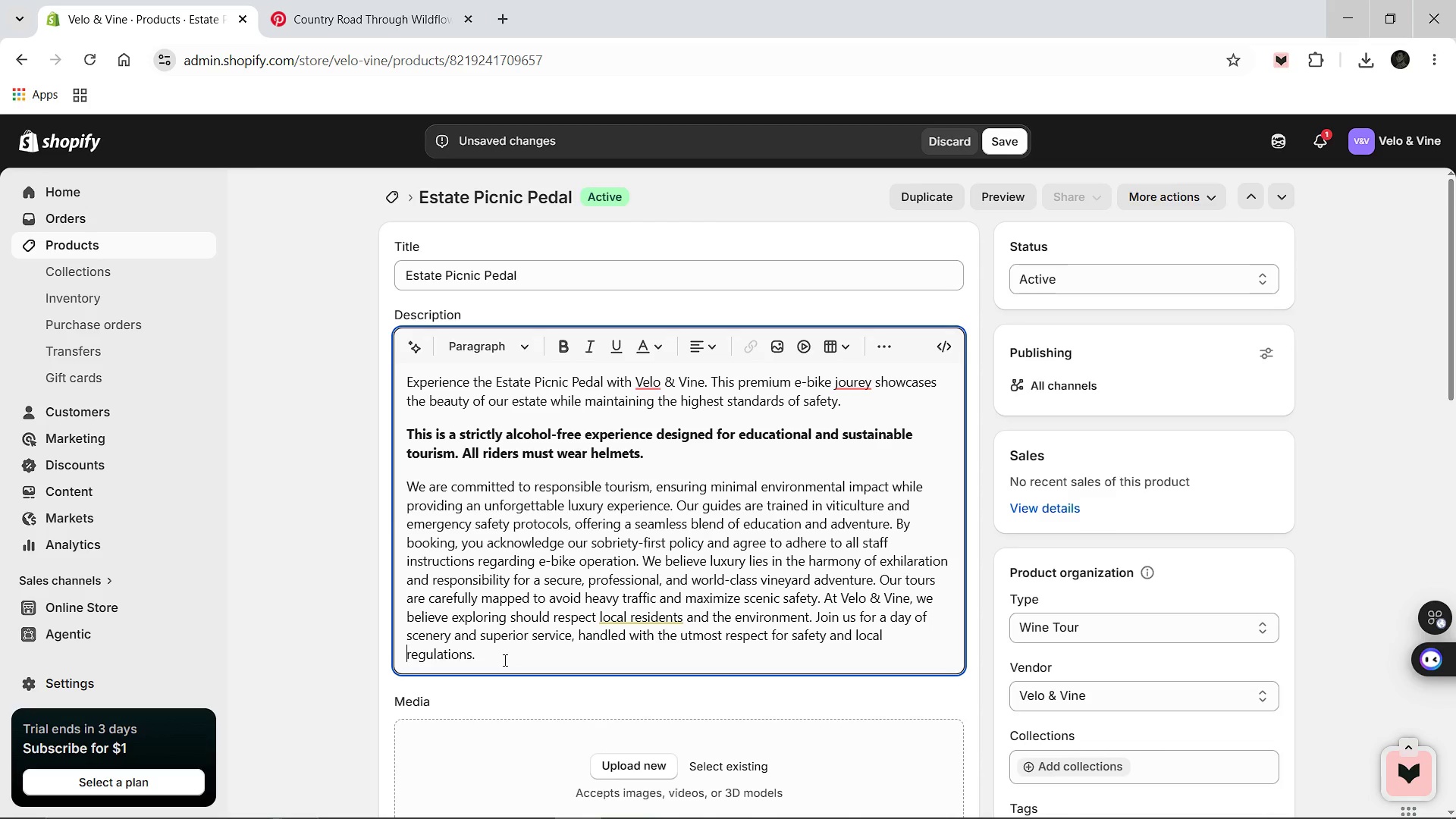 
left_click_drag(start_coordinate=[502, 661], to_coordinate=[410, 482])
 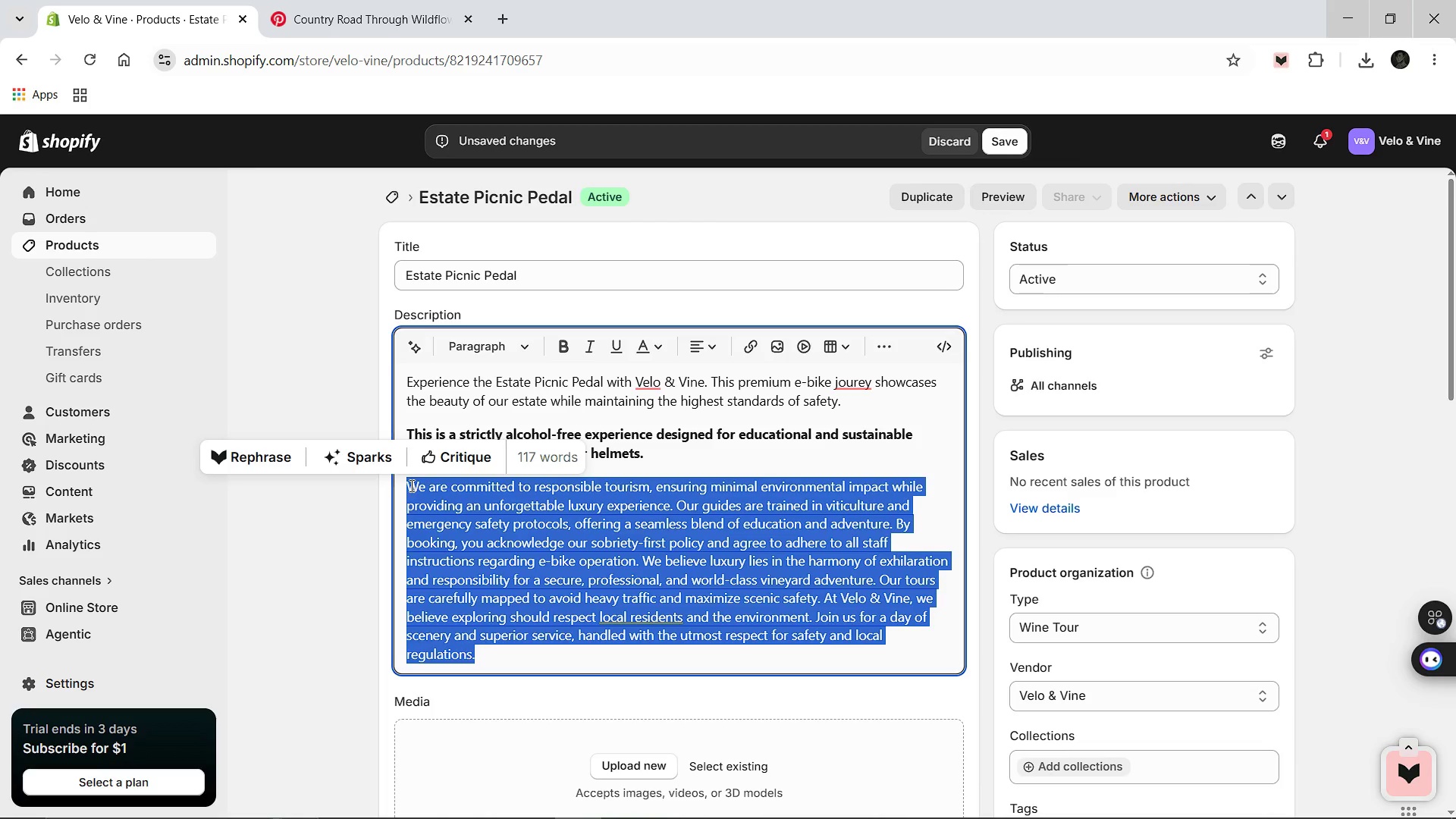 
key(Control+C)
 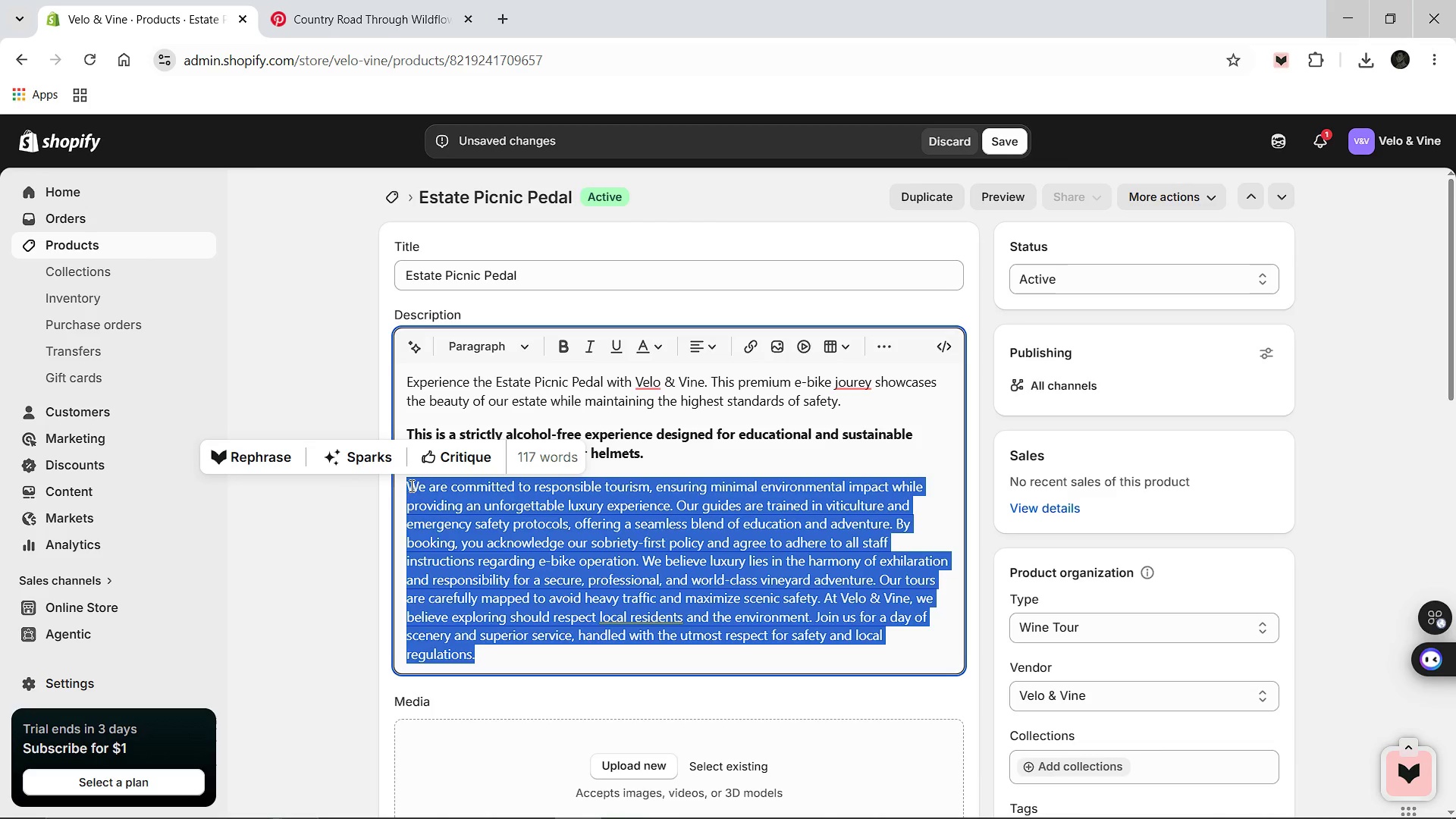 
scroll: coordinate [437, 676], scroll_direction: down, amount: 6.0
 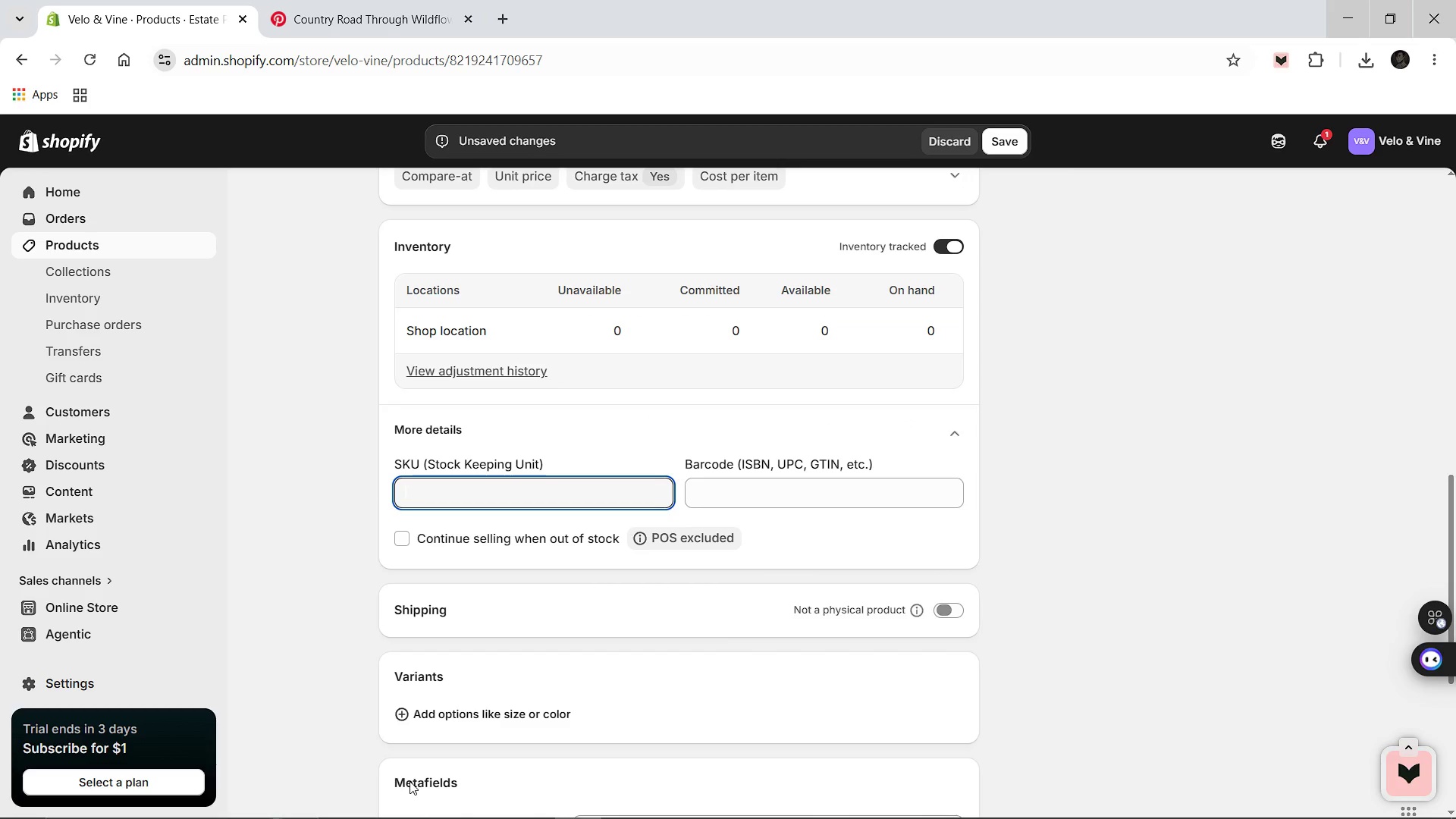 
type(VV-TOUR-0016)
 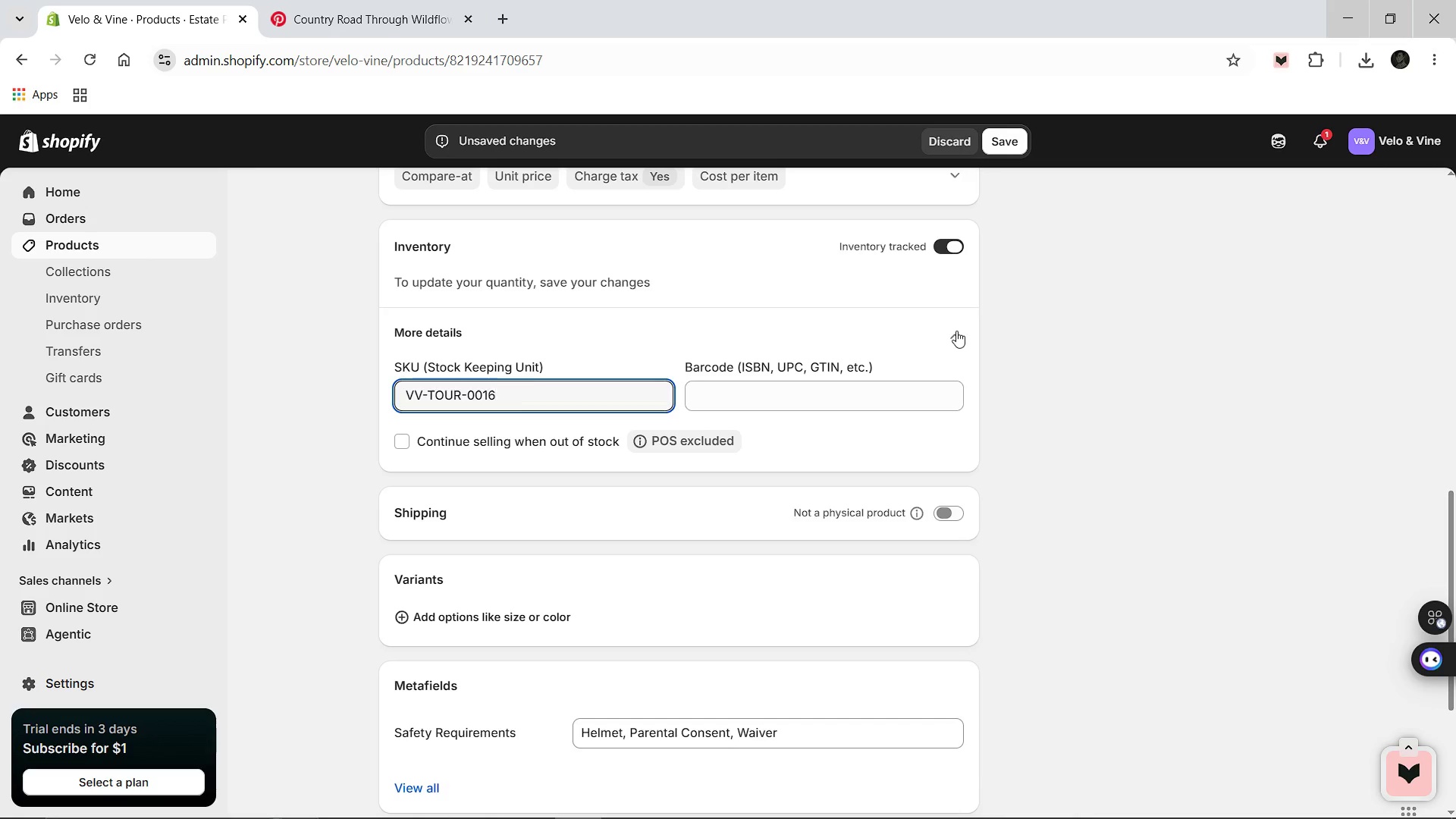 
scroll: coordinate [848, 511], scroll_direction: down, amount: 3.0
 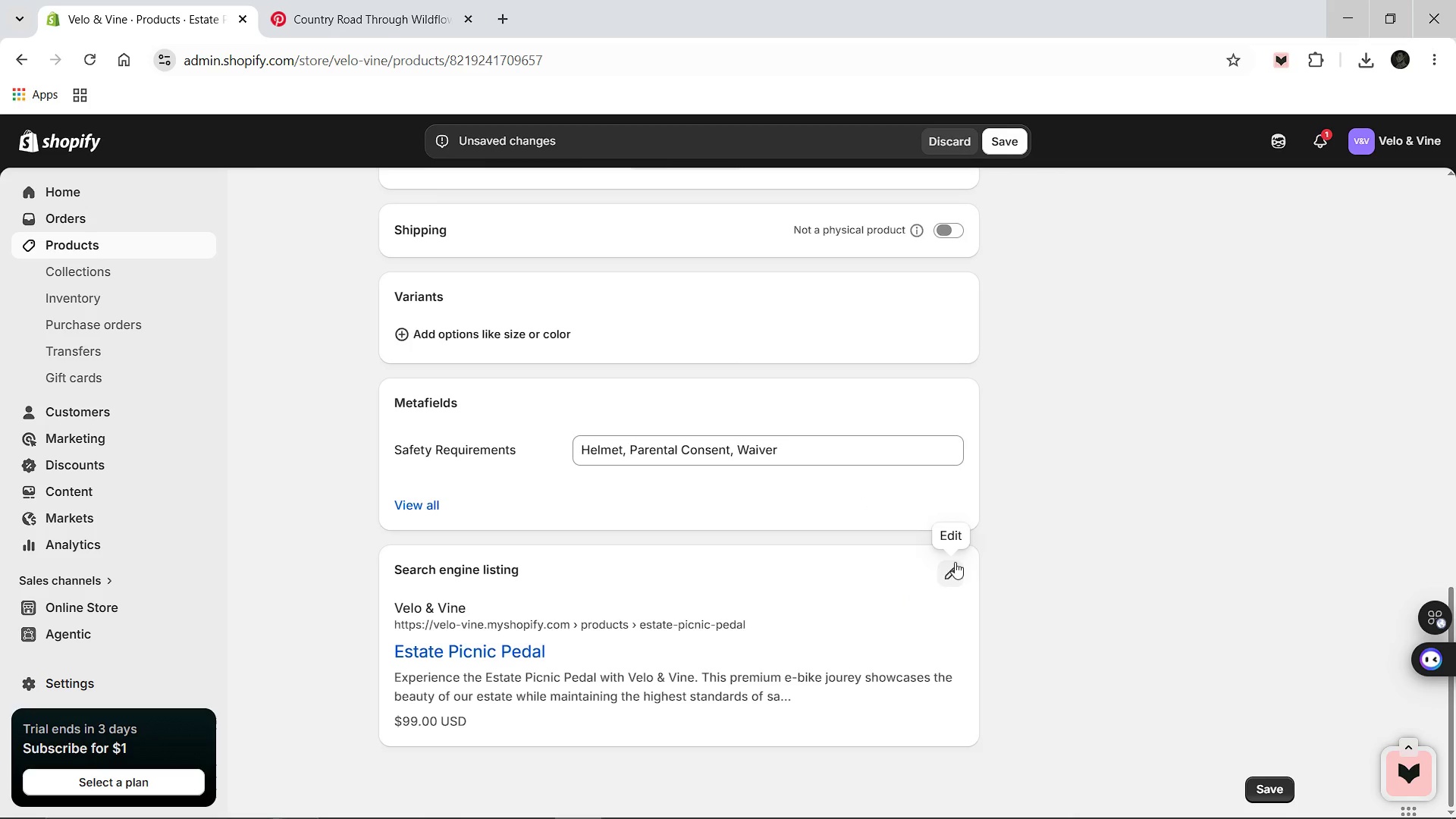 
scroll: coordinate [1083, 292], scroll_direction: up, amount: 7.0
 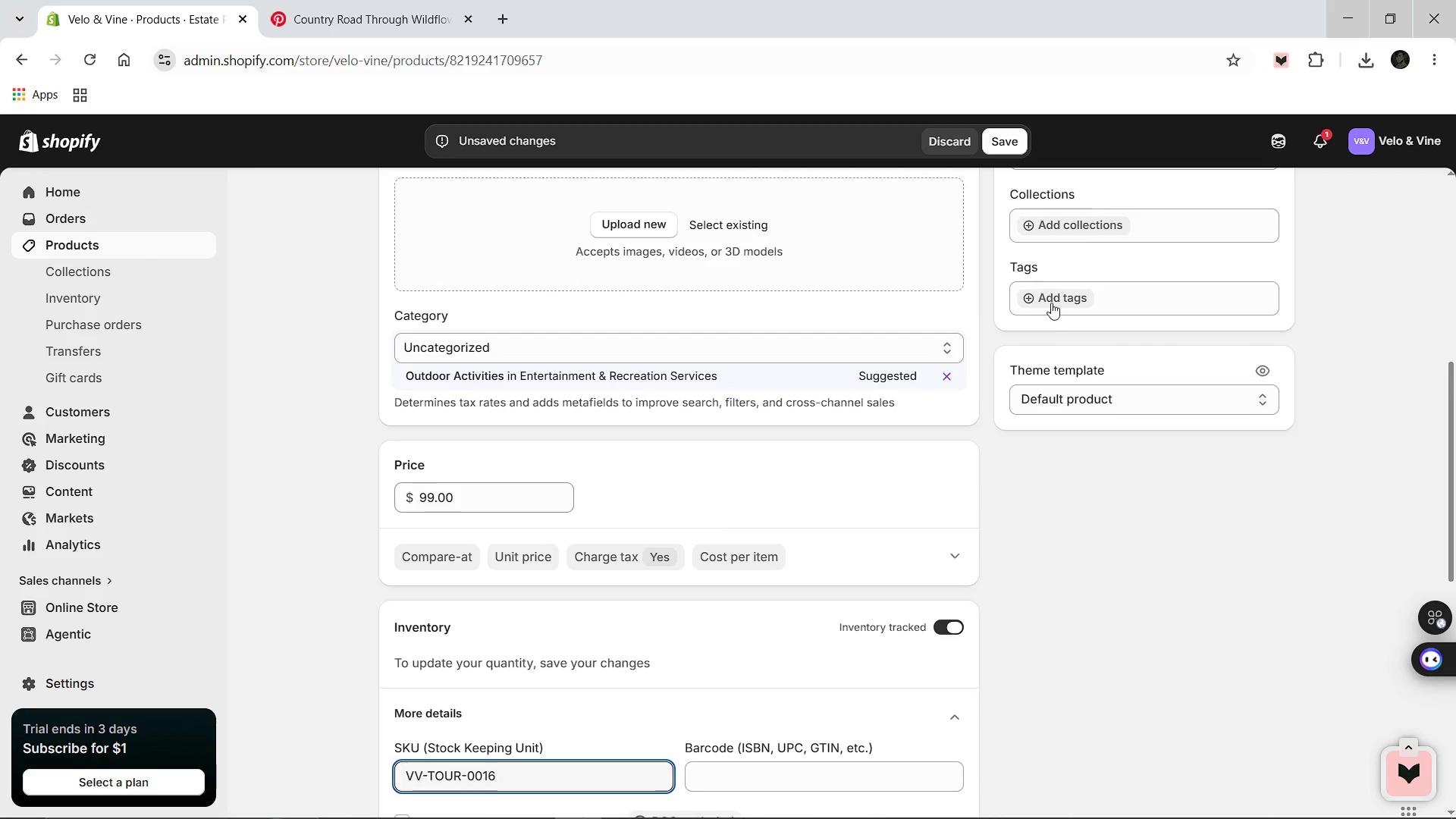 
left_click([1050, 300])
 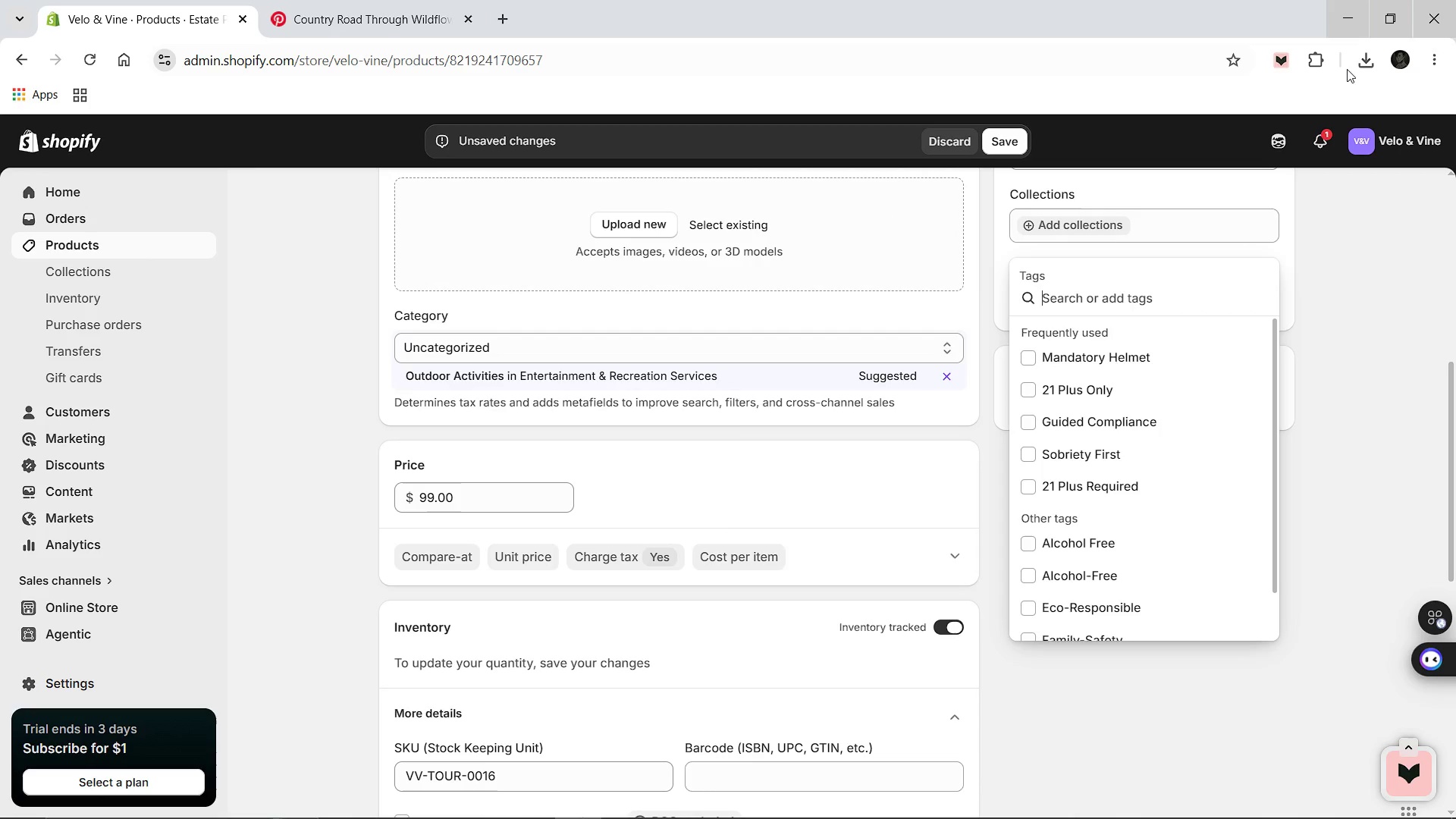 
left_click([1360, 64])
 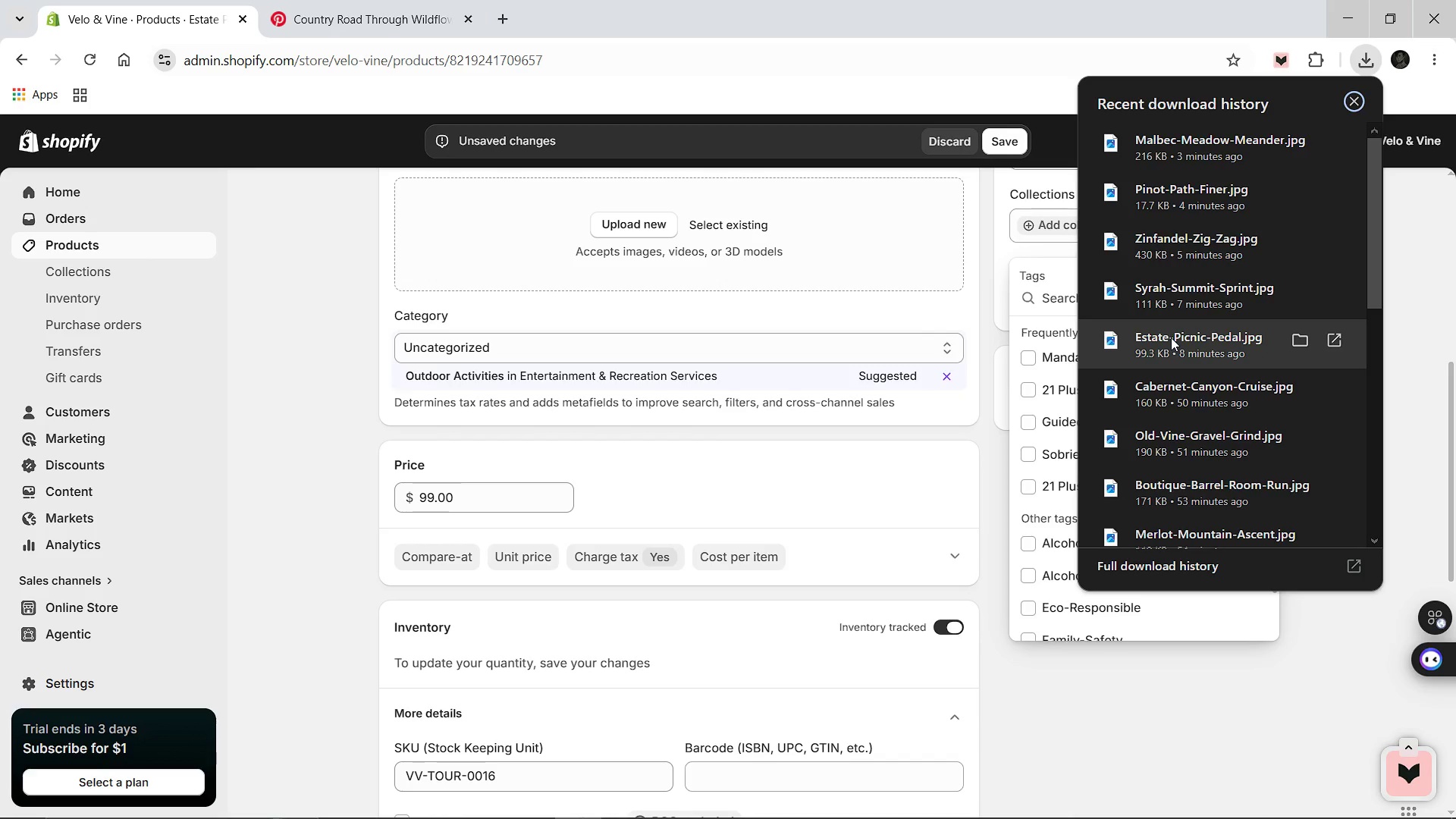 
left_click_drag(start_coordinate=[1171, 337], to_coordinate=[556, 235])
 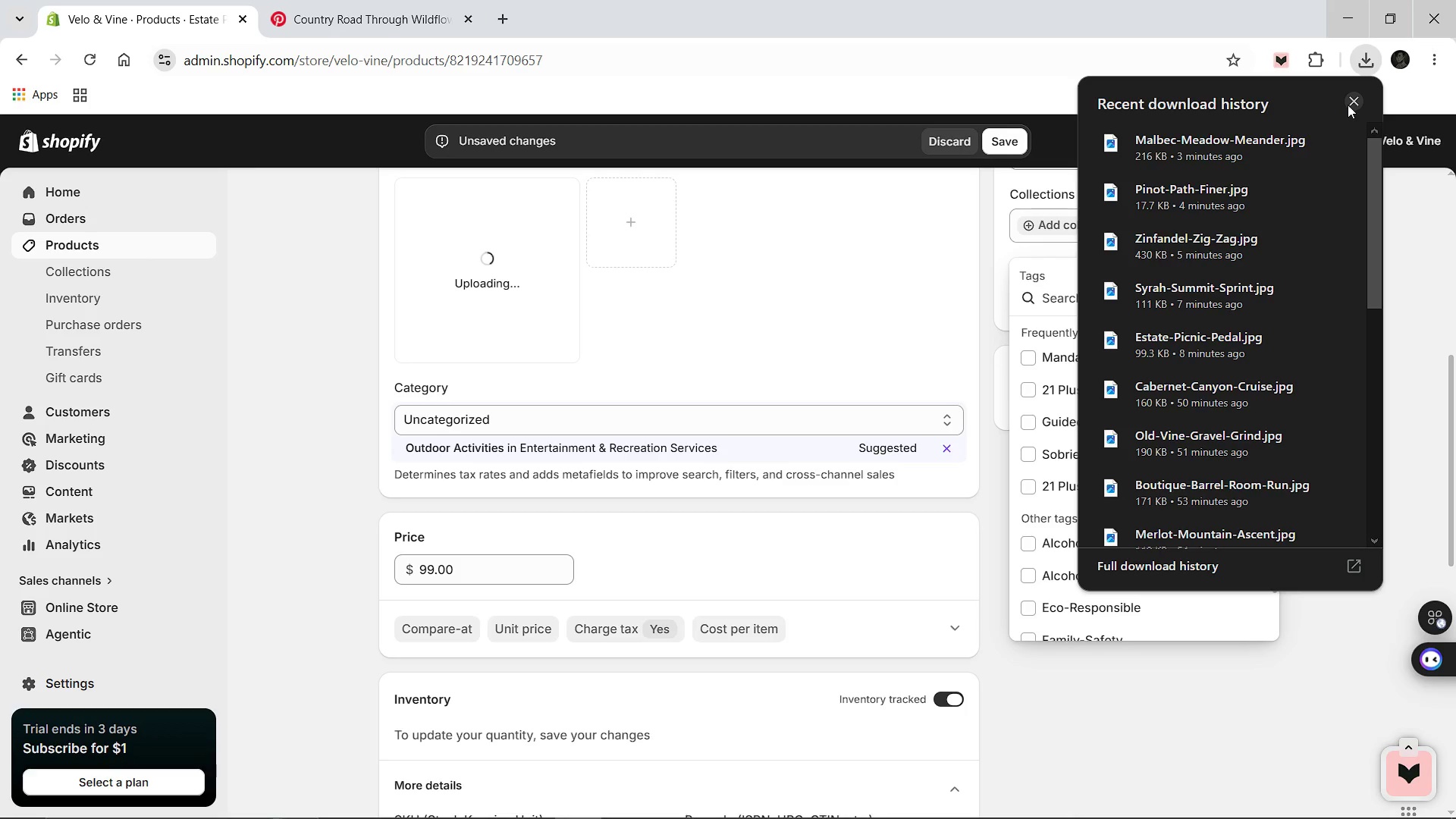 
left_click([1348, 105])
 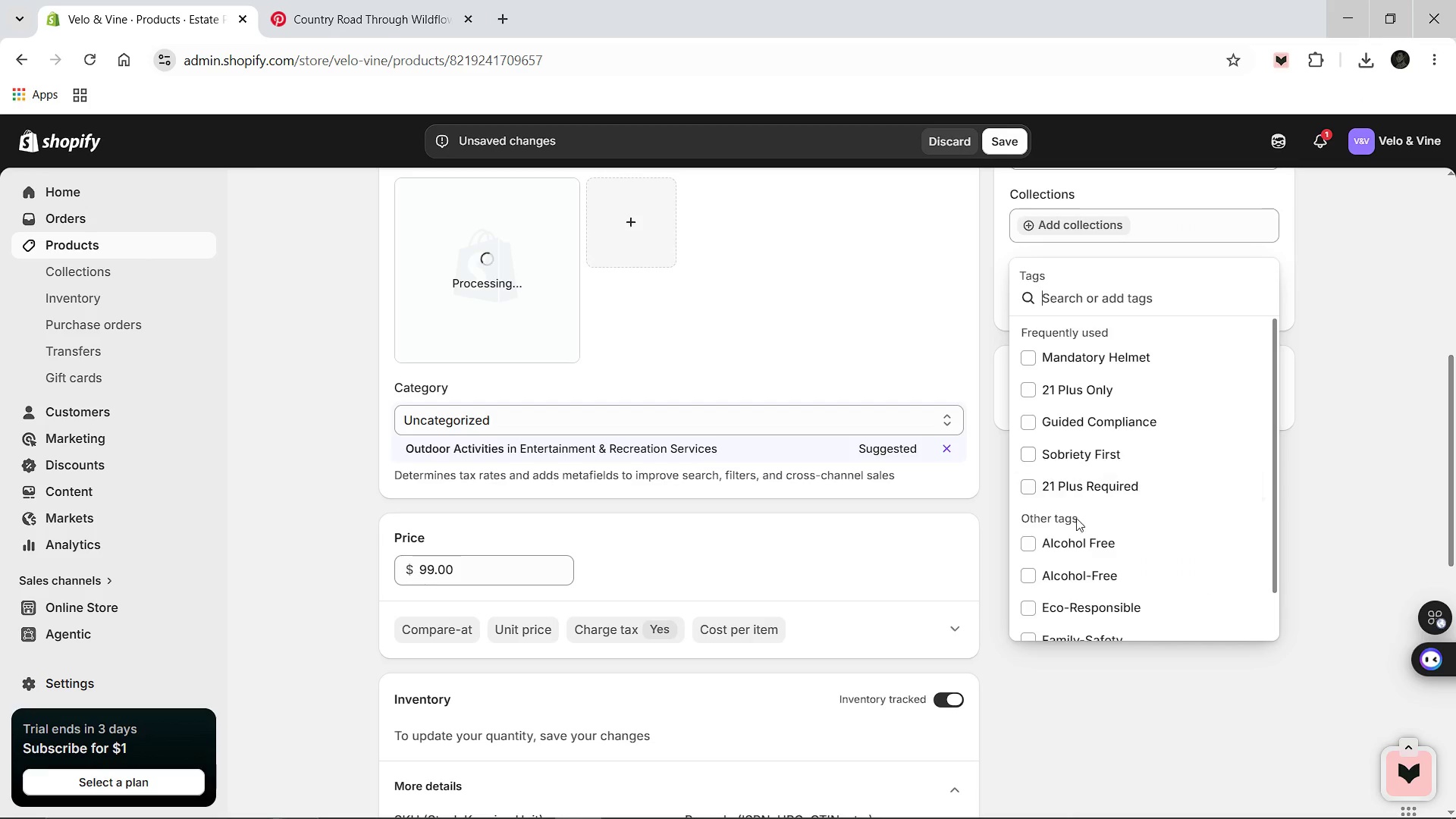 
wait(6.06)
 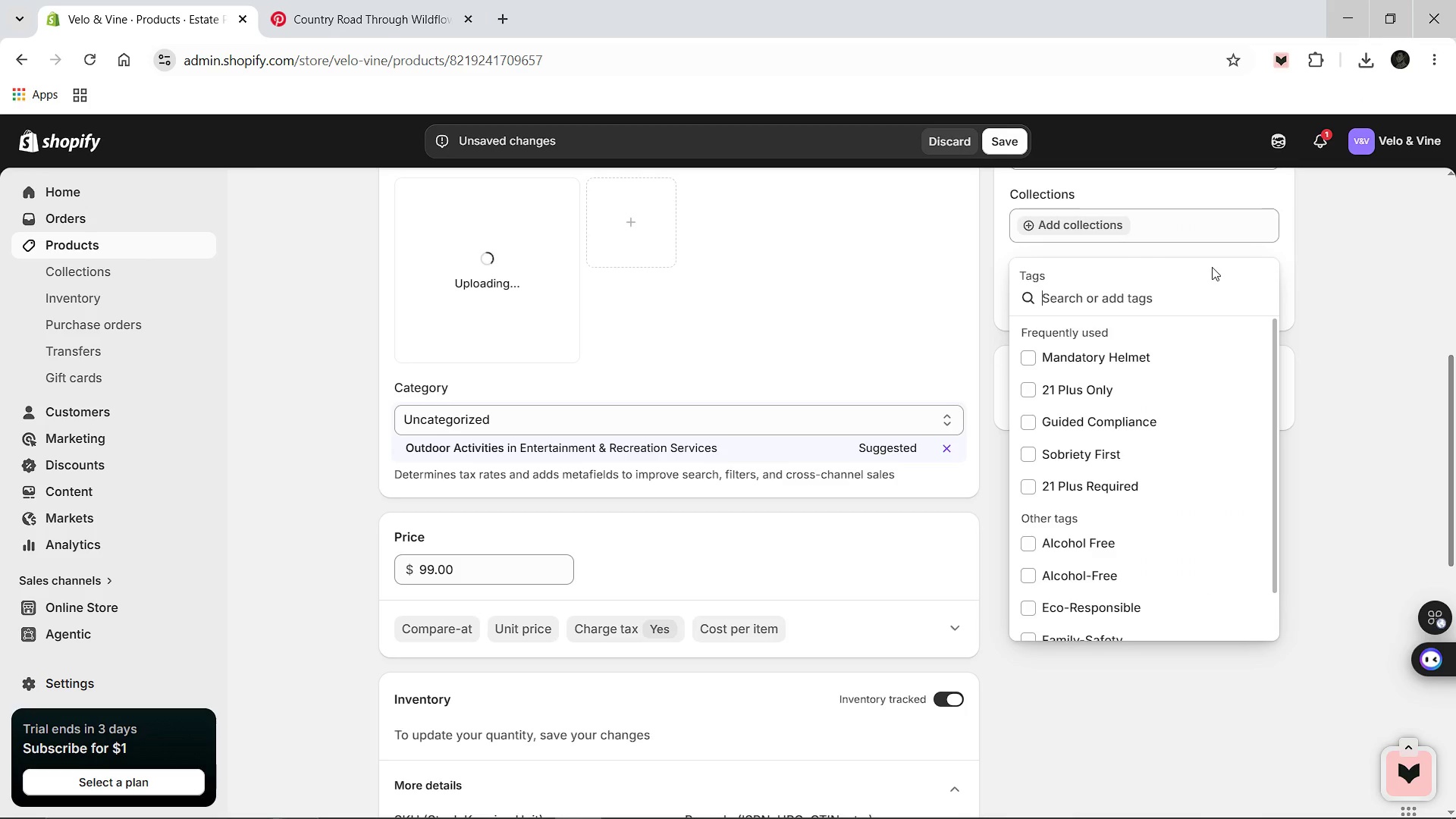 
left_click([1027, 571])
 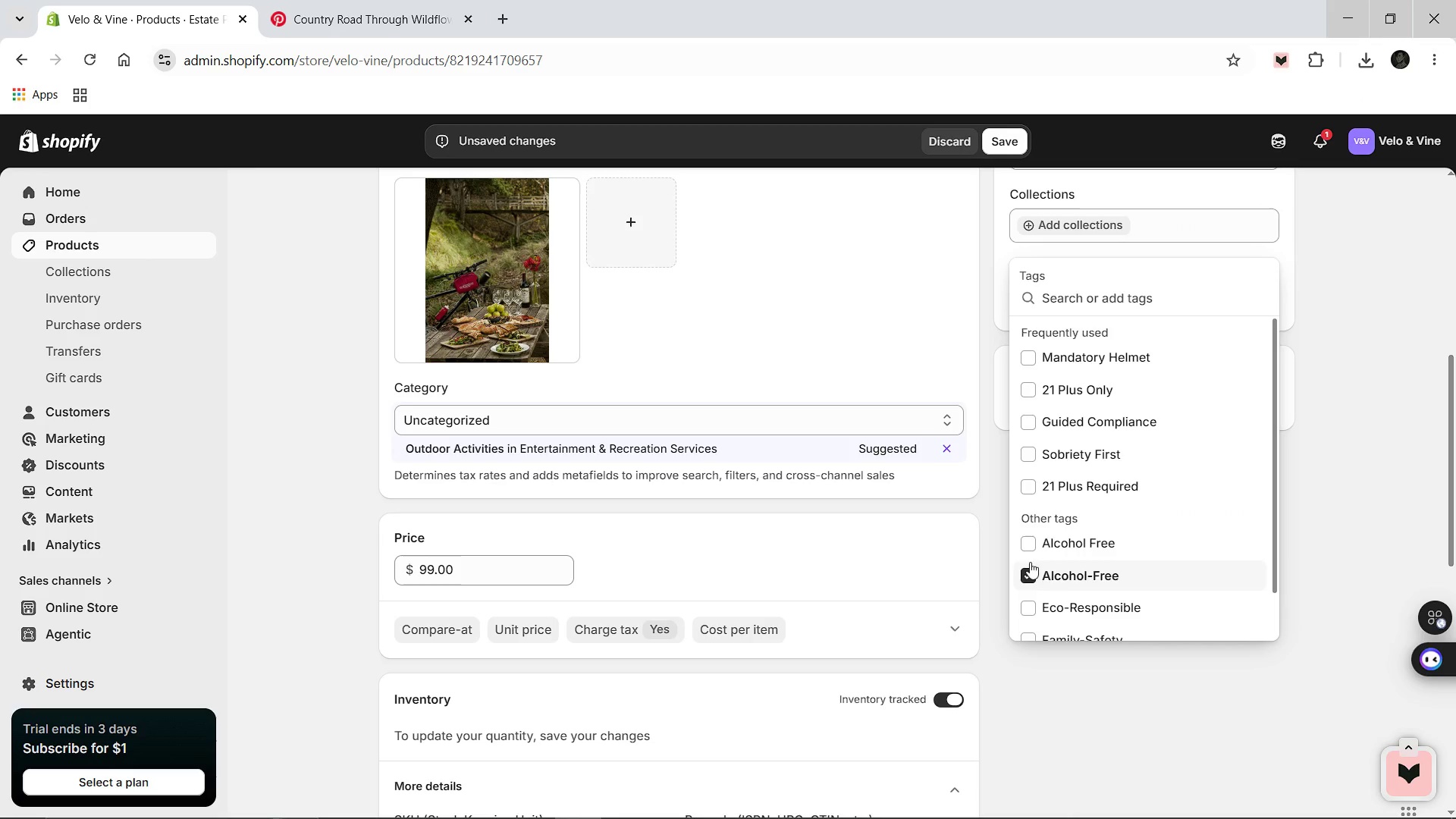 
scroll: coordinate [1057, 532], scroll_direction: down, amount: 3.0
 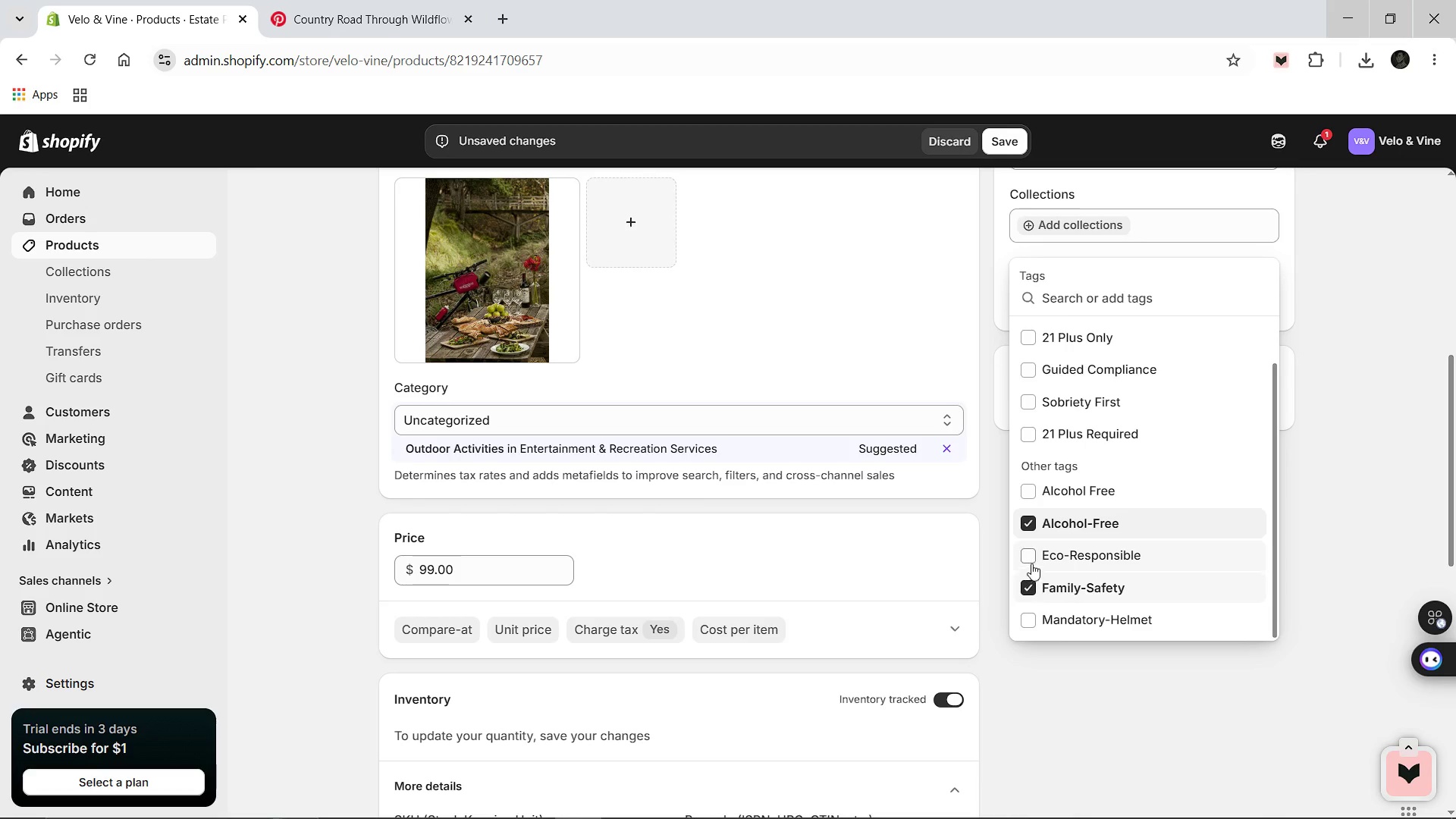 
left_click([1034, 553])
 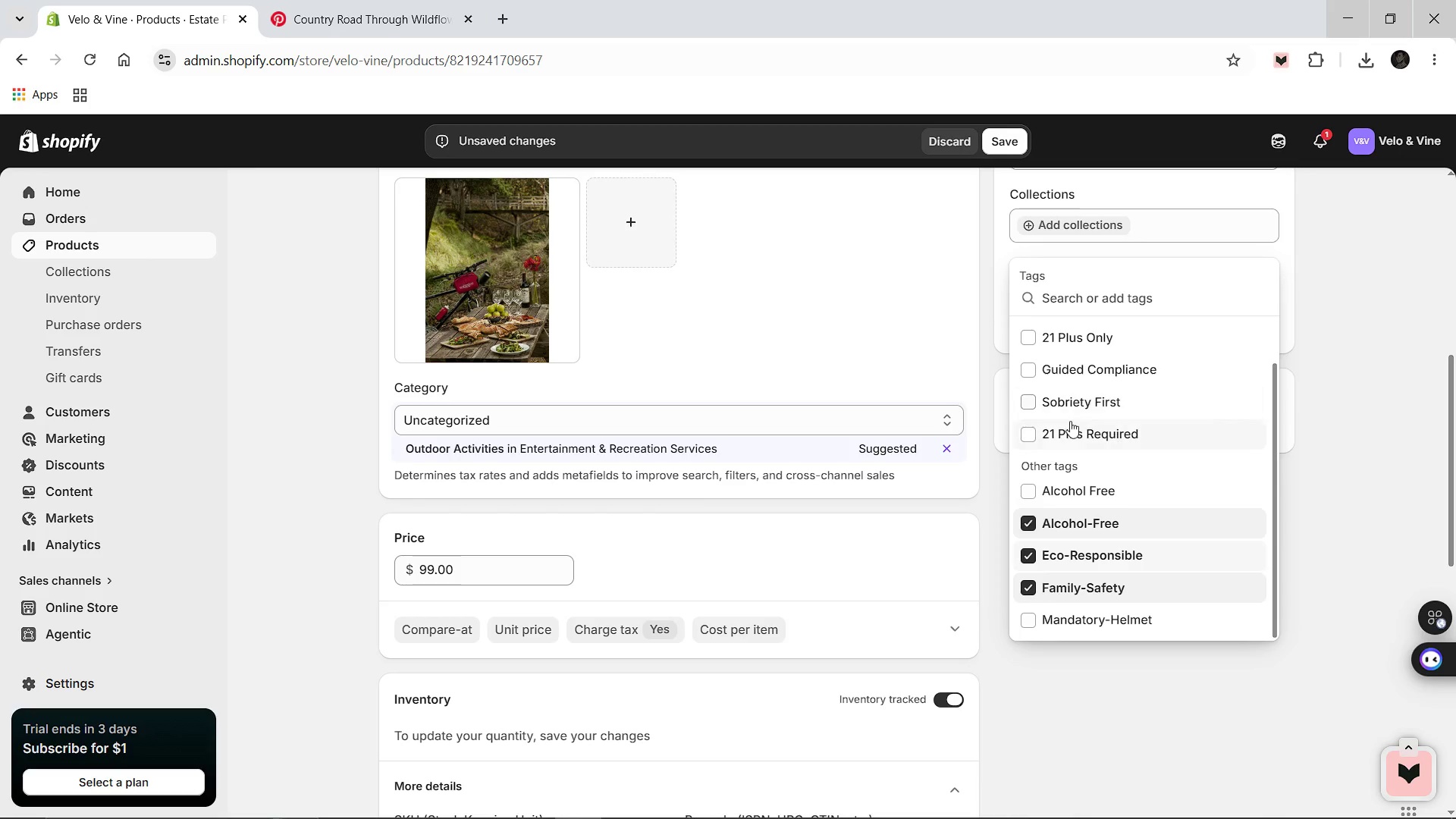 
scroll: coordinate [1070, 421], scroll_direction: up, amount: 2.0
 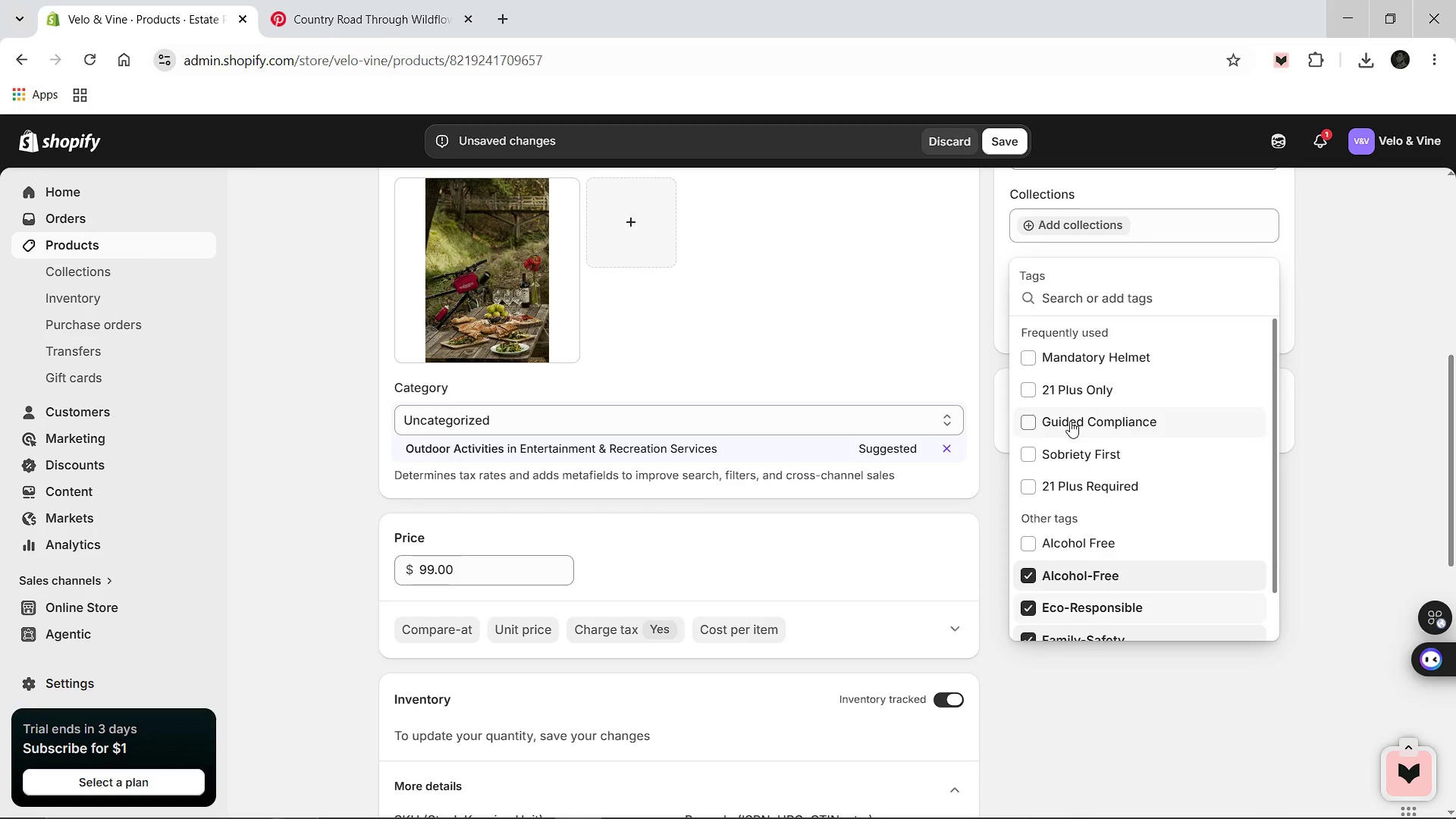 
scroll: coordinate [1070, 421], scroll_direction: down, amount: 2.0
 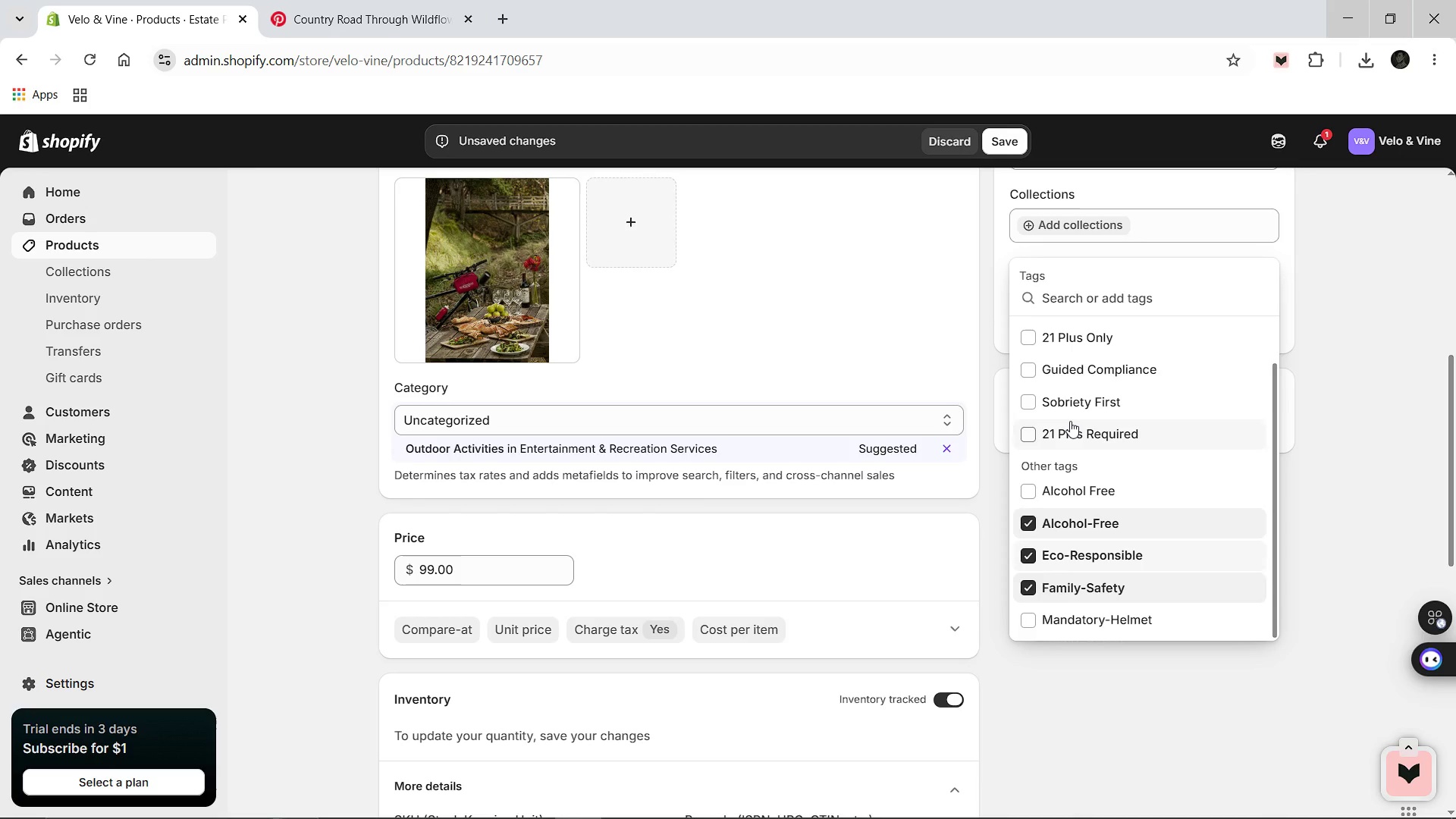 
scroll: coordinate [1070, 421], scroll_direction: up, amount: 2.0
 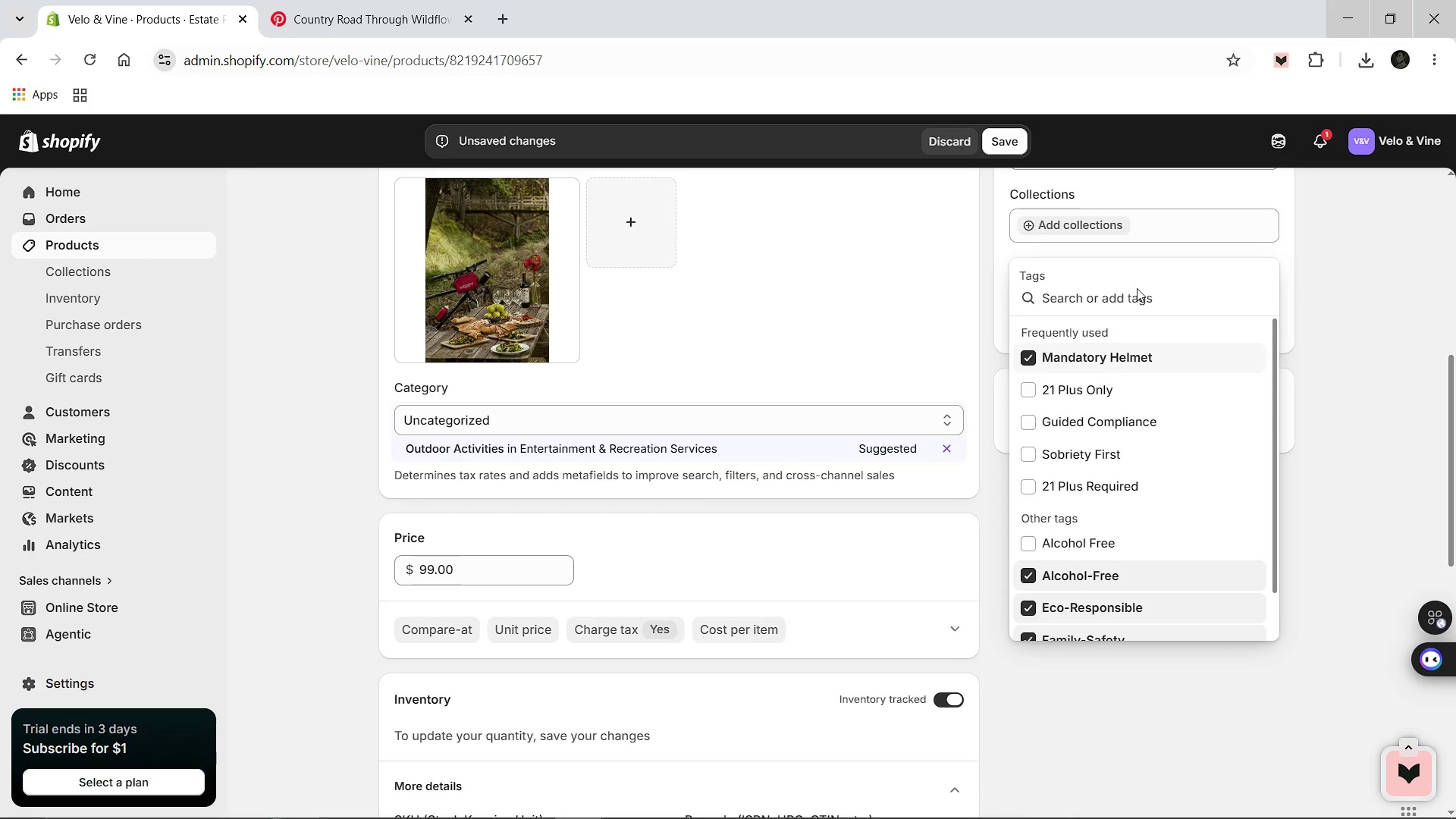 
scroll: coordinate [1047, 410], scroll_direction: down, amount: 1.0
 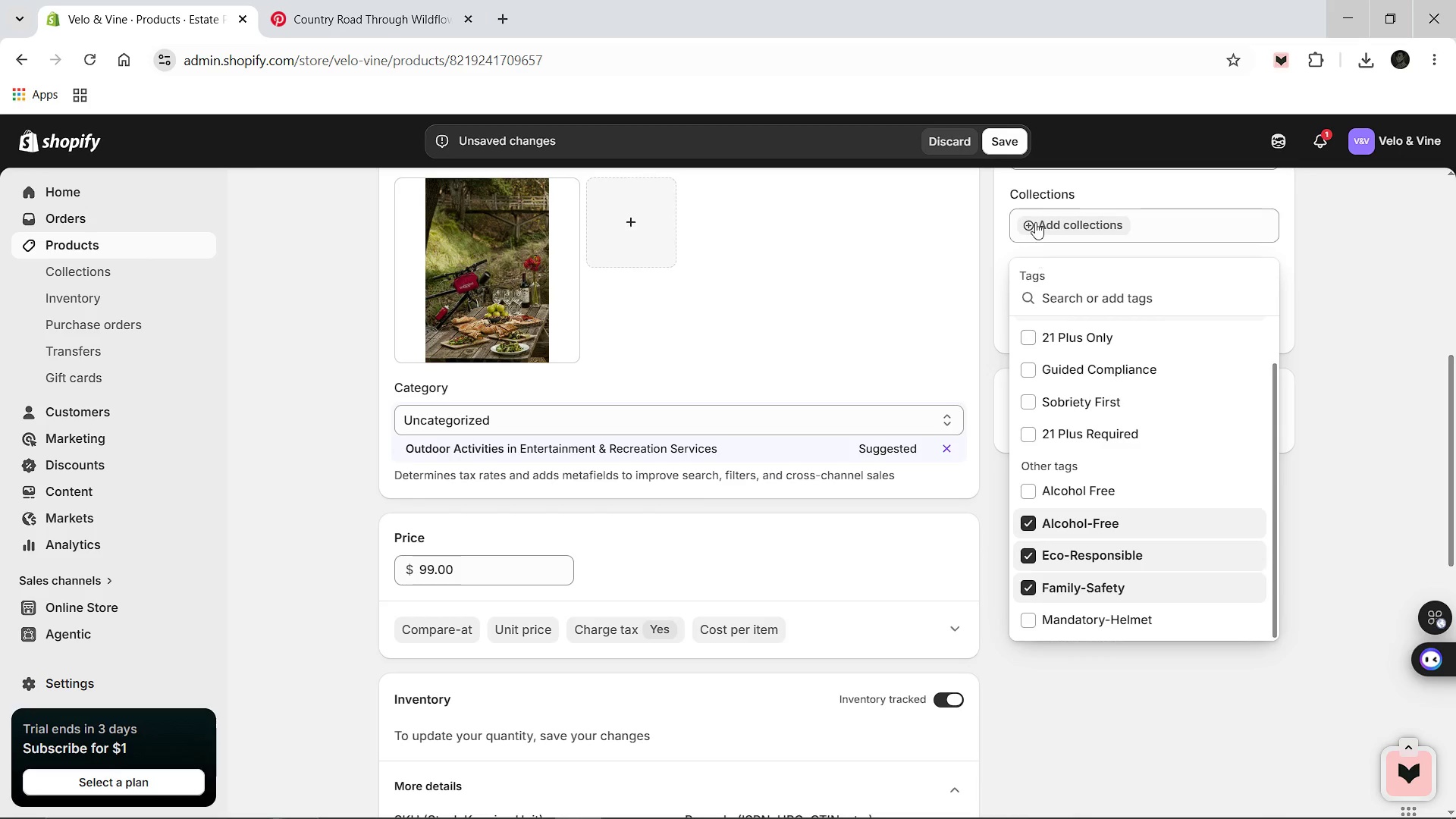 
left_click([1012, 149])
 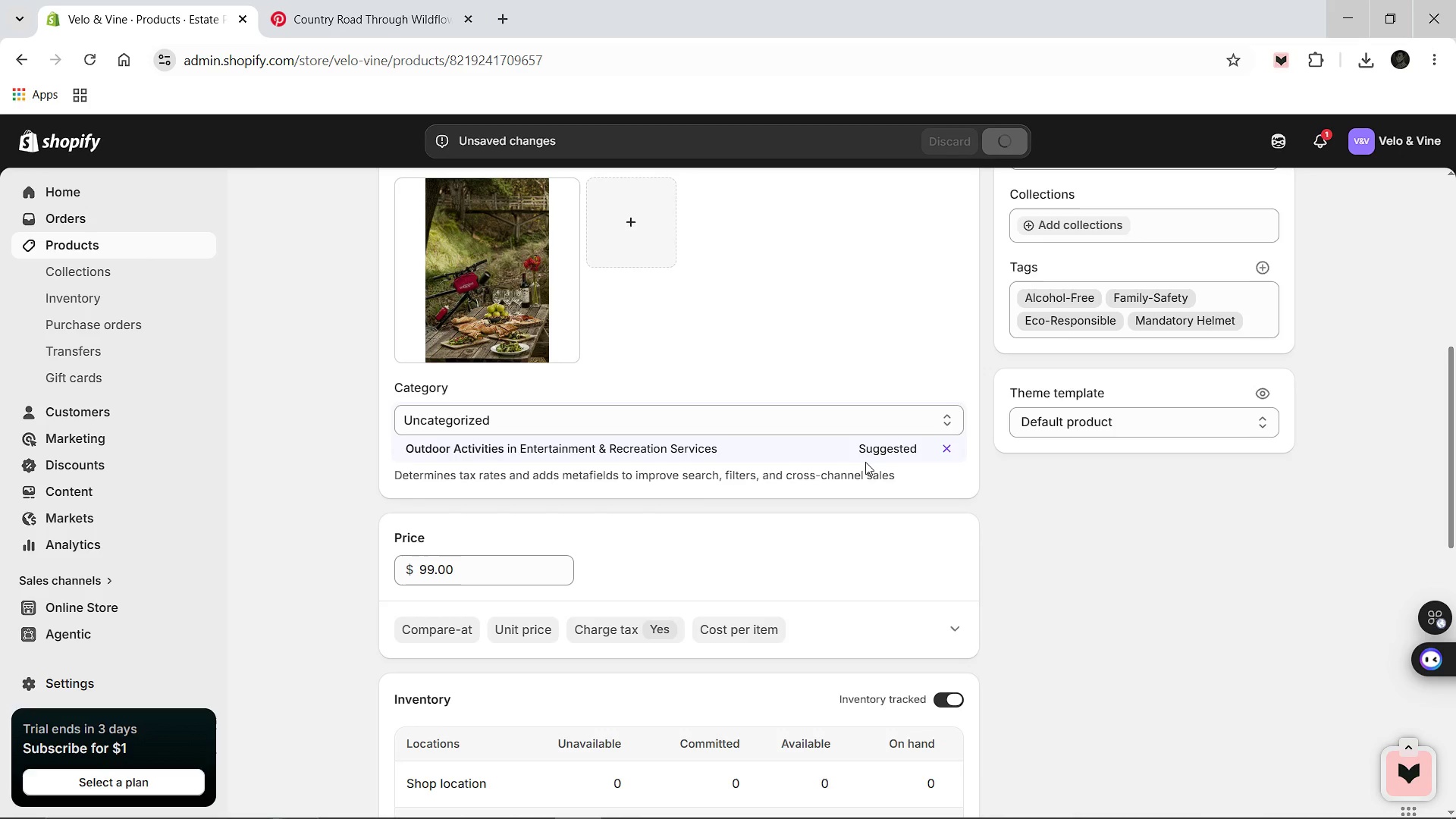 
wait(6.38)
 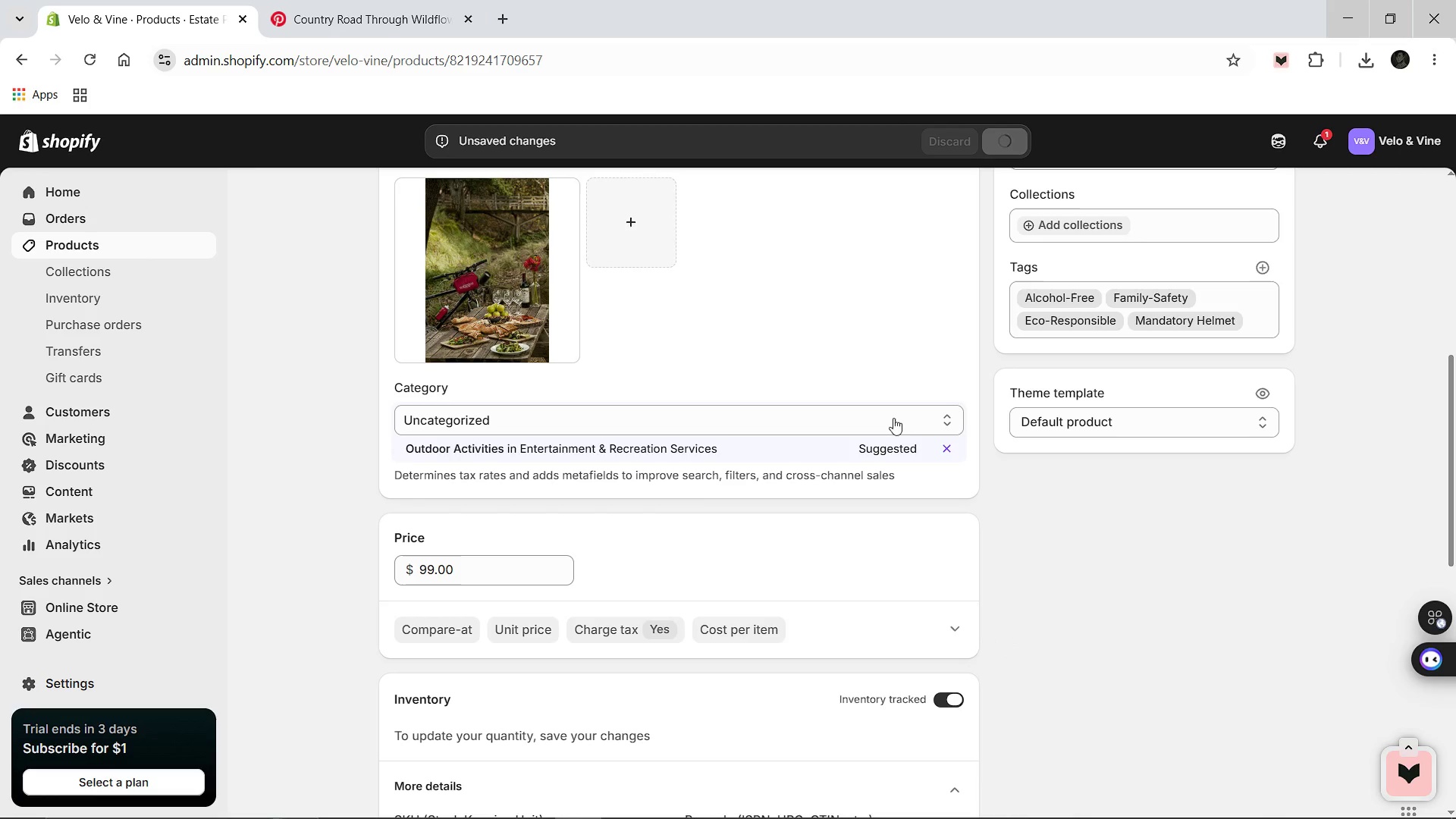 
scroll: coordinate [880, 588], scroll_direction: down, amount: 3.0
 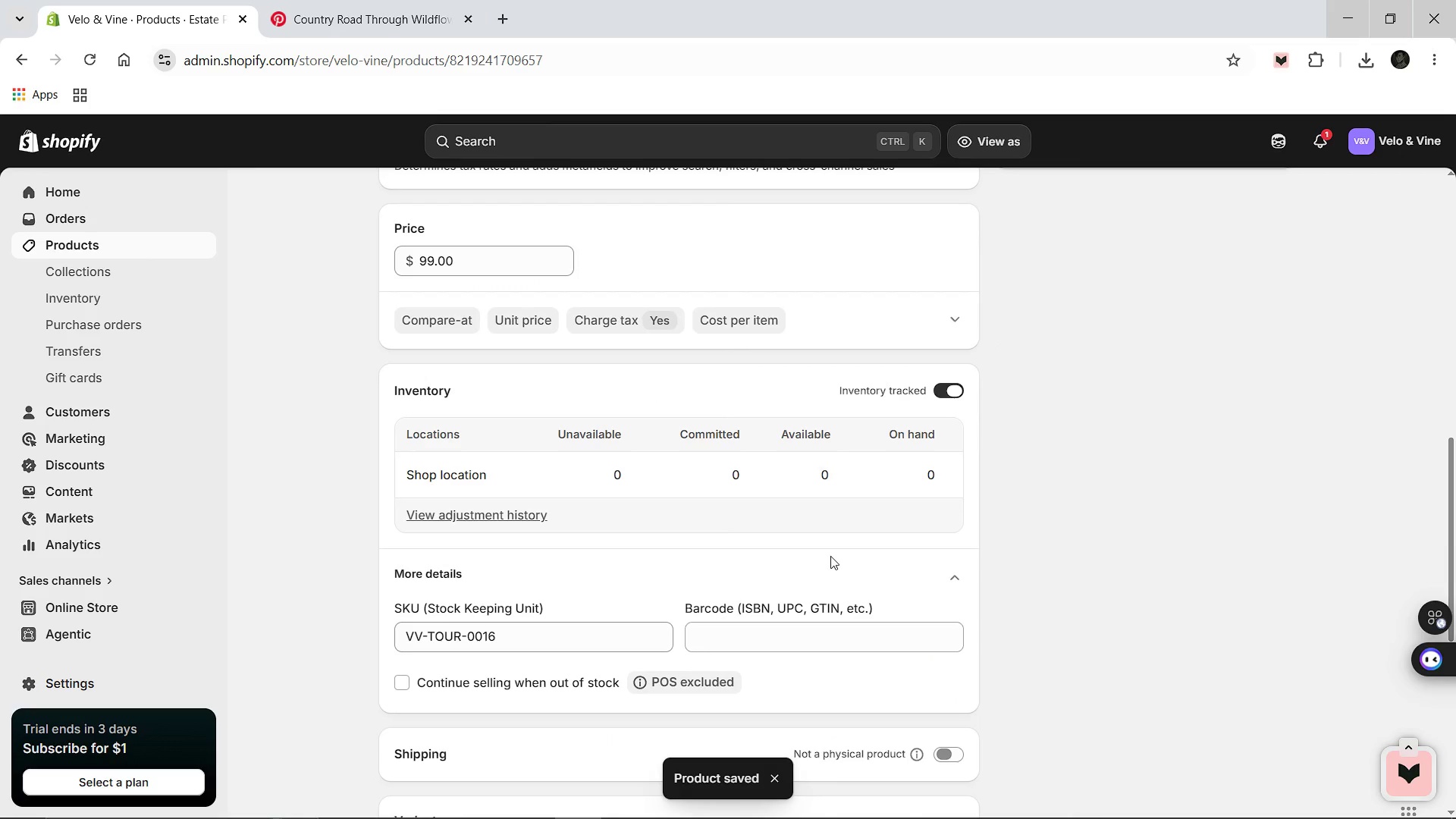 
left_click([824, 463])
 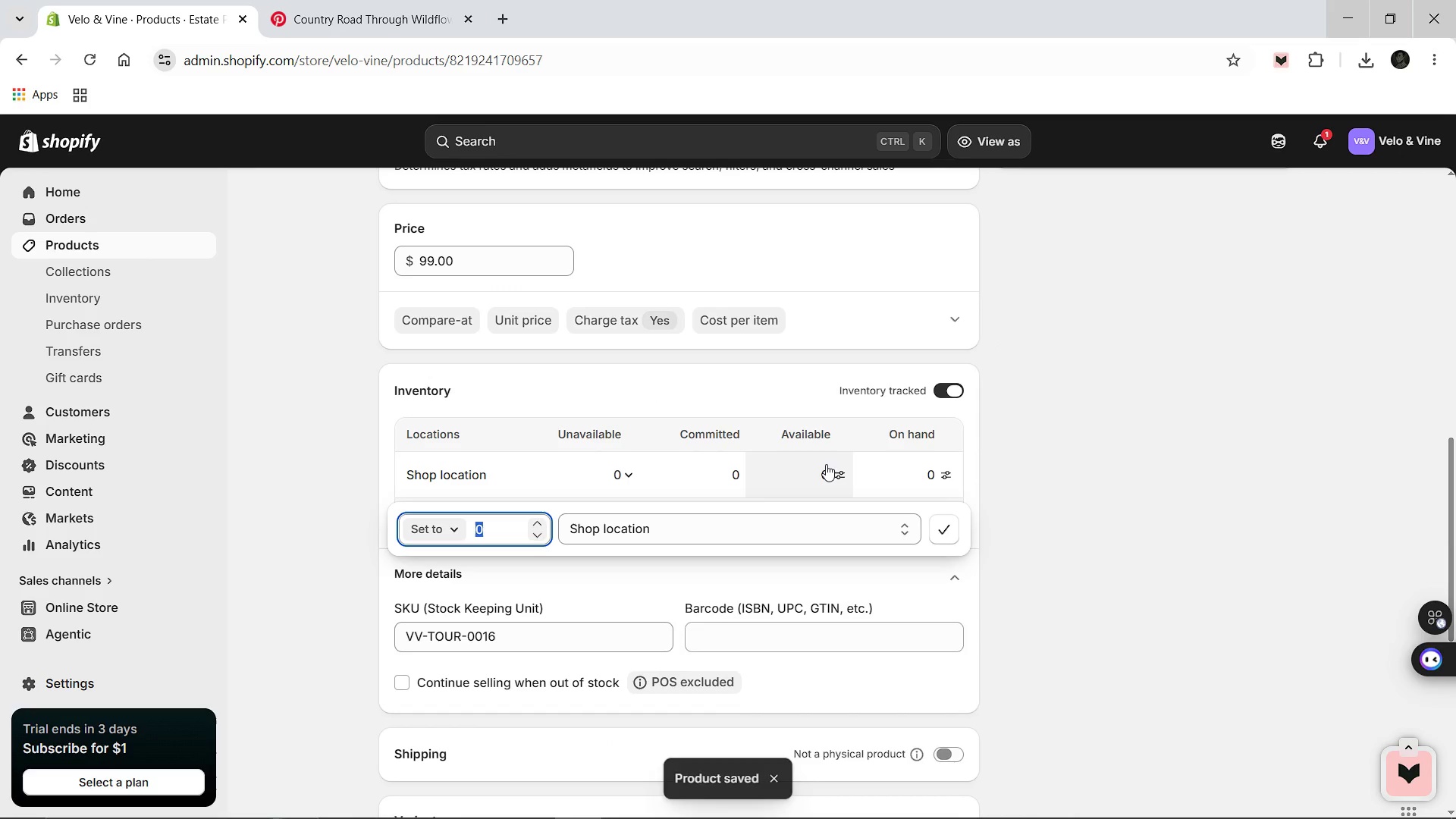 
type(100)
 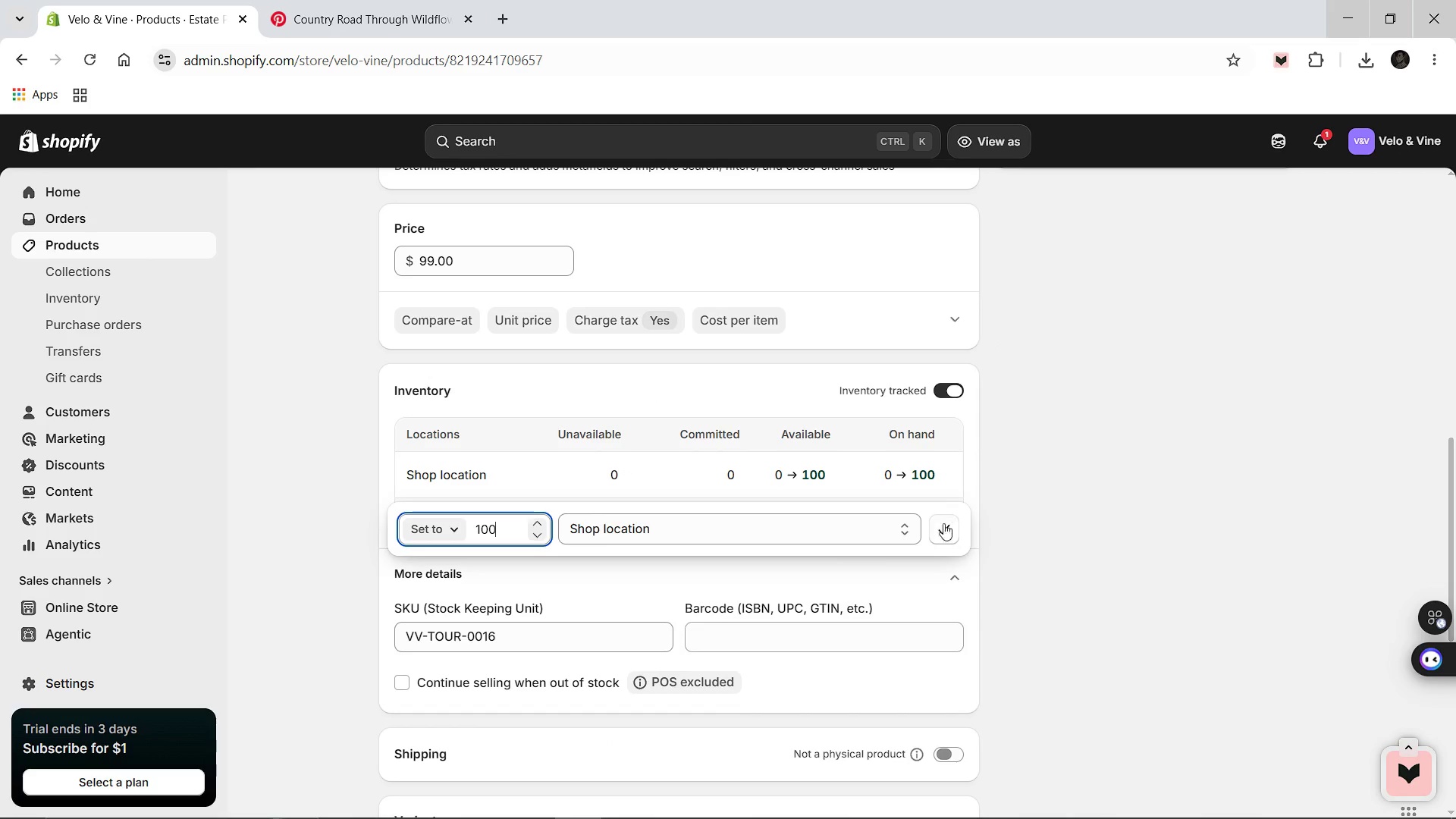 
left_click([943, 529])
 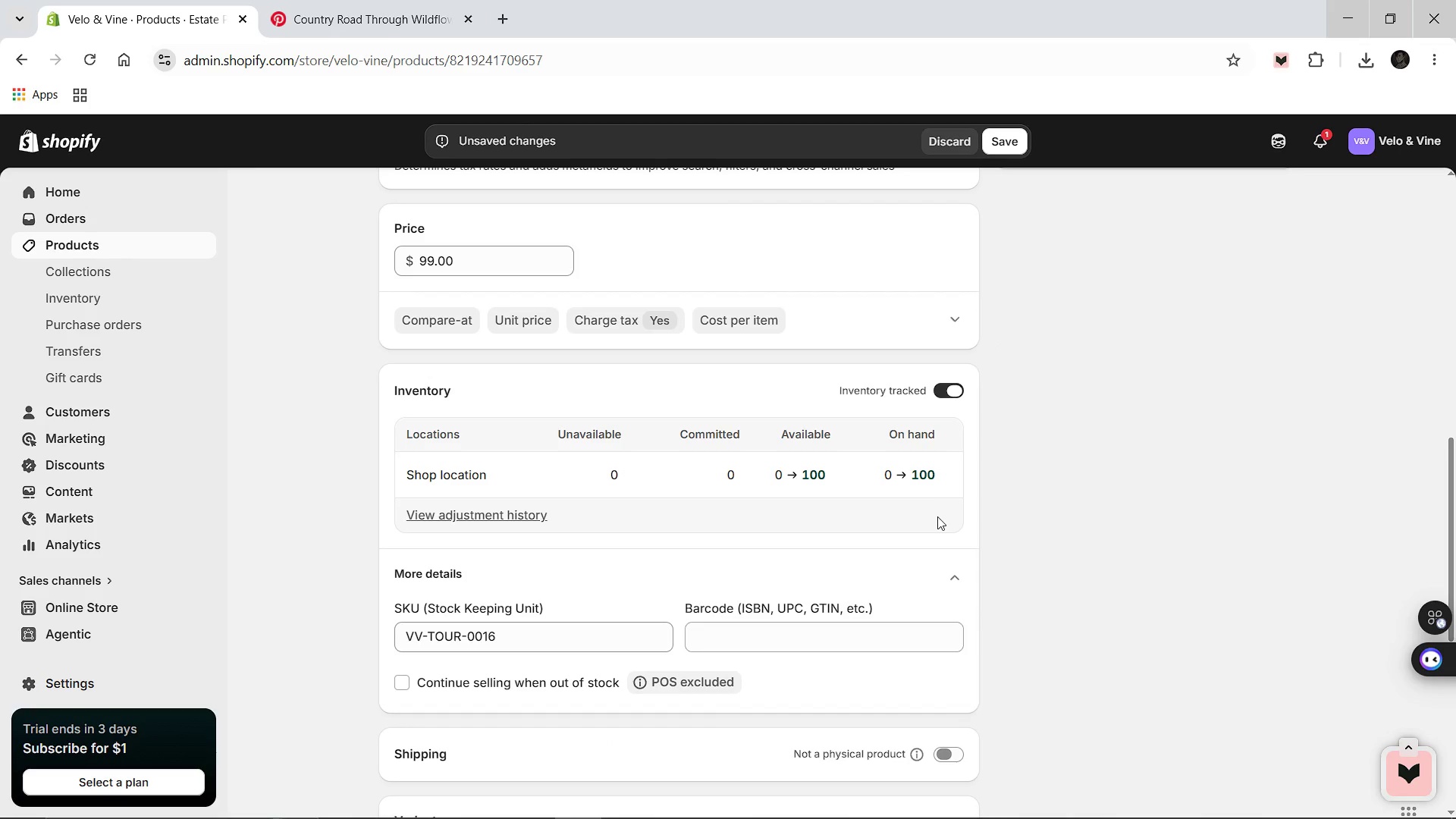 
scroll: coordinate [793, 599], scroll_direction: down, amount: 8.0
 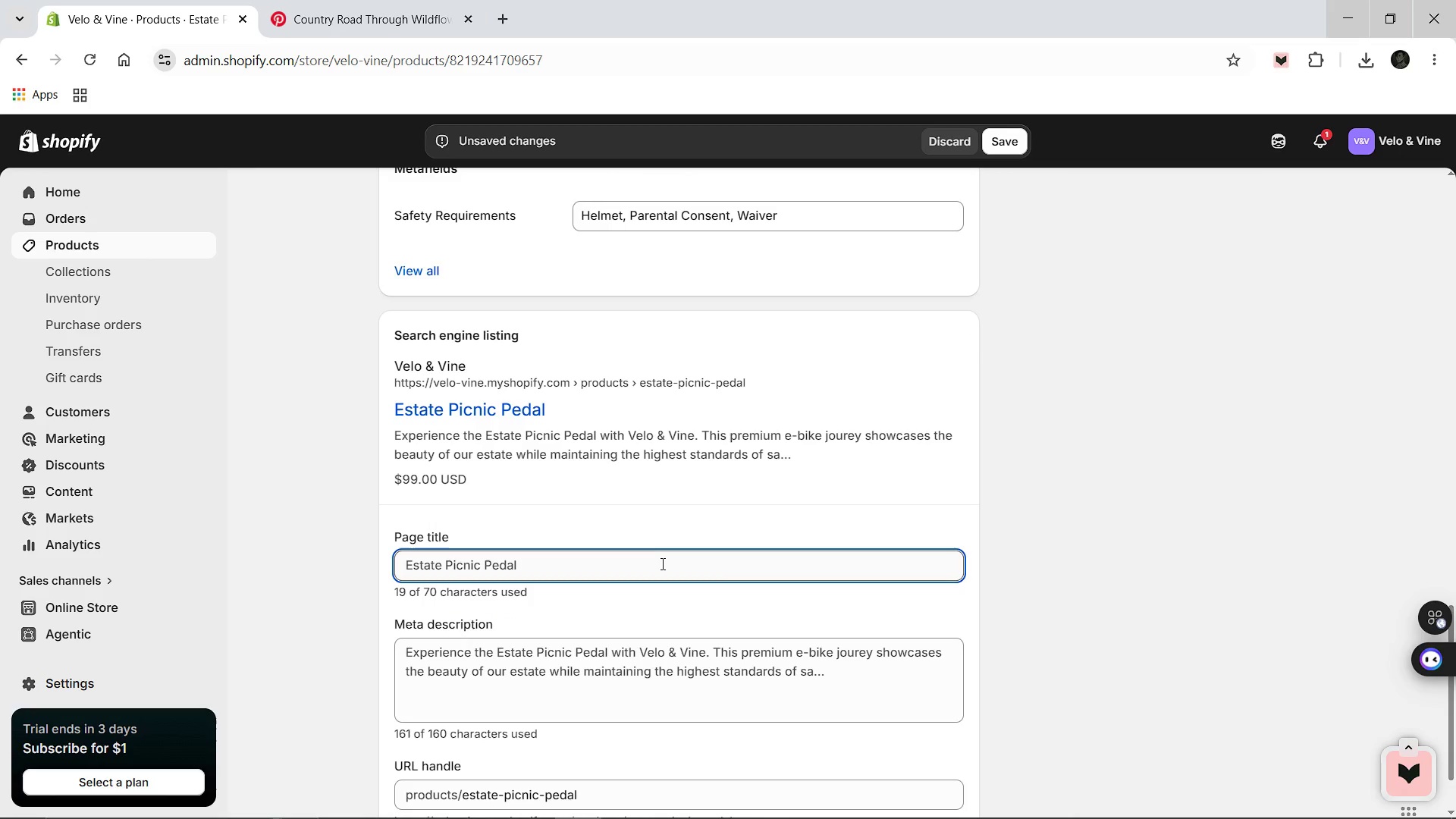 
left_click([661, 563])
 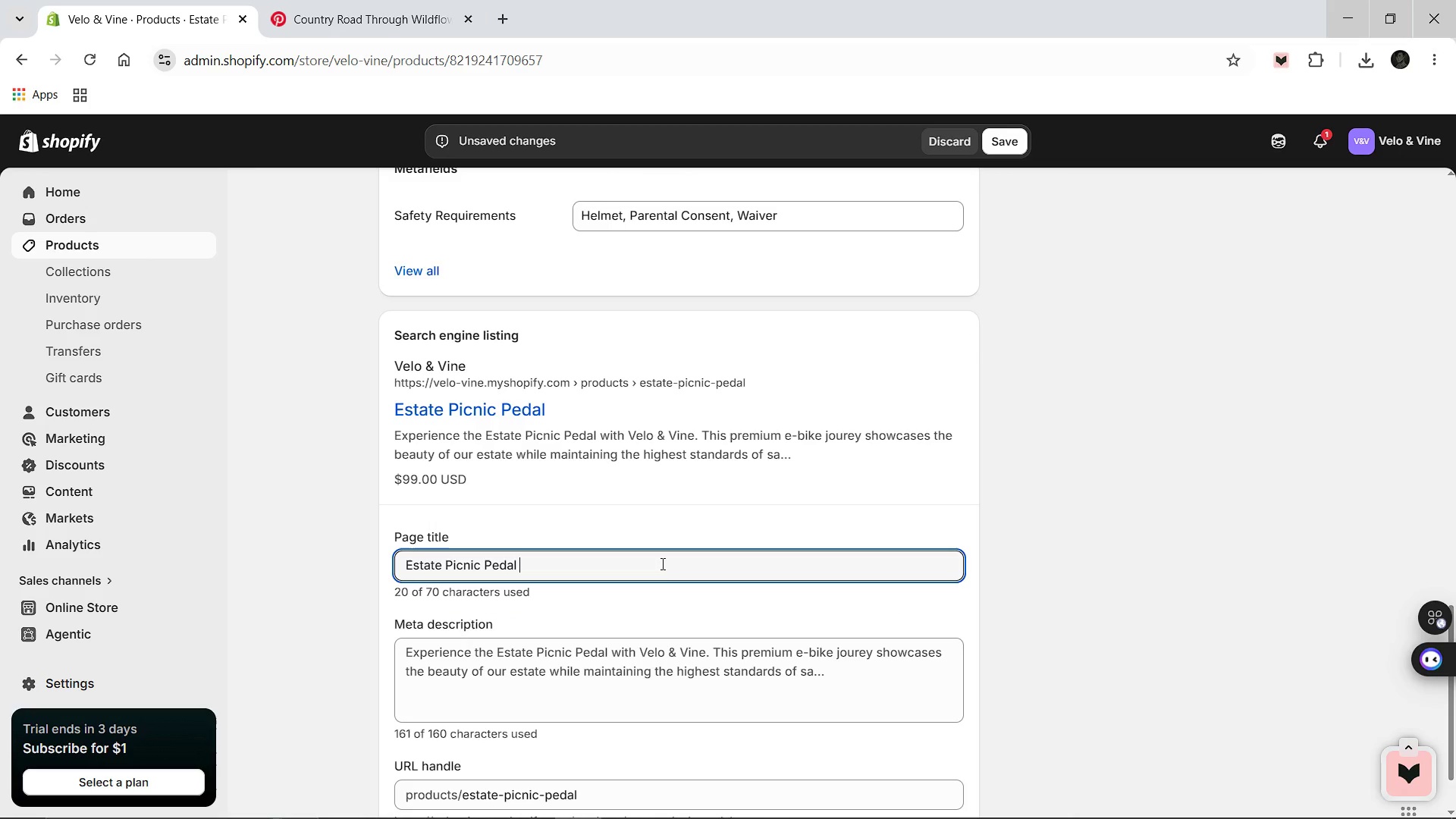 
type( [Break] Premium Vineyard E-Bike tour)
key(Backspace)
key(Backspace)
key(Backspace)
key(Backspace)
type(Tour)
 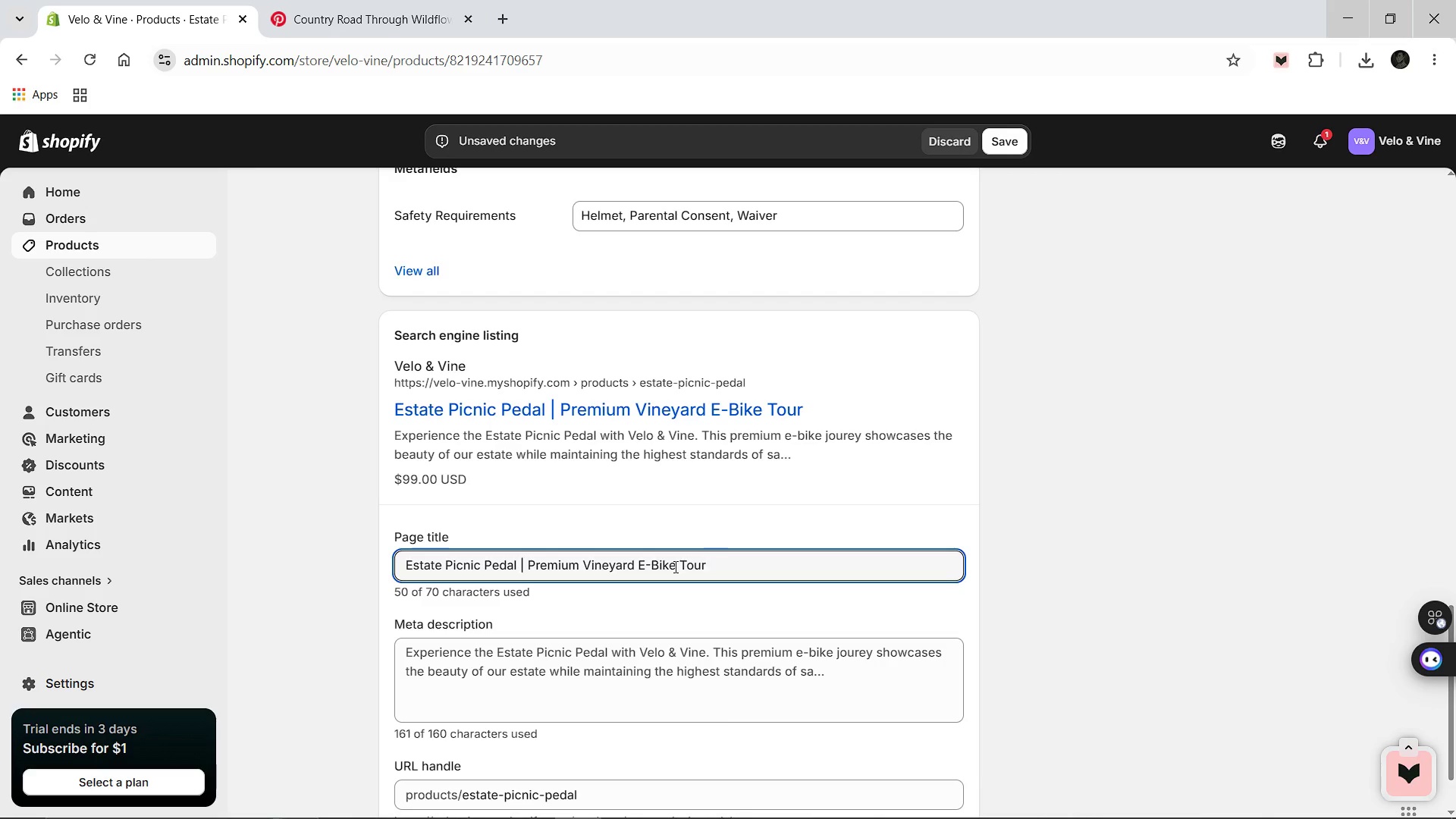 
left_click([566, 661])
 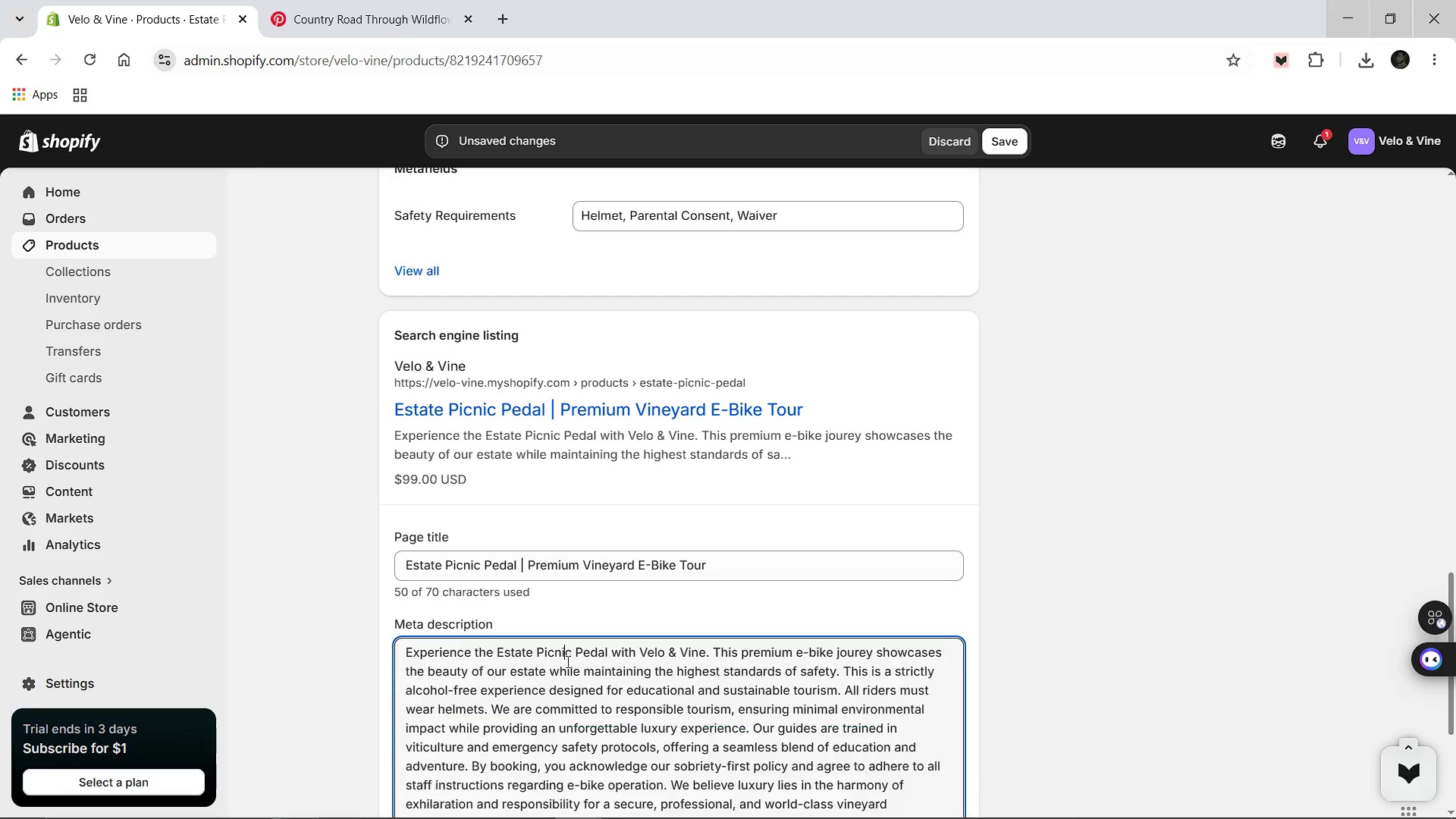 
key(Control+A)
 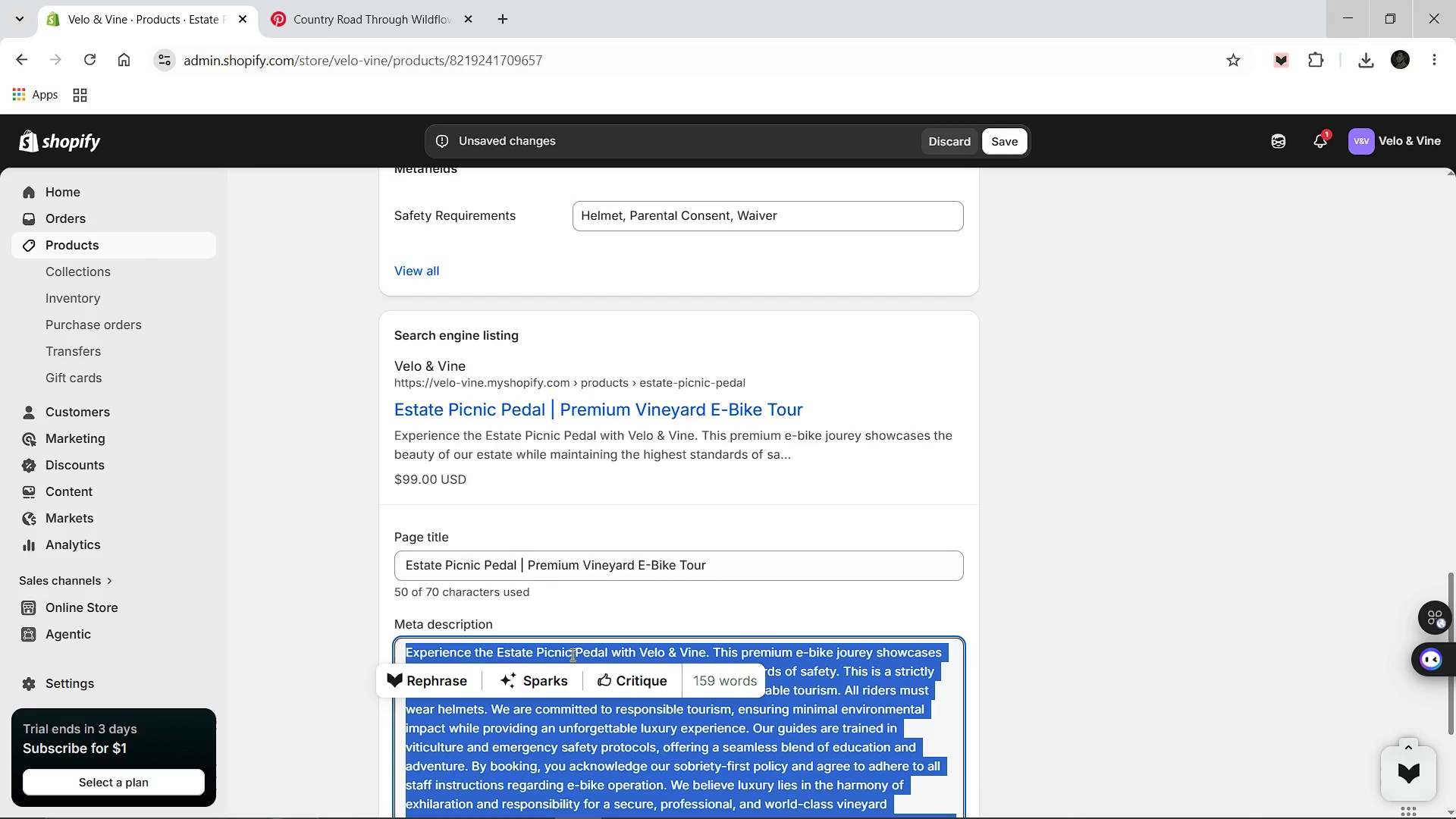 
type(Enjoy s)
key(Backspace)
type( )
key(Backspace)
type(a safe, alcohol-free e-bike tour and gourmet pici)
key(Backspace)
type(nic. Velo )
 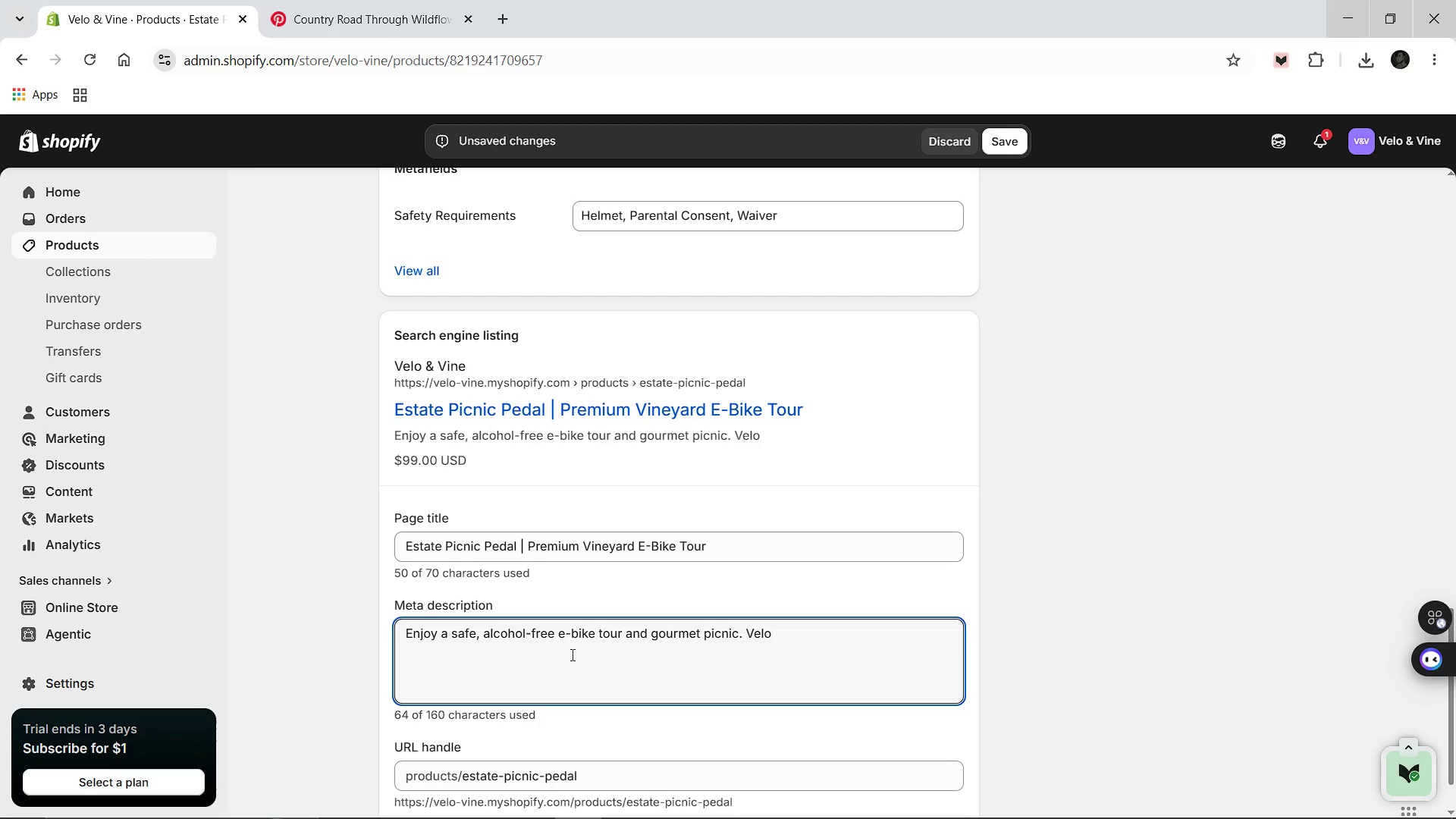 
key(Backspace)
type( & Vine)
 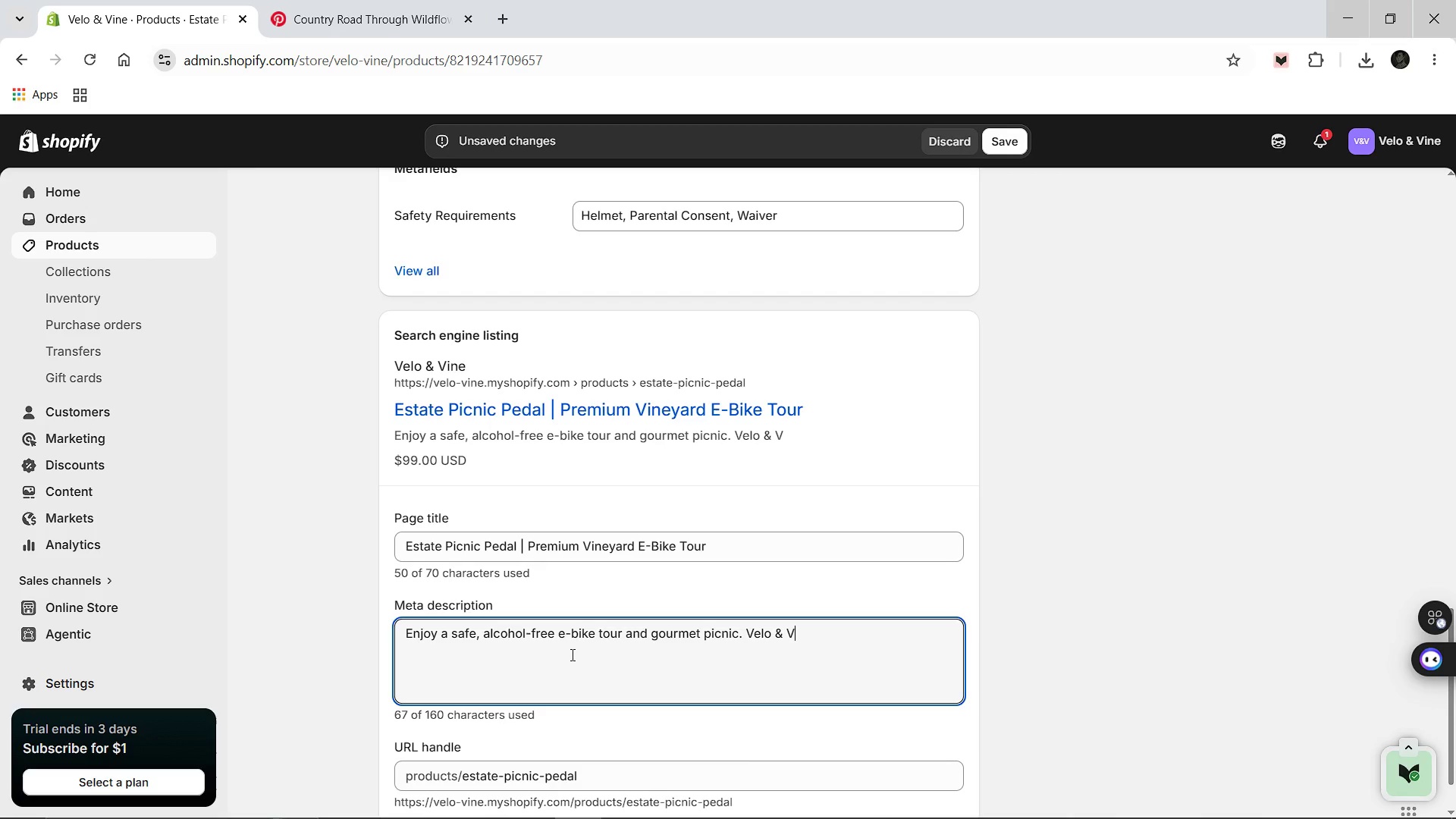 
wait(5.08)
 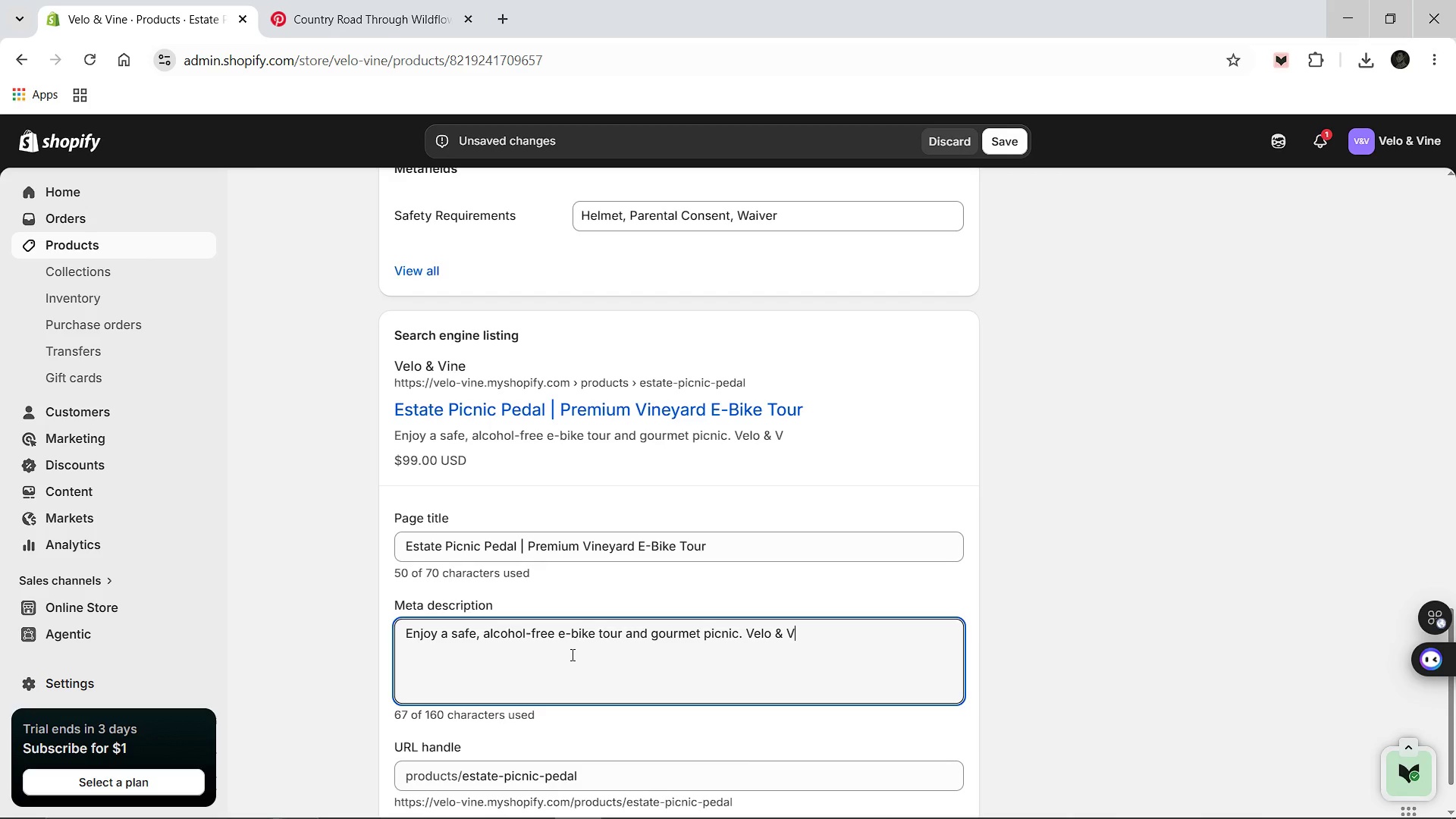 
type( prioritizes family safety and responsible touri)
key(Backspace)
type(sim for a premium vineyard experience.)
 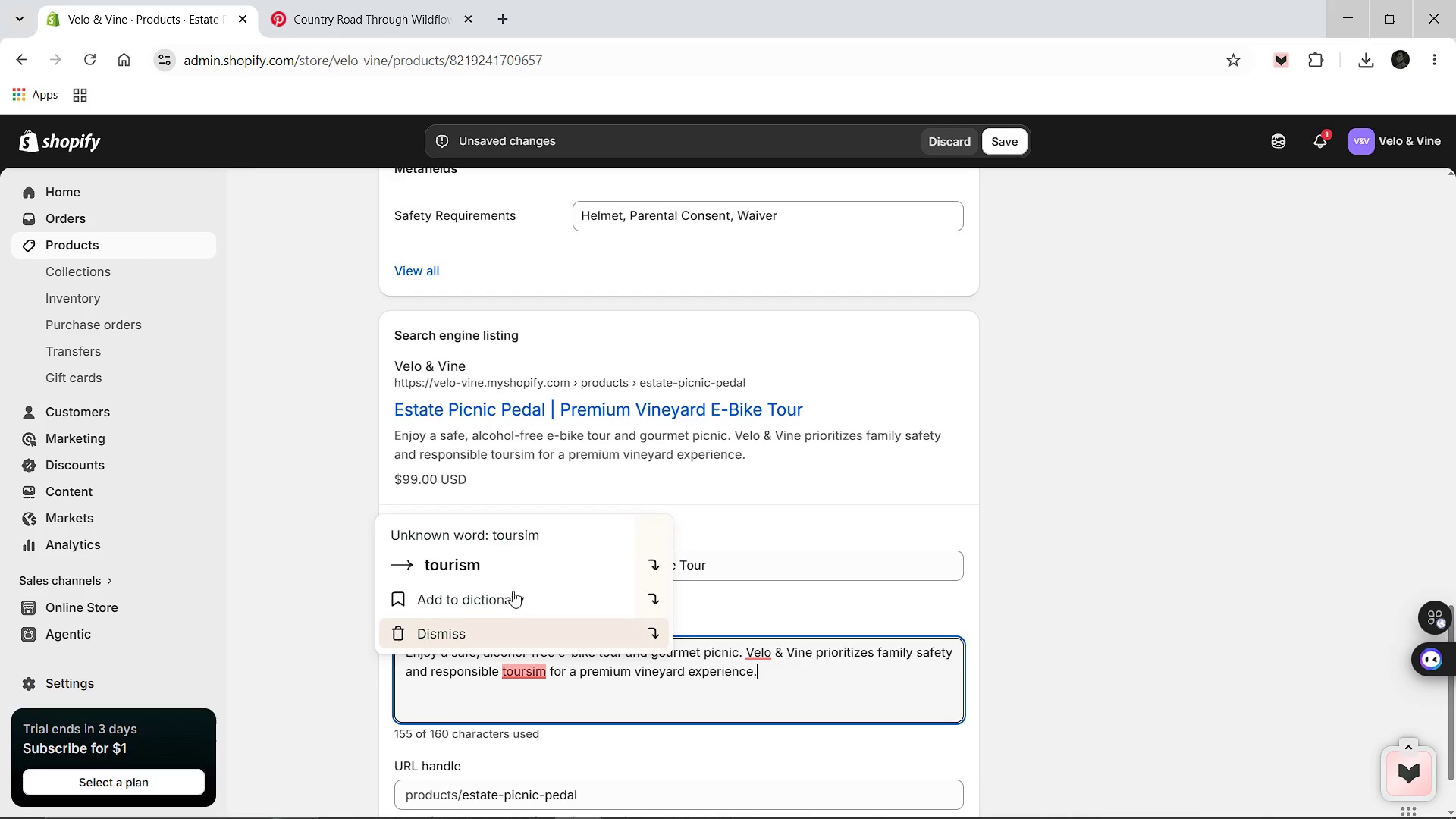 
left_click([509, 576])
 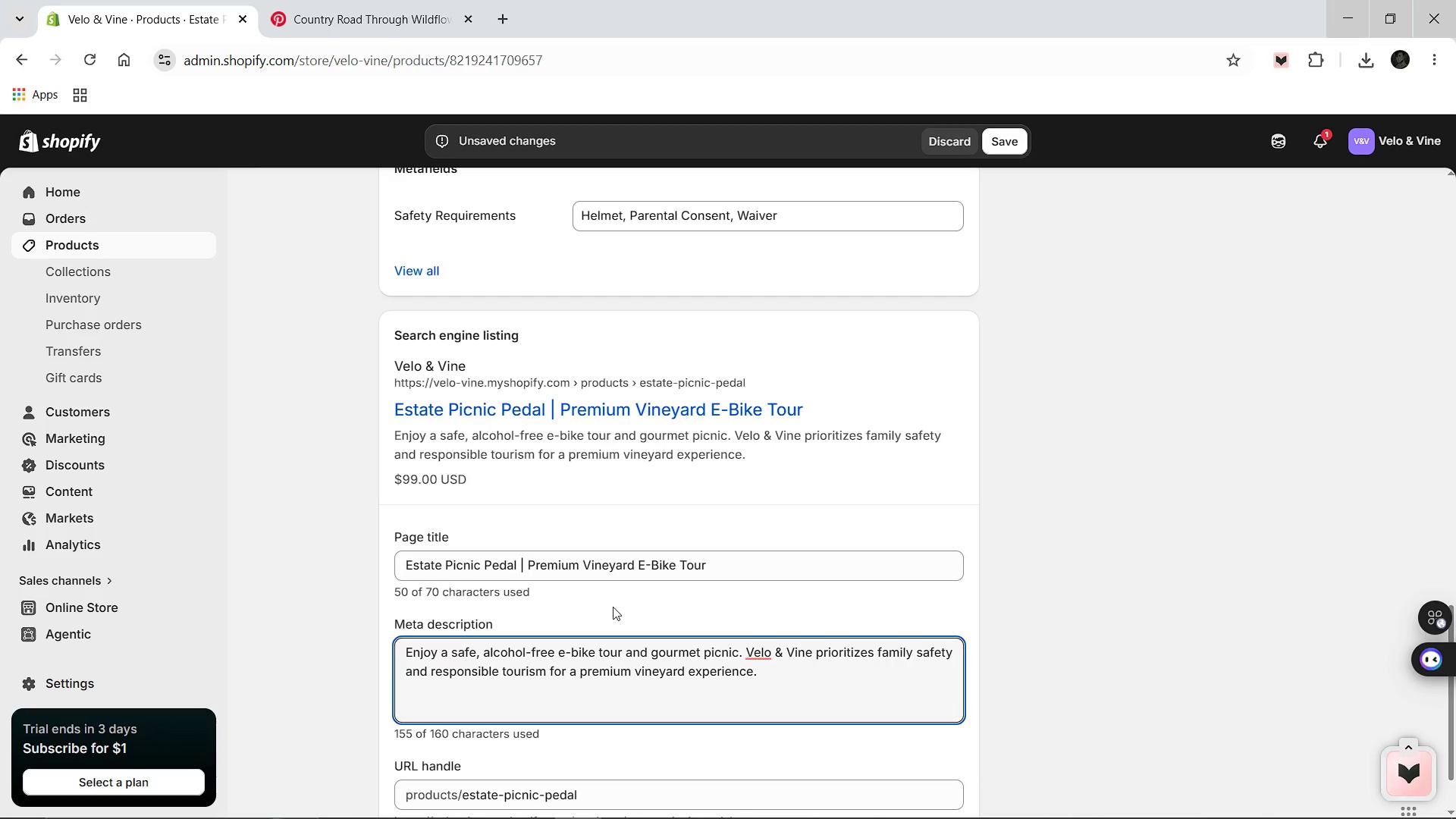 
scroll: coordinate [670, 520], scroll_direction: up, amount: 6.0
 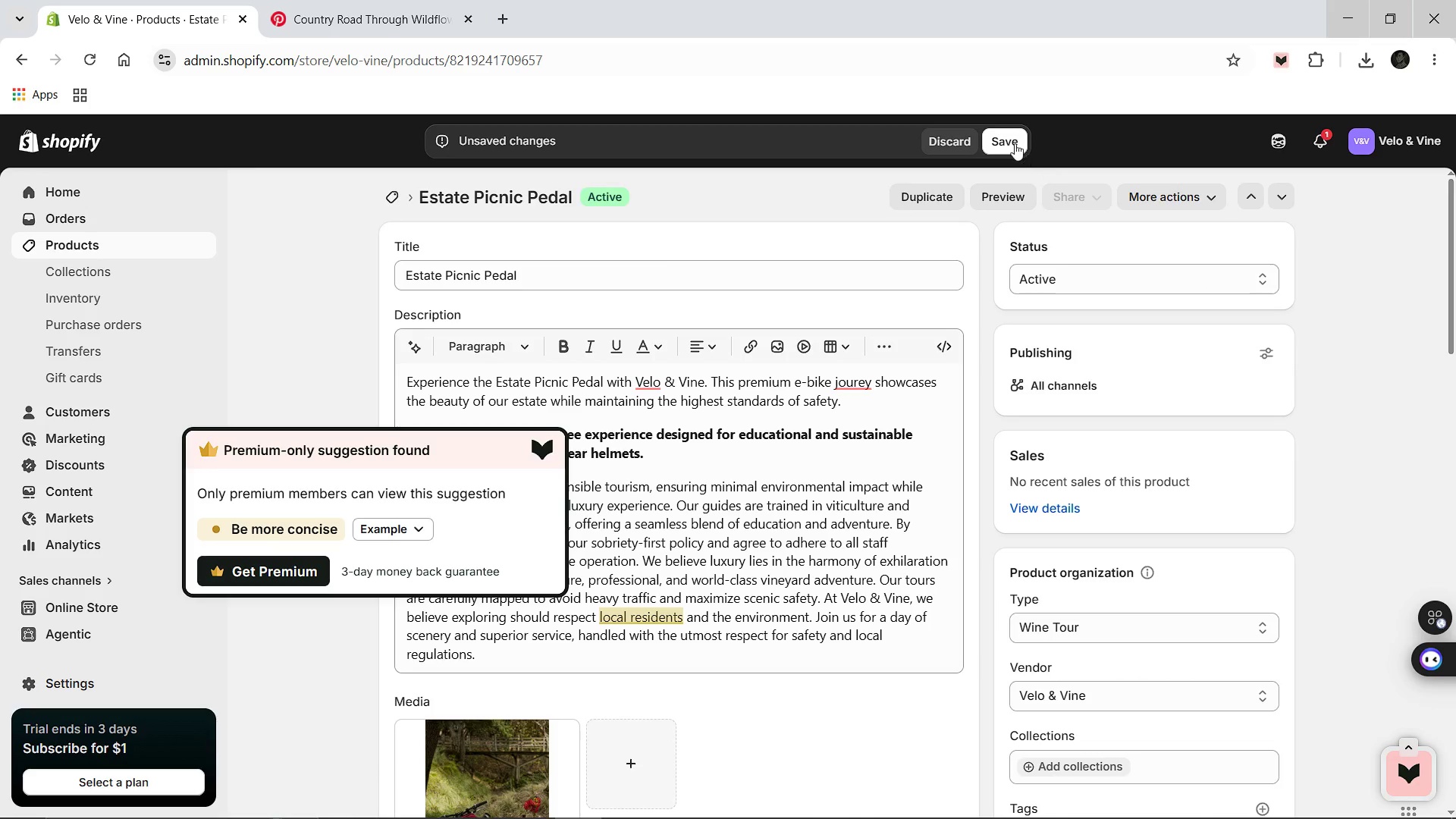 
left_click([1014, 143])
 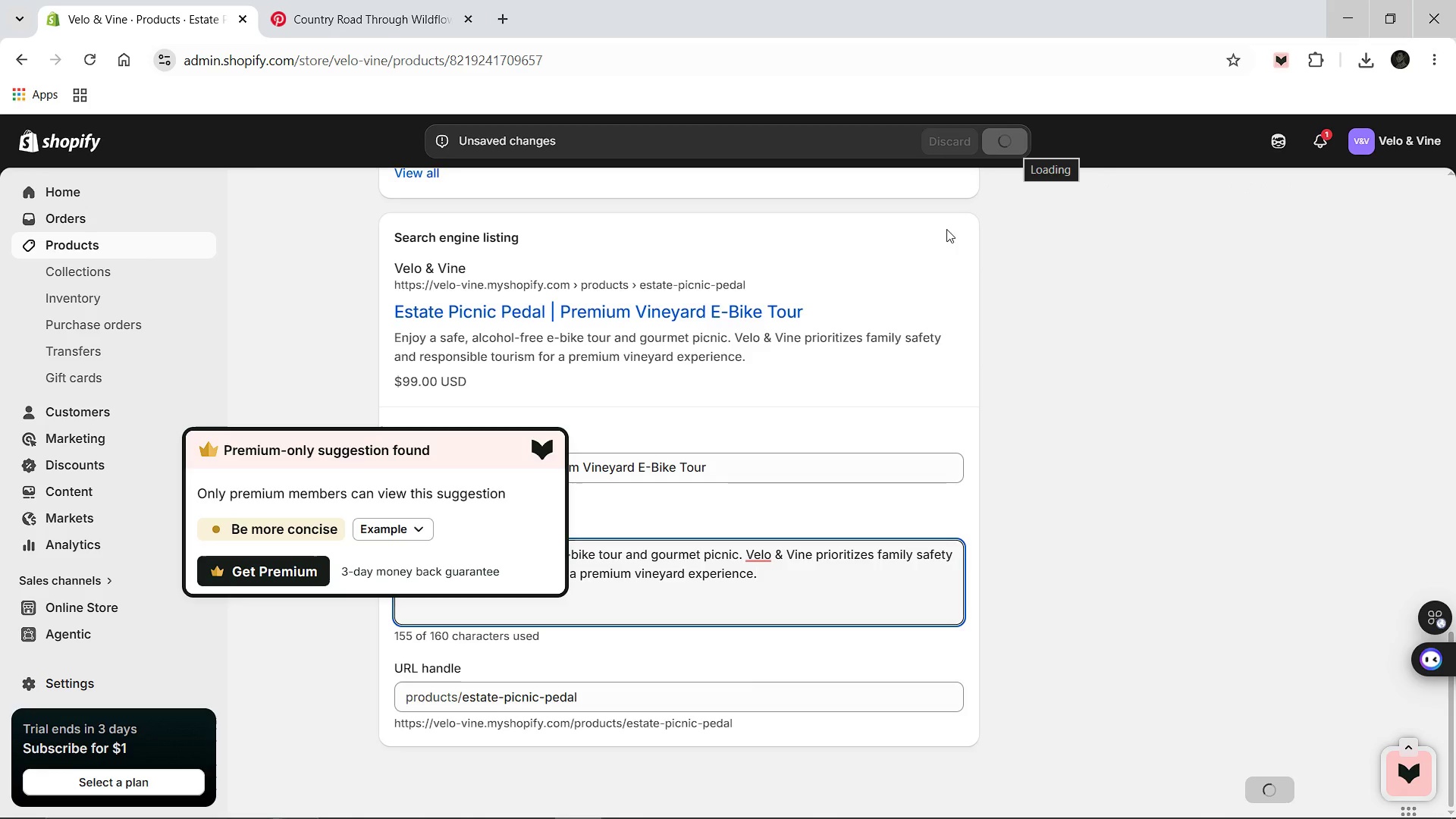 
wait(8.38)
 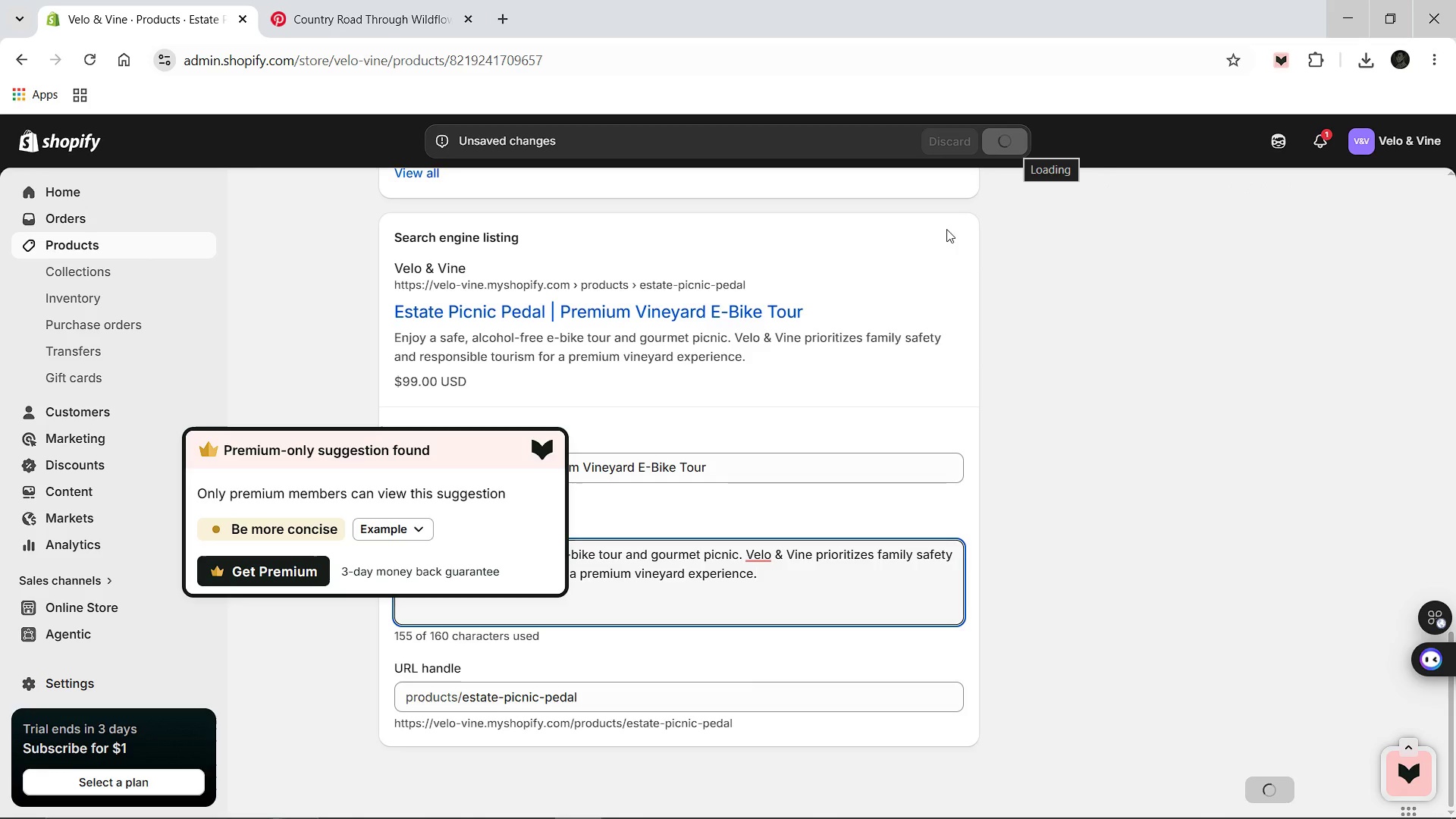 
scroll: coordinate [665, 565], scroll_direction: up, amount: 10.0
 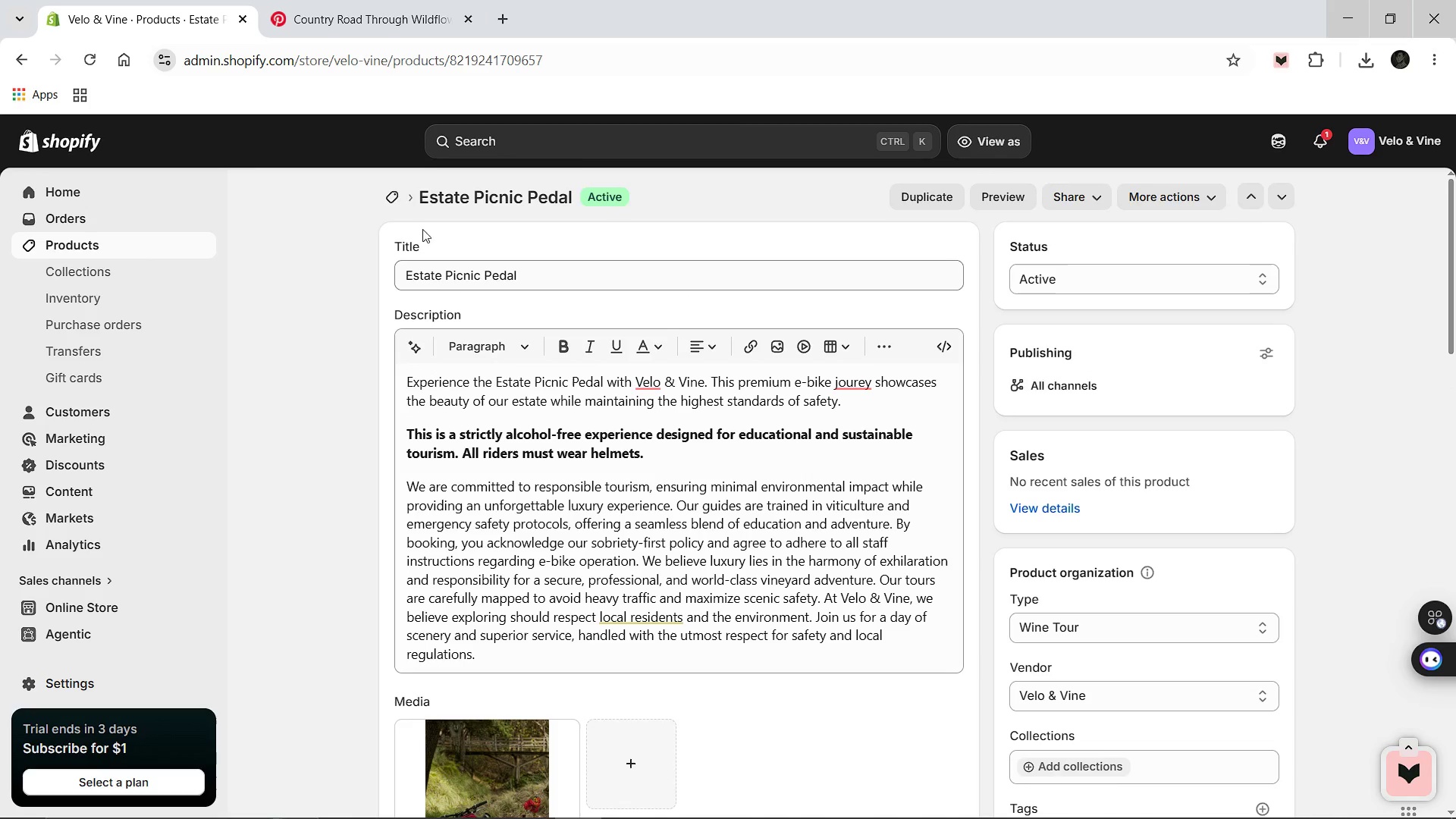 
left_click([388, 196])
 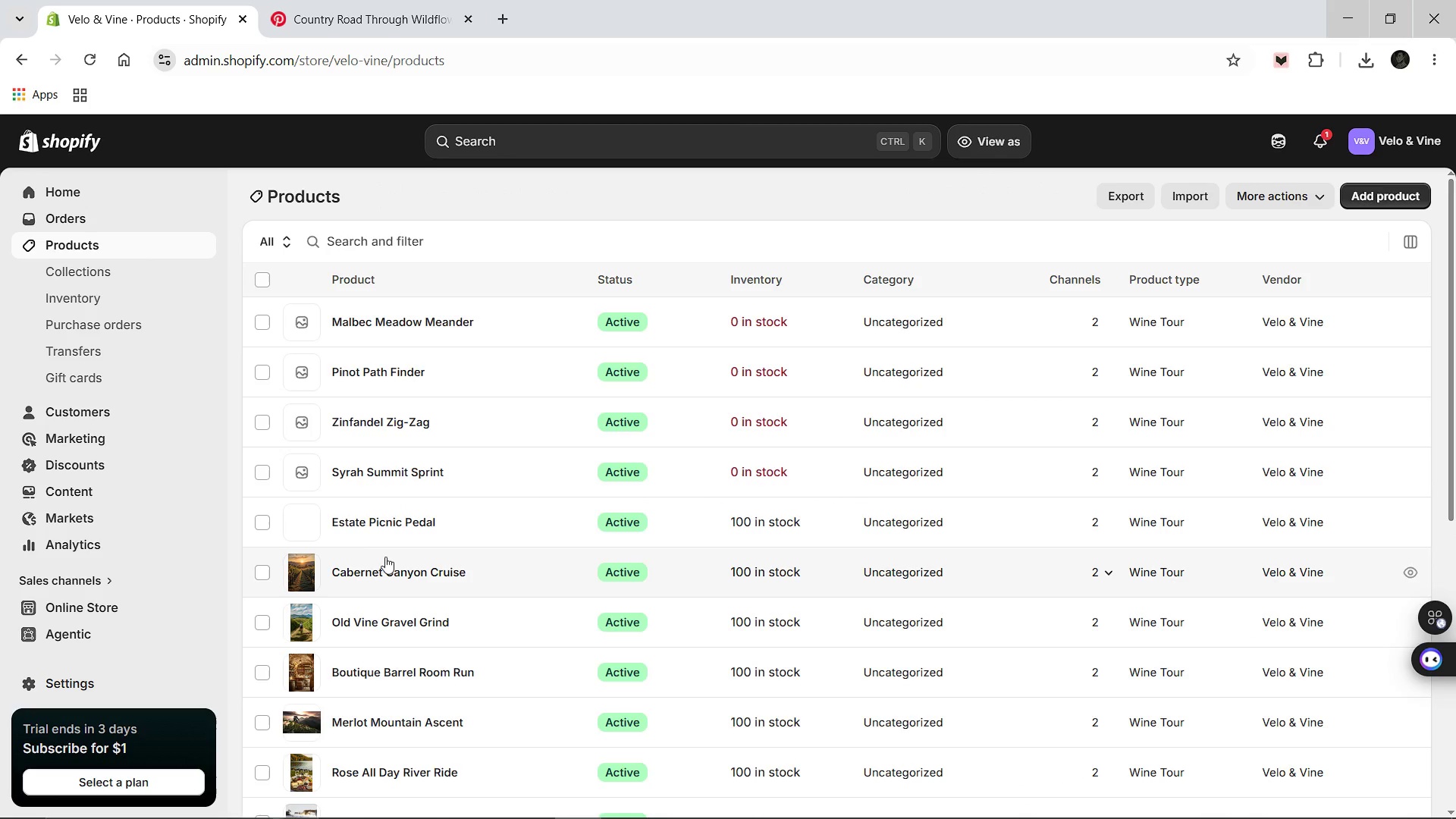 
left_click([384, 470])
 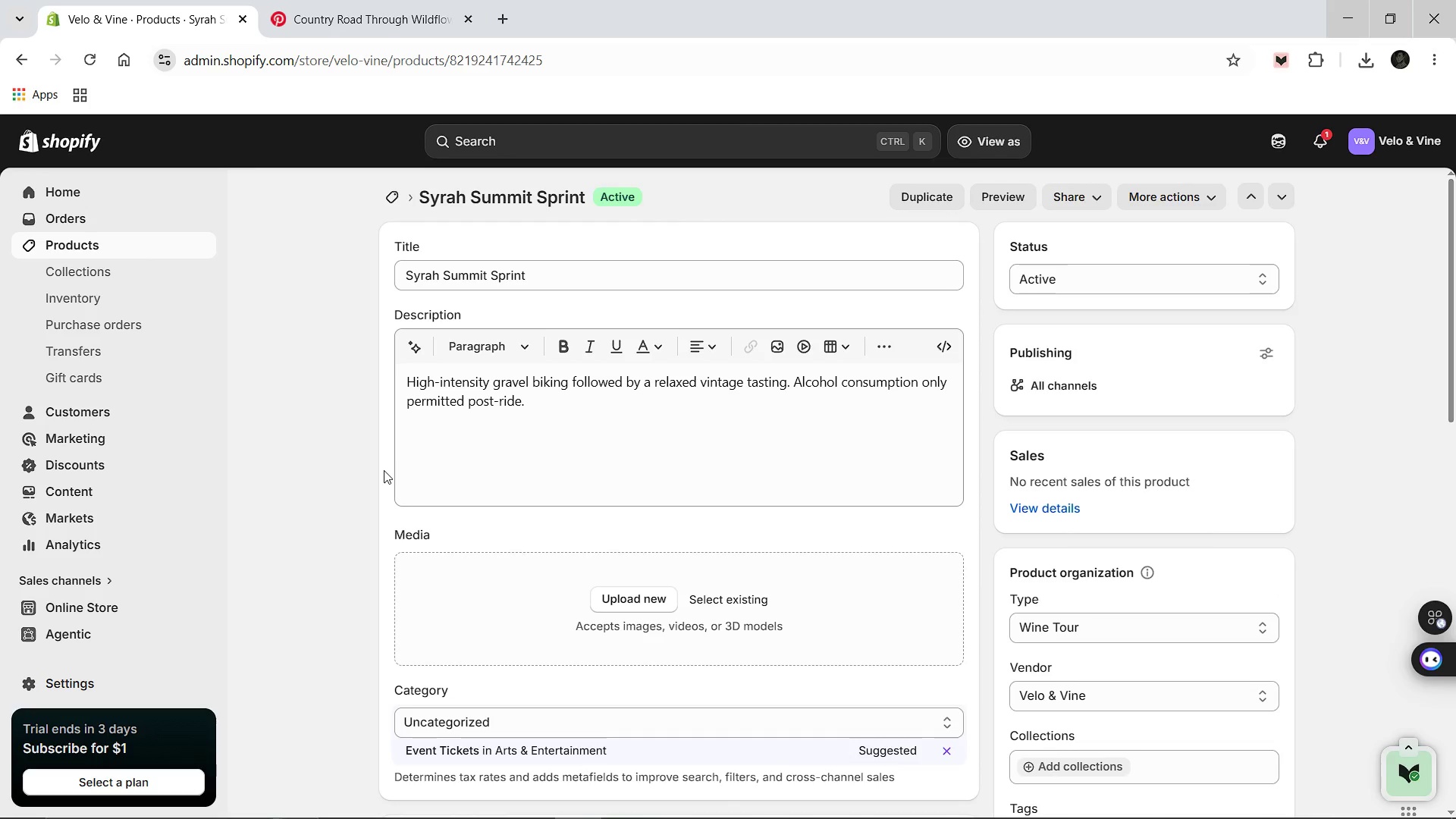 
wait(11.92)
 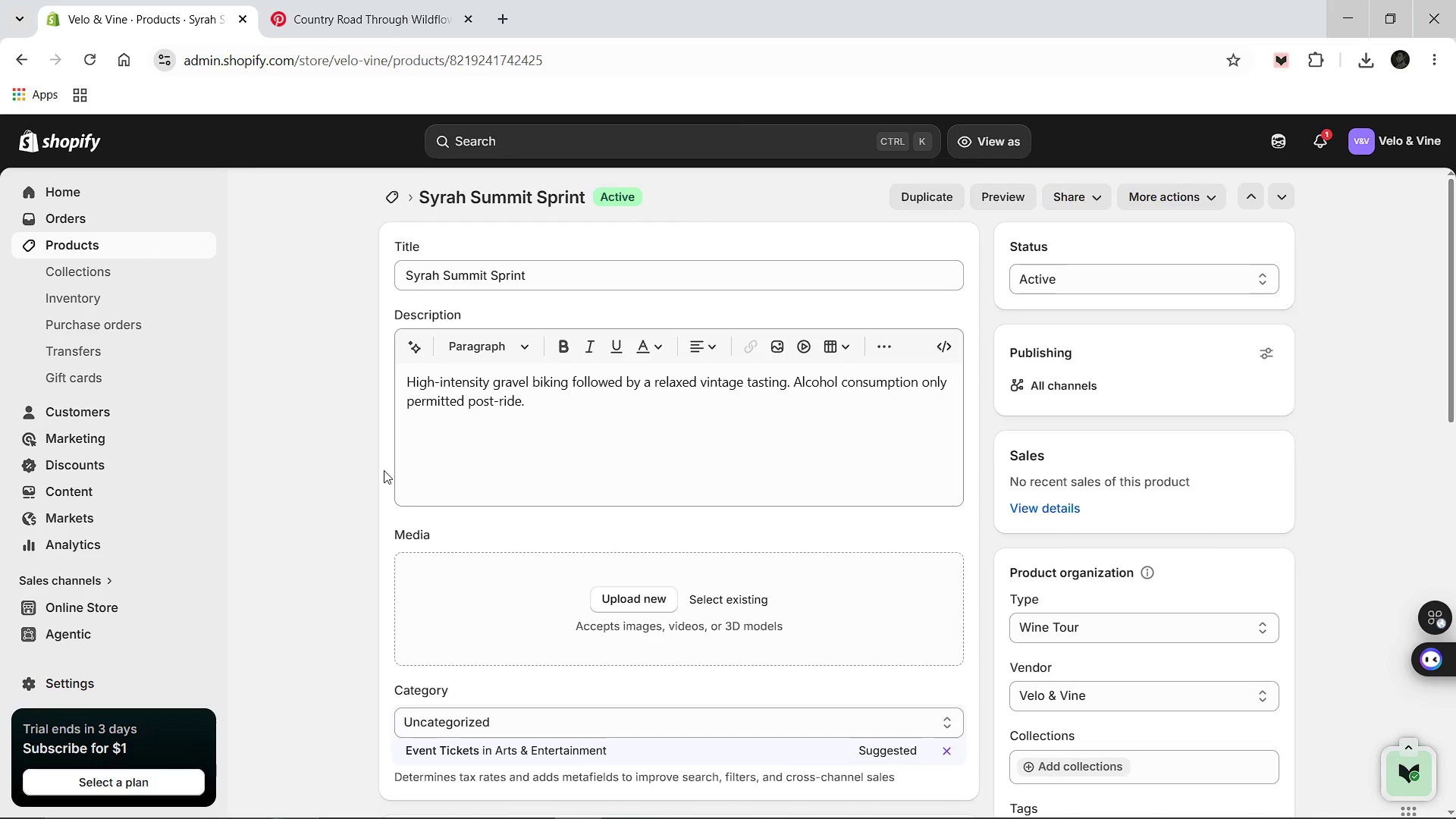 
left_click([471, 457])
 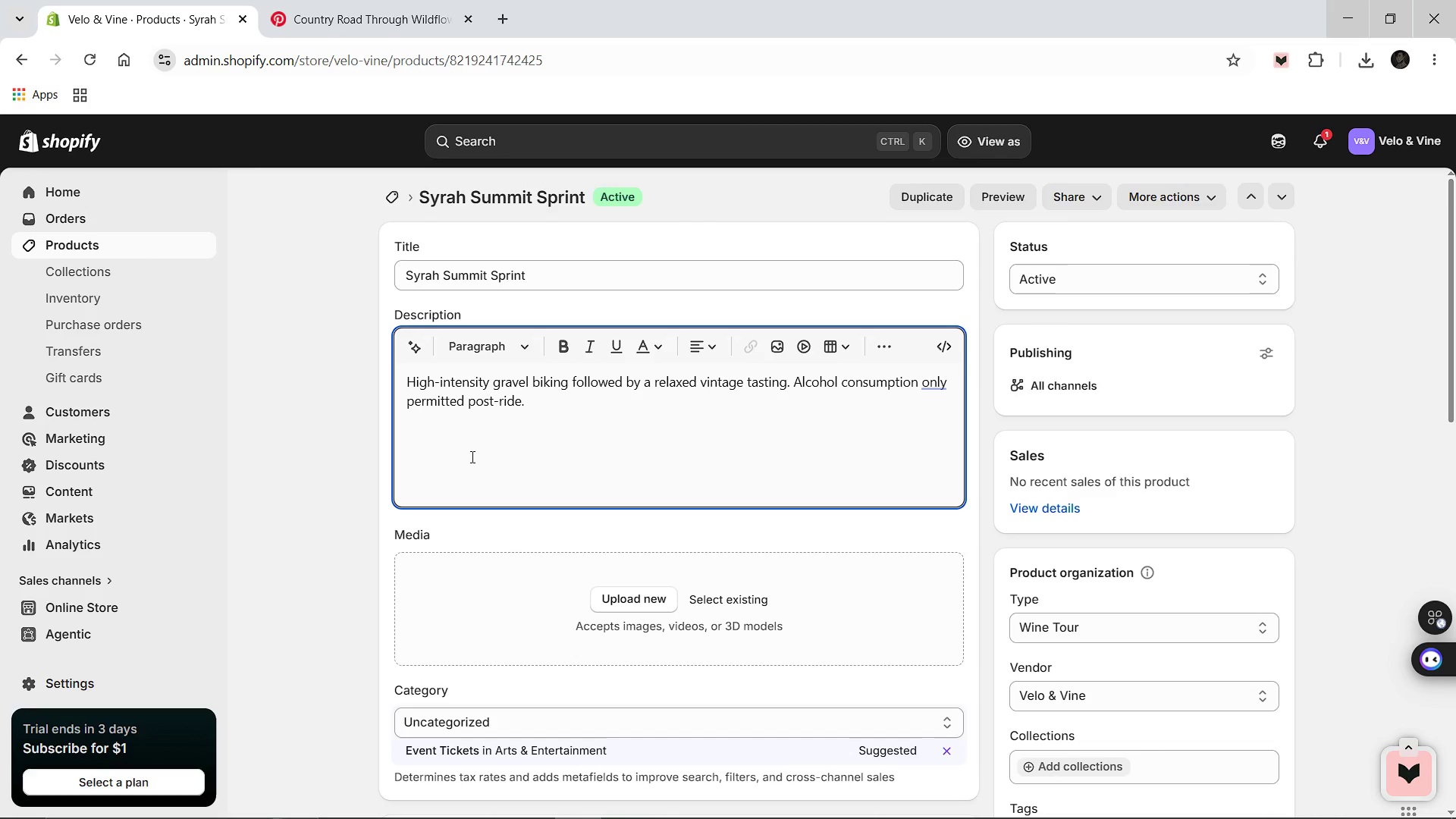 
key(Control+ControlLeft)
 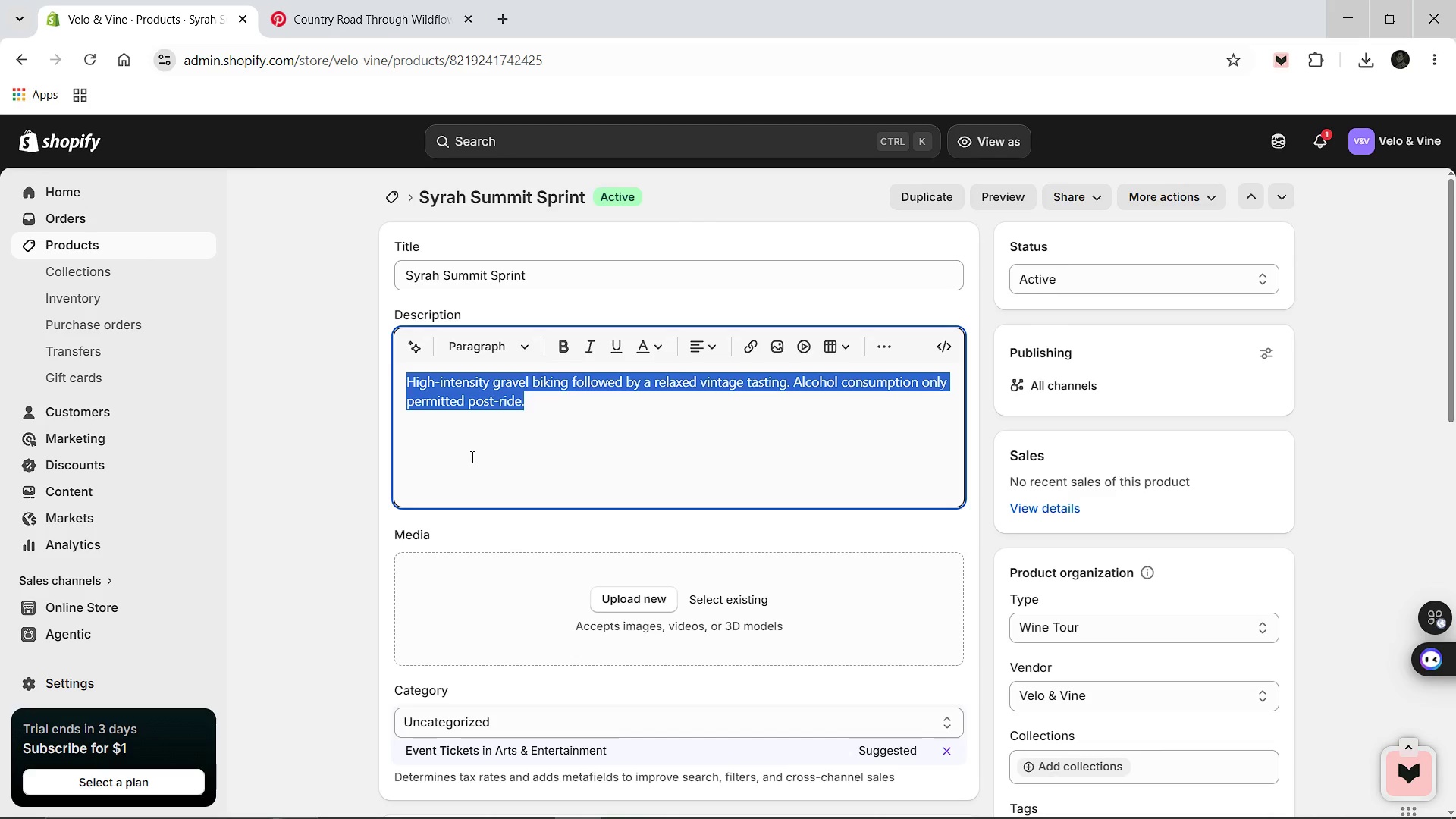 
key(Control+A)
 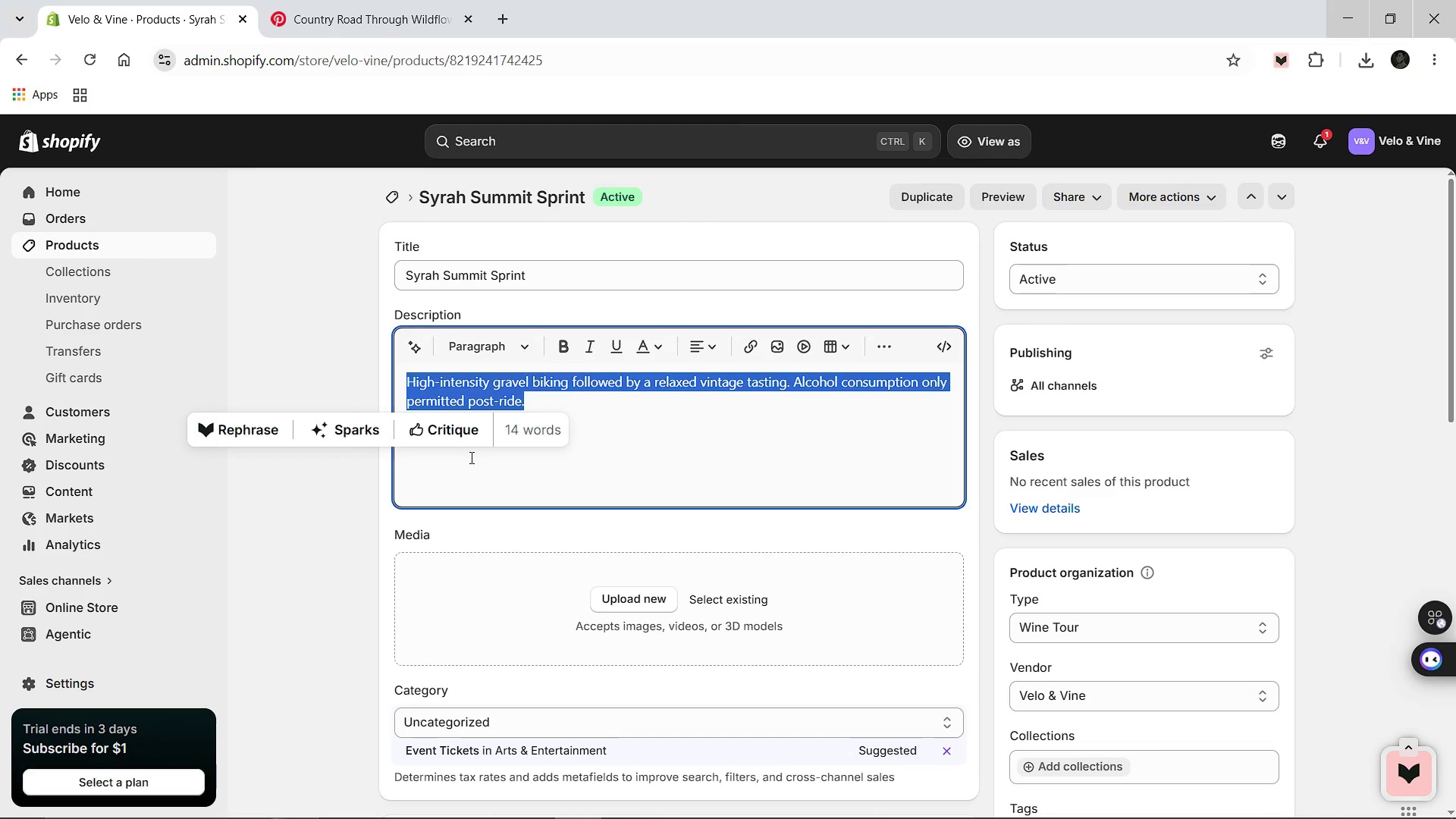 
type(Experience the Syrah Summit Sprint with Velo & Vine. This premium e-bike jounrey showcases the beauty of our estate while maintaining the highest standards of safety.)
 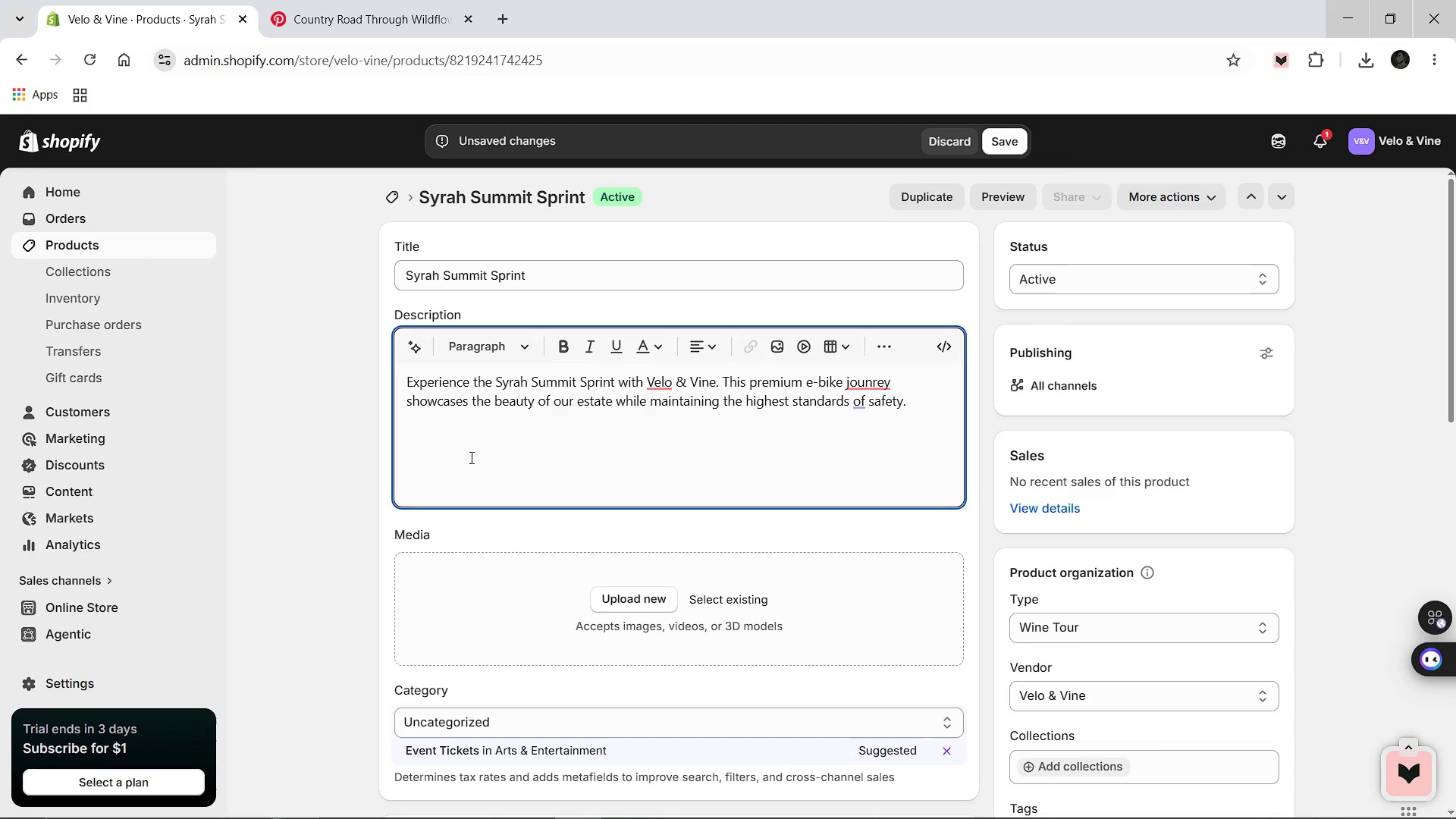 
key(Space)
 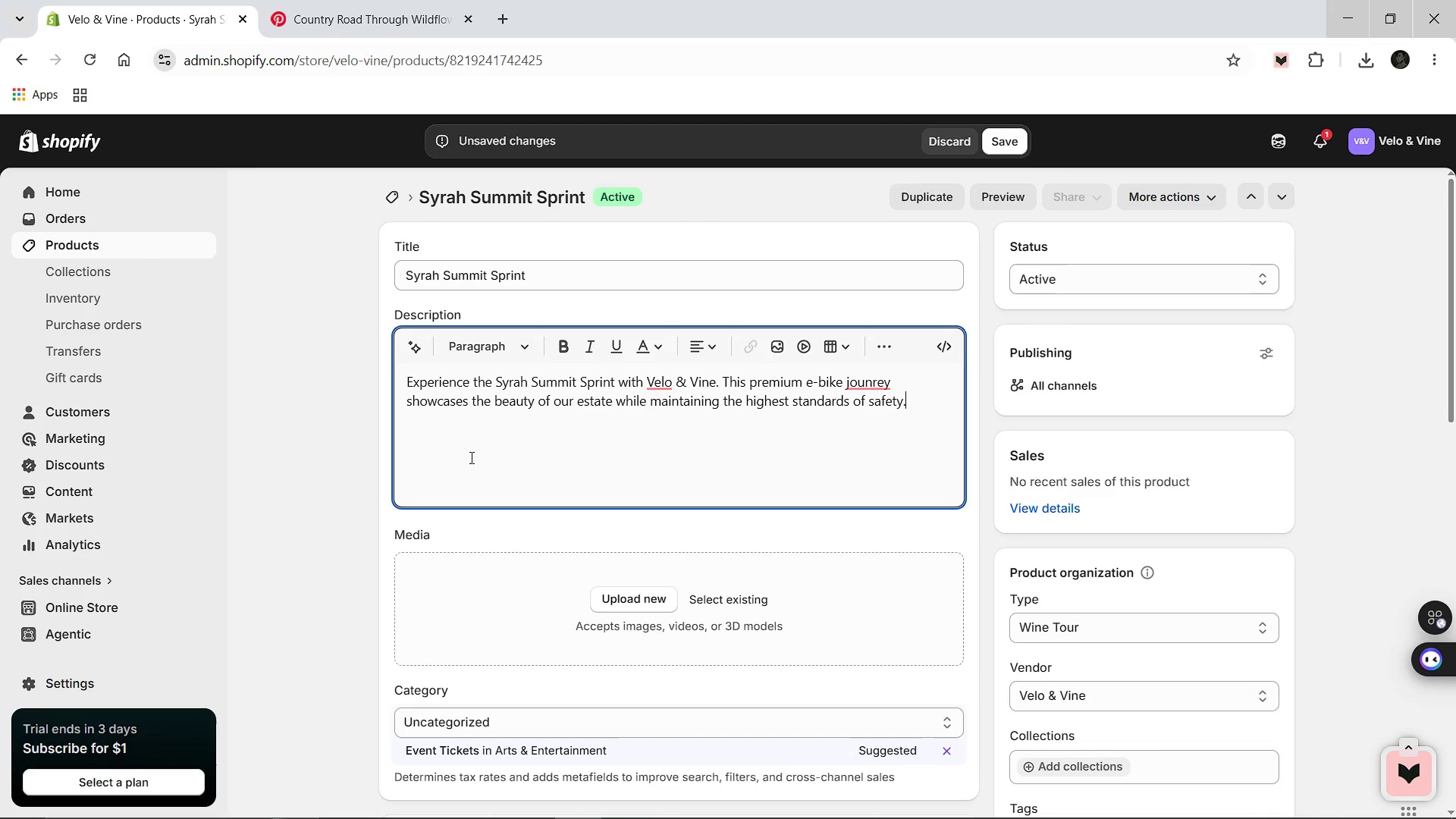 
key(Backspace)
 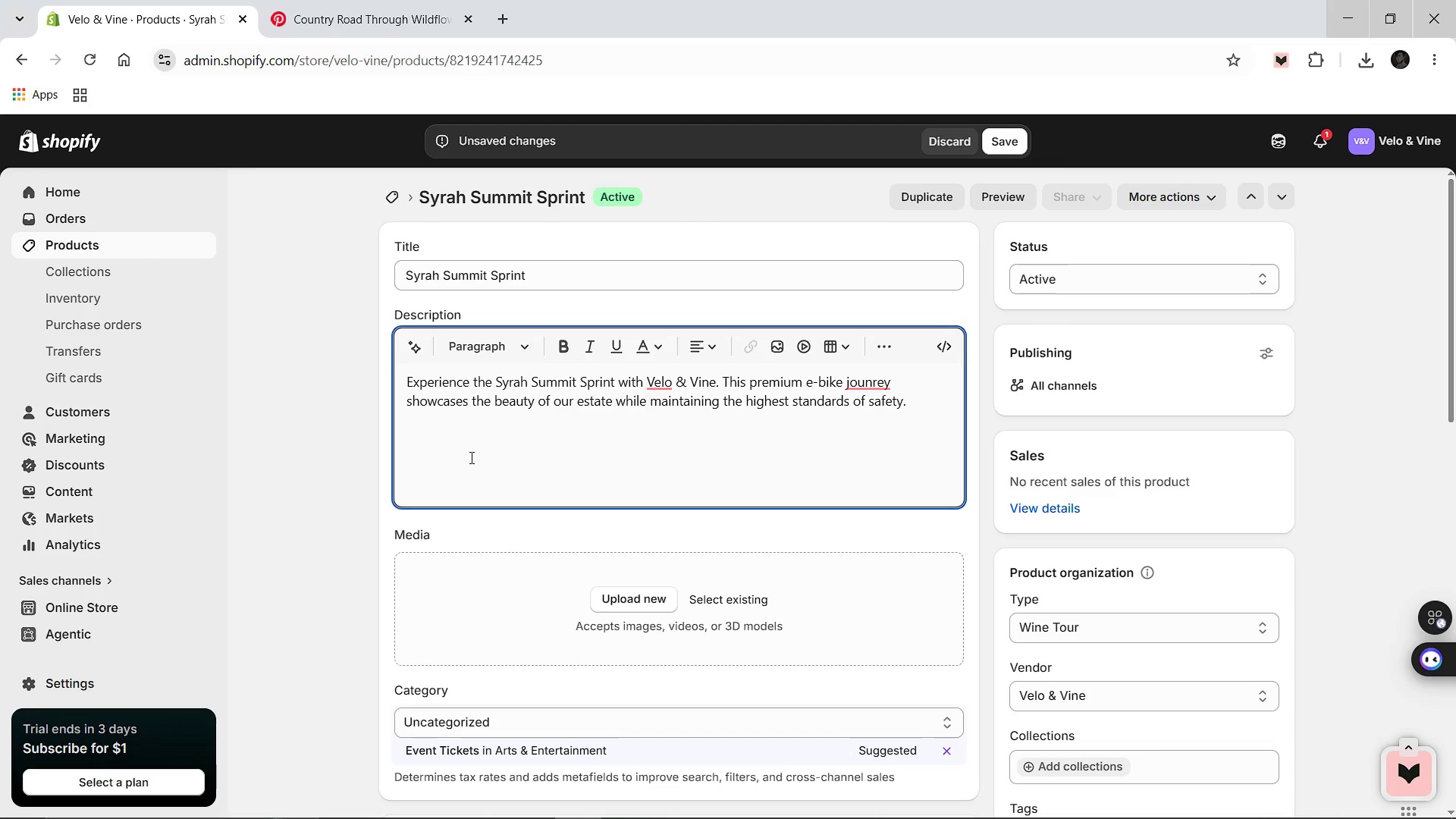 
key(Space)
 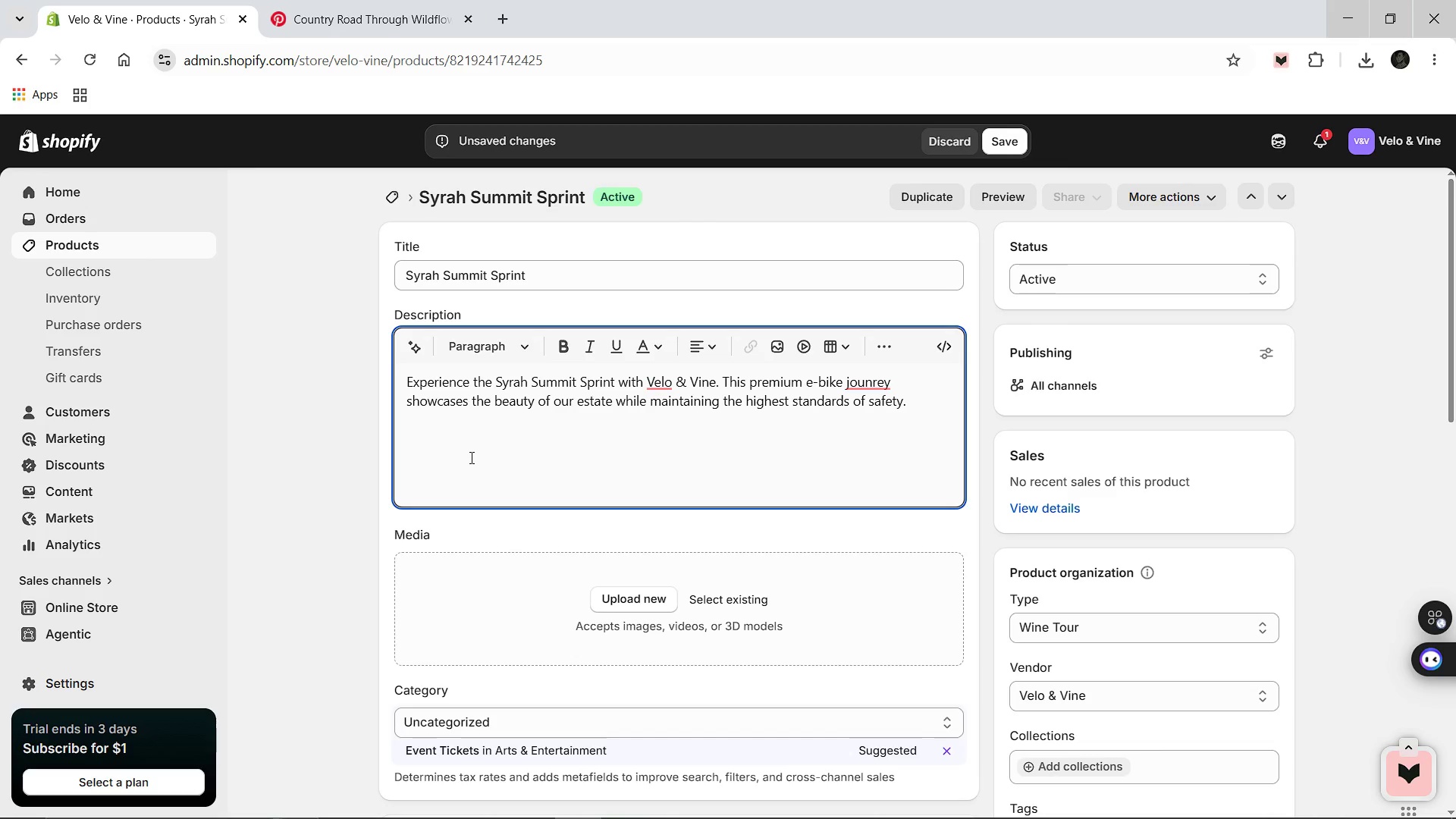 
key(Space)
 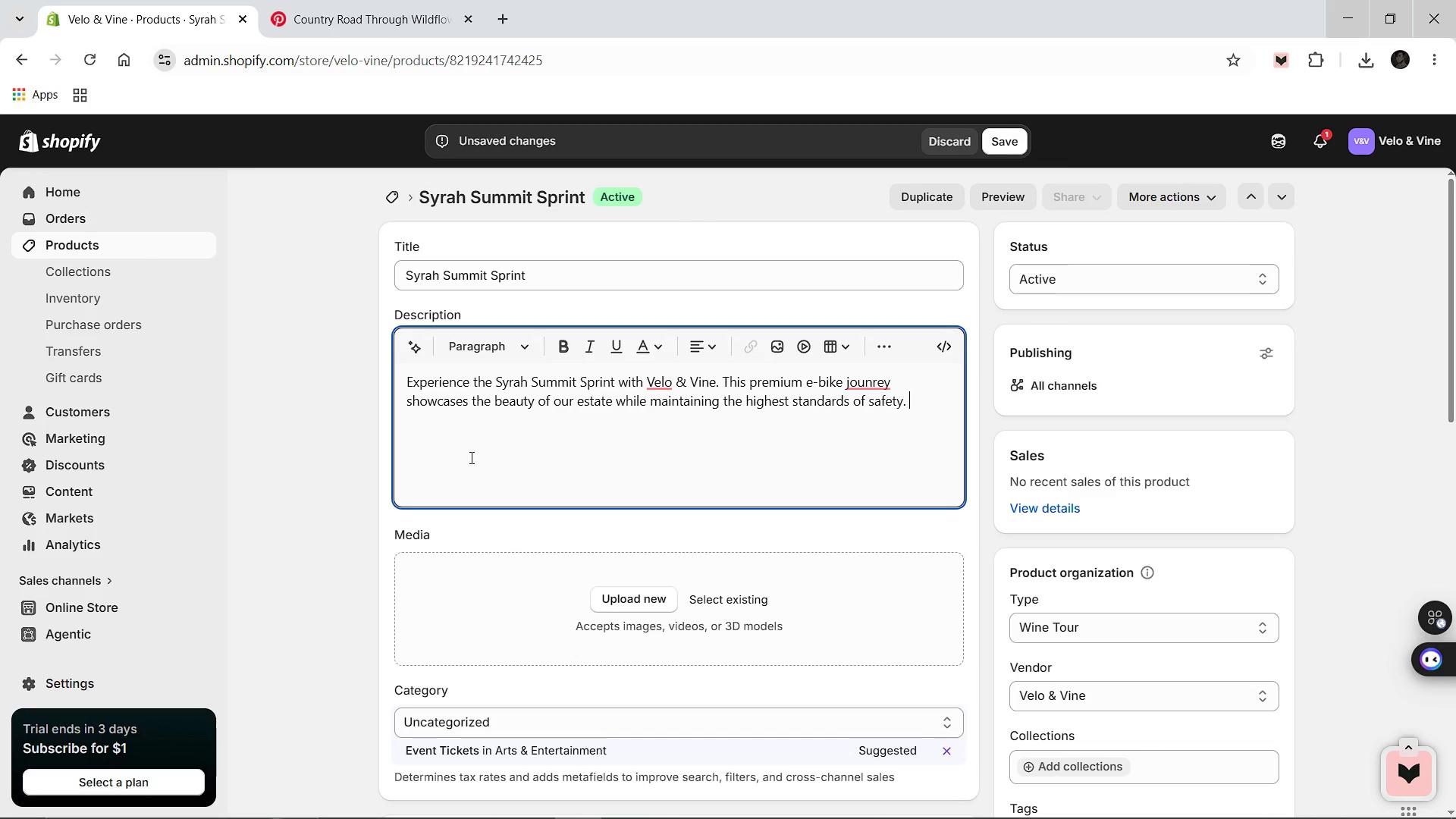 
key(Backspace)
 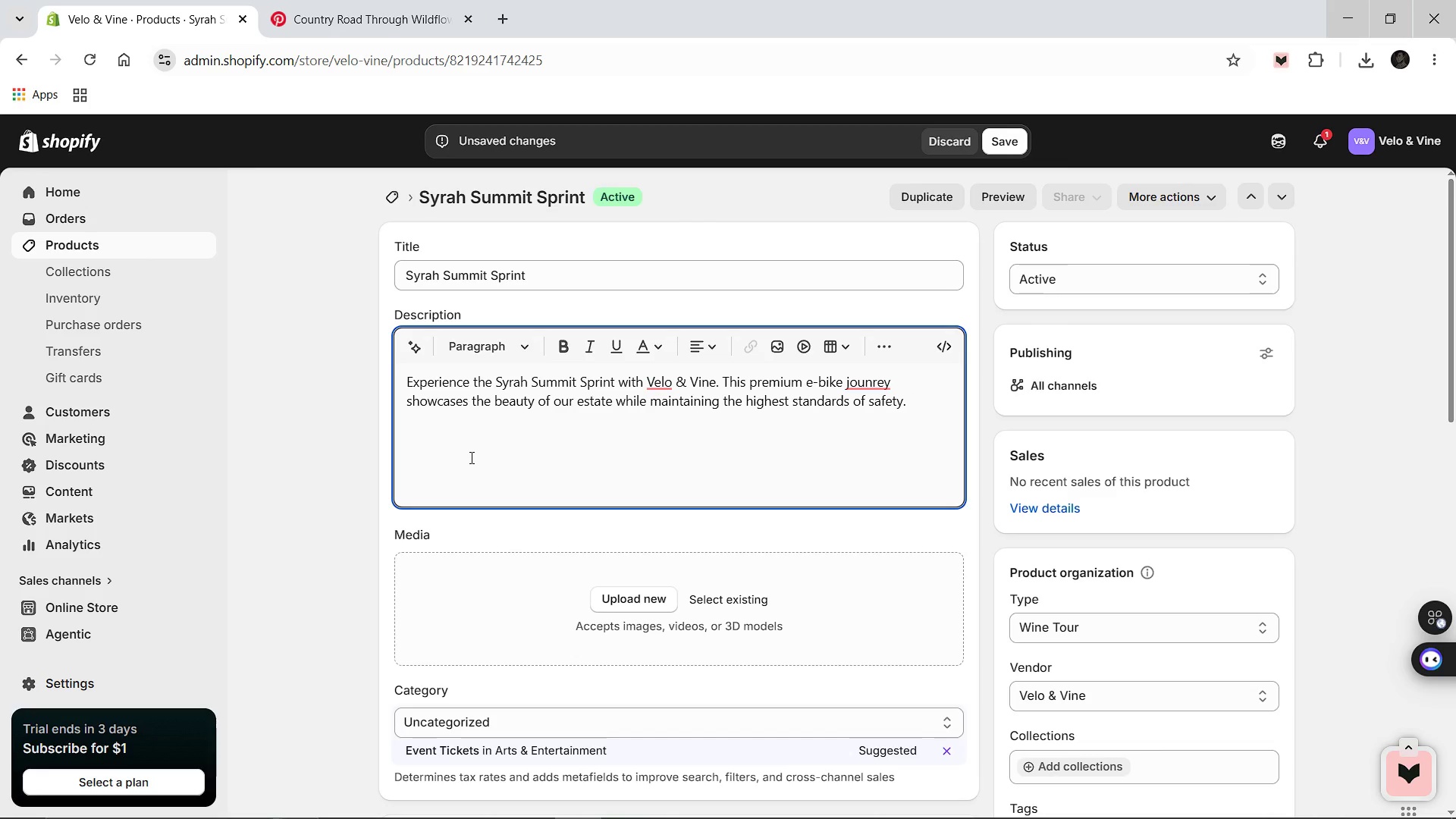 
hold_key(key=ShiftLeft, duration=1.17)
 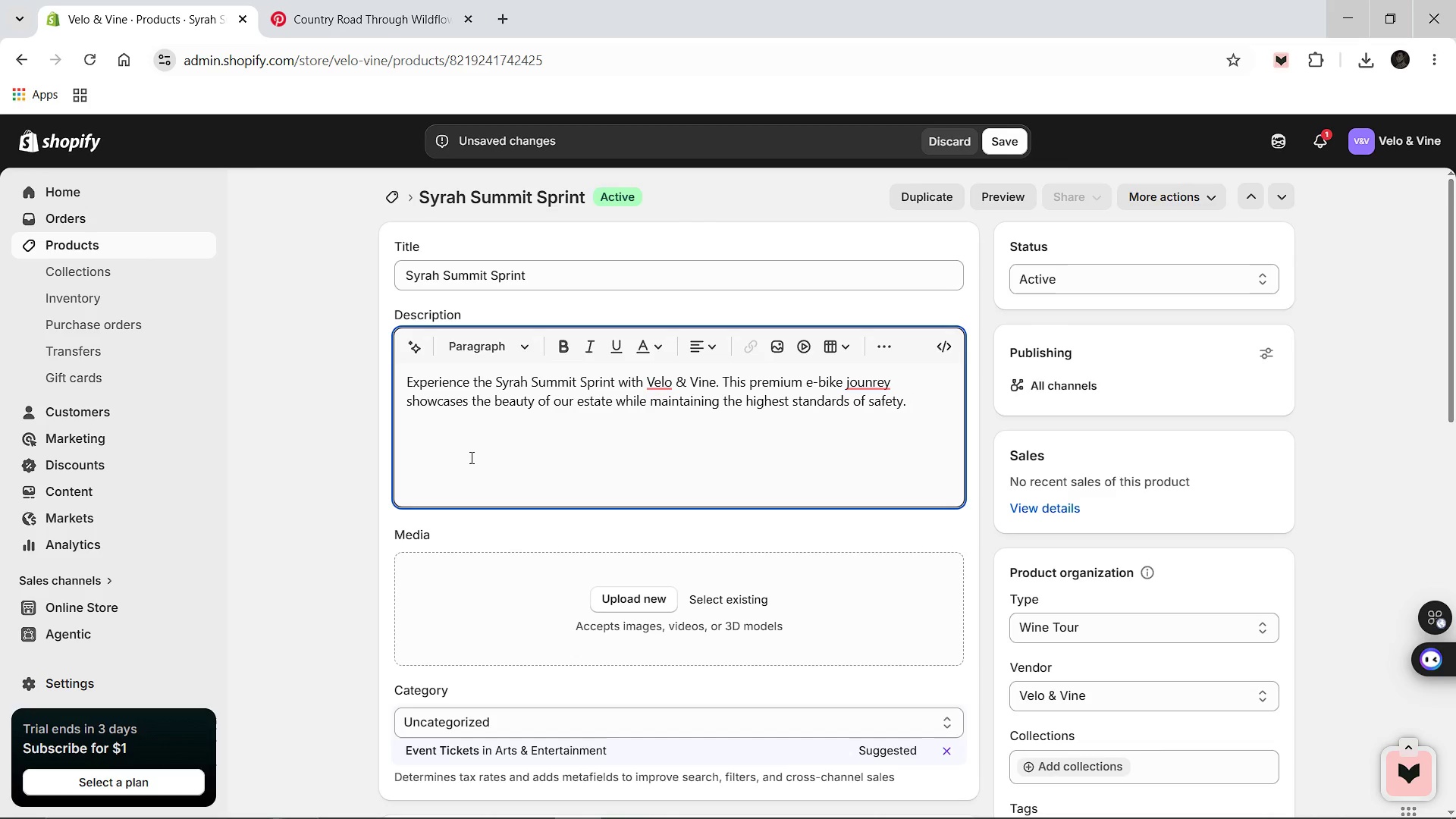 
key(Enter)
 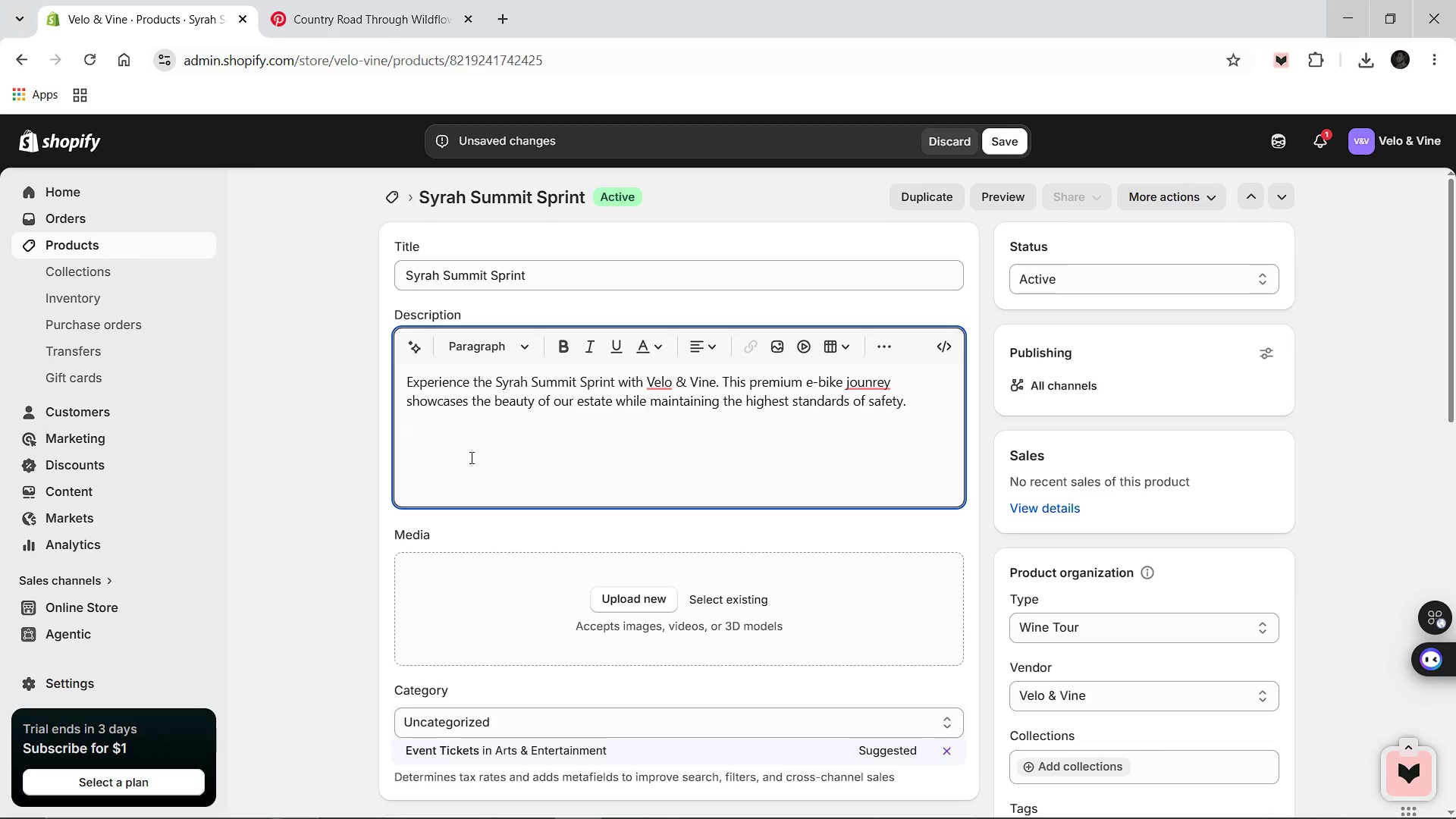 
key(Control+B)
 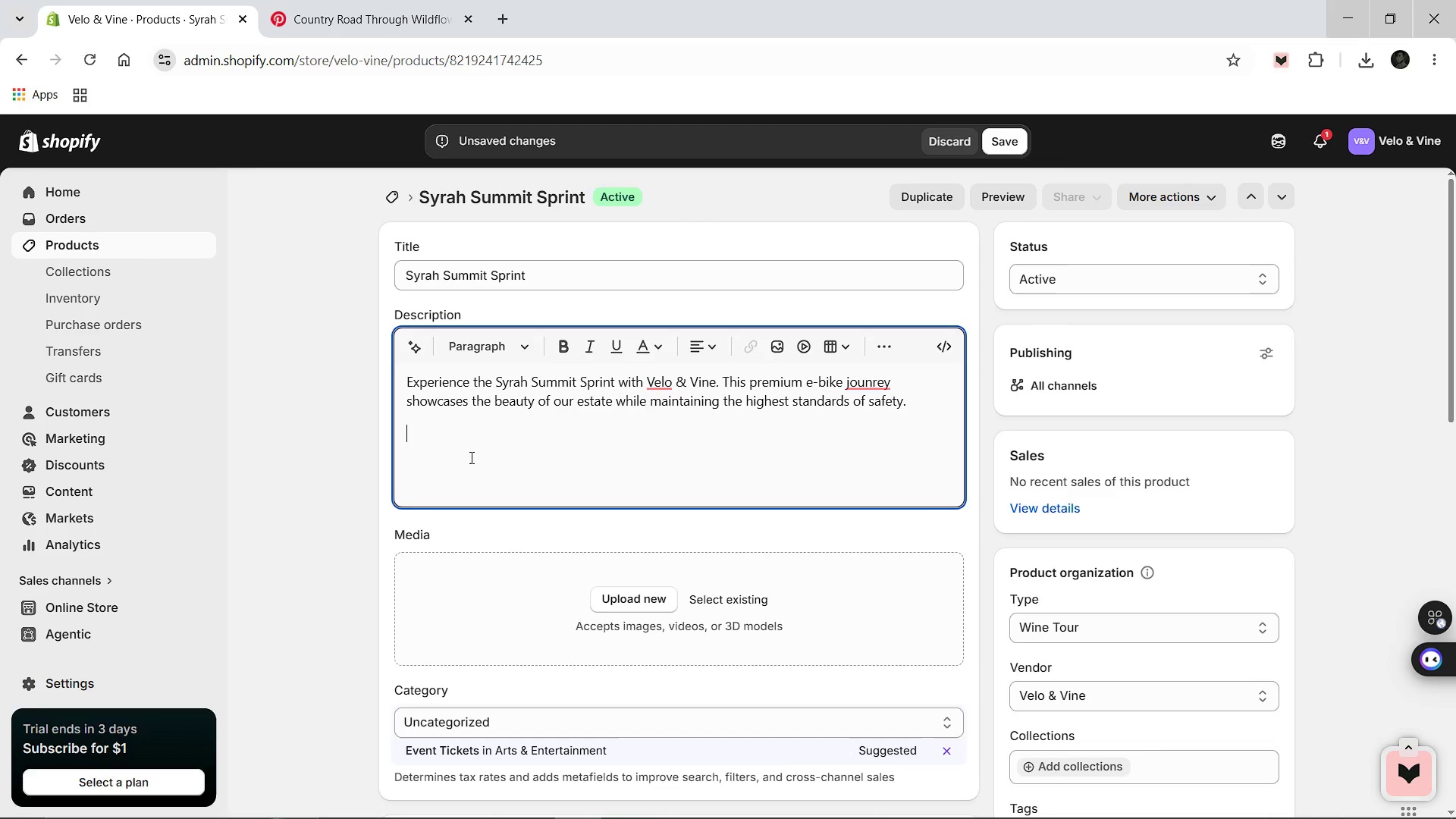 
key(Control+ControlLeft)
 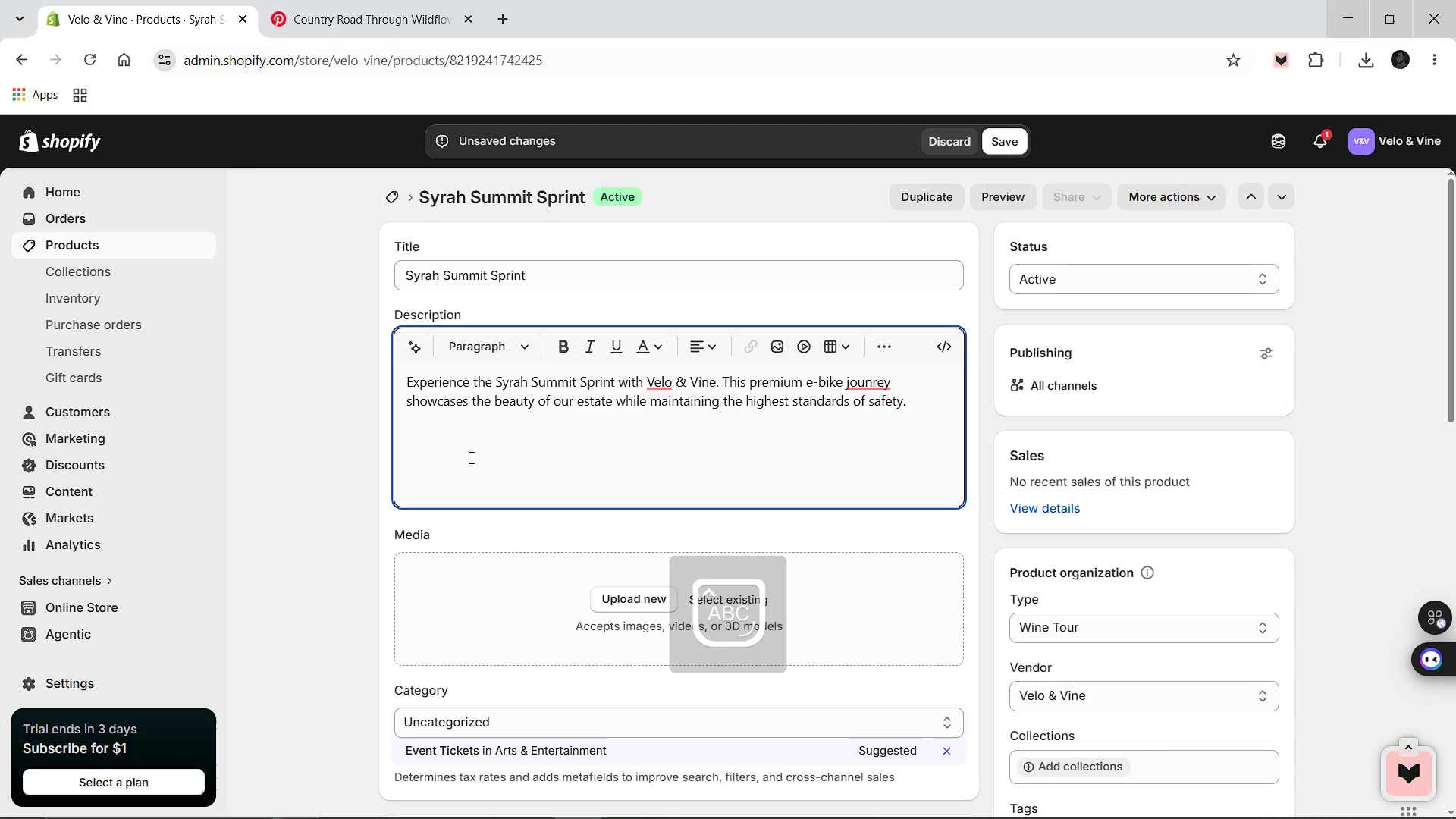 
type(LEGAL nOTC)
key(Backspace)
key(Backspace)
key(Backspace)
key(Backspace)
type(NOTICE )
key(Backspace)
type(:  All )
 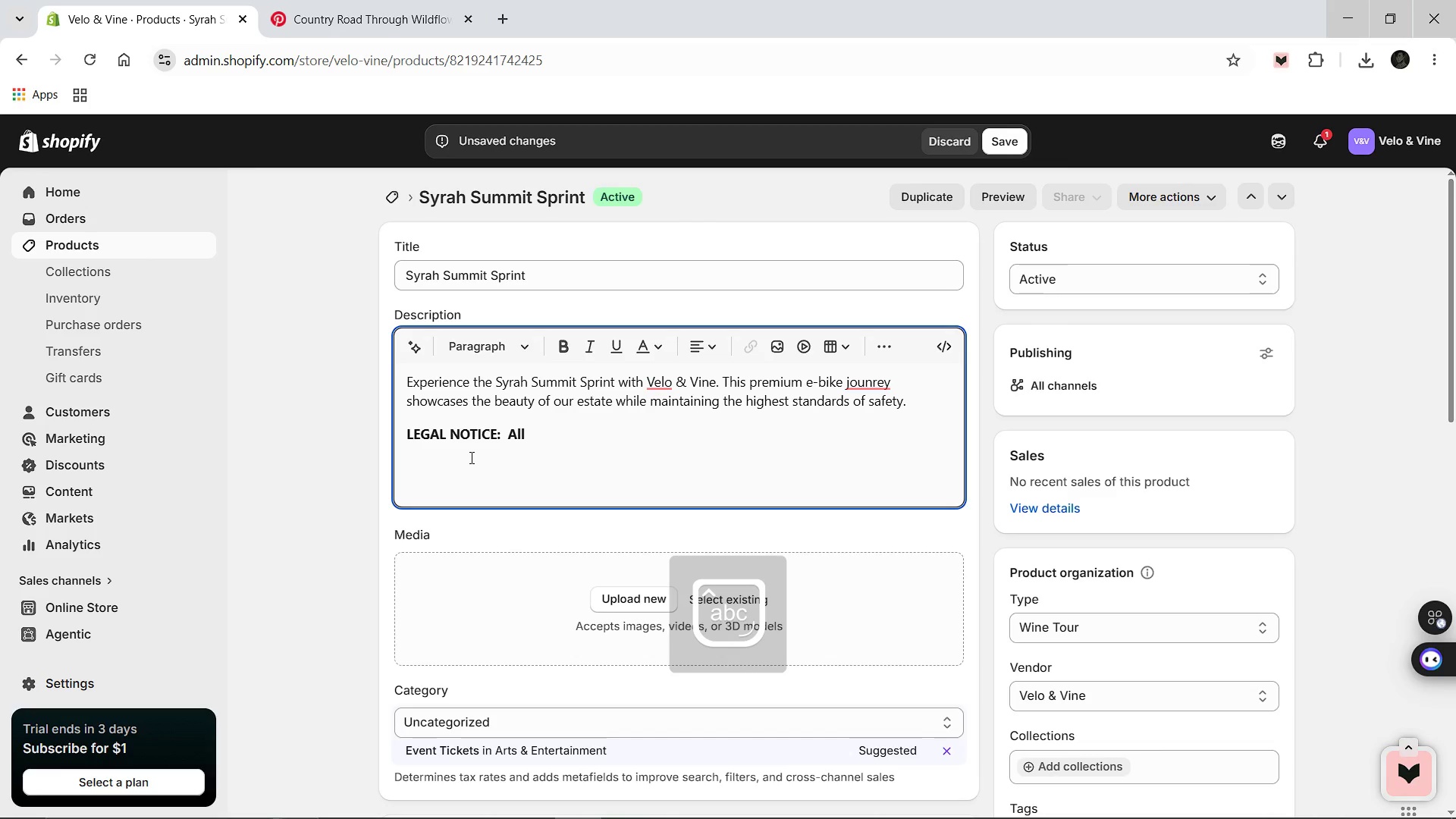 
wait(32.59)
 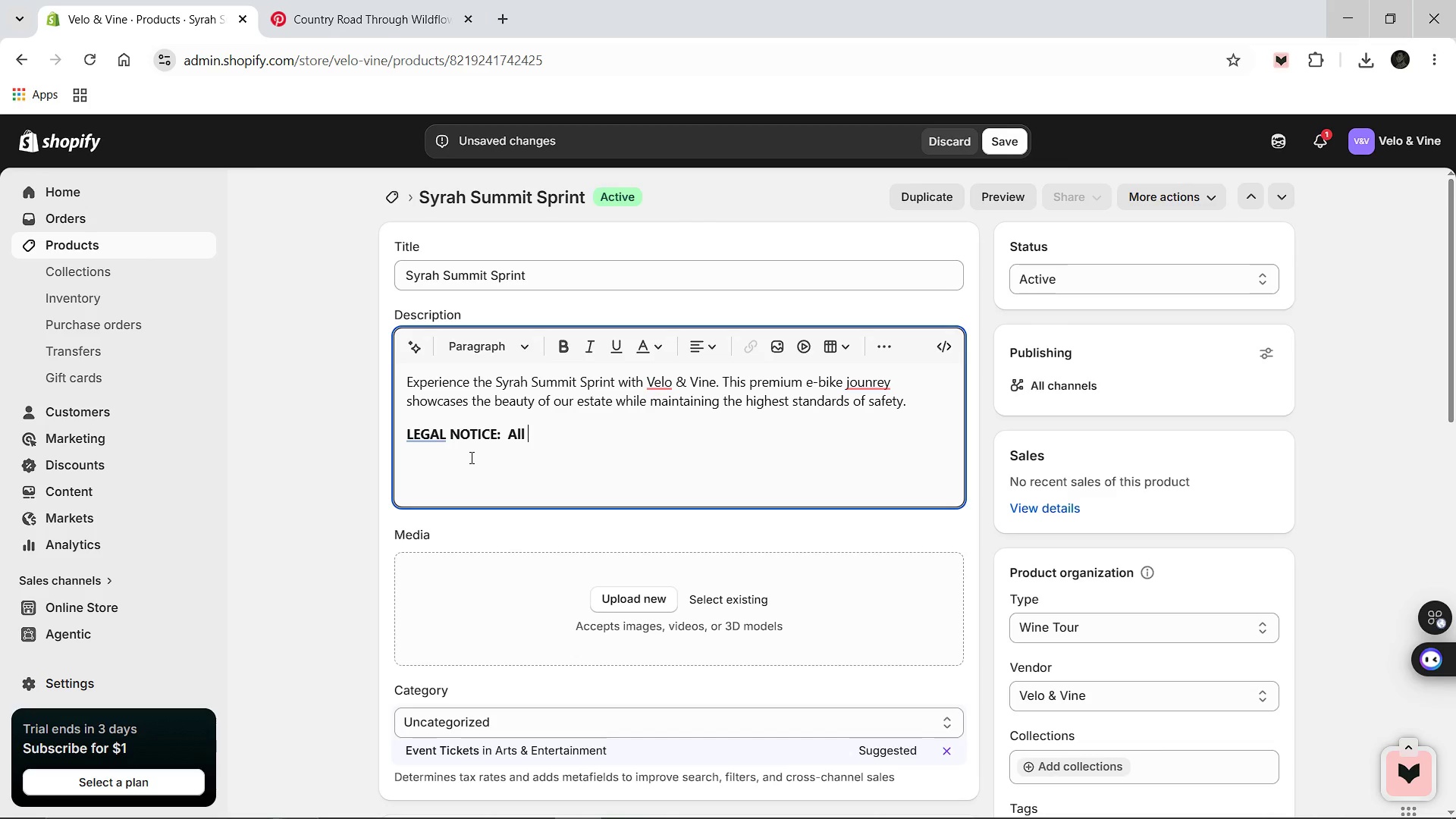 
type( )
key(Backspace)
type(participants must be 21+)
key(Backspace)
key(Backspace)
type(1+ with a valid governmet-issued photo ID)
key(Backspace)
type(D. Alch)
key(Backspace)
type(ohol consumption is strictly prohibited during active vehcile operations)
key(Backspace)
type(.)
 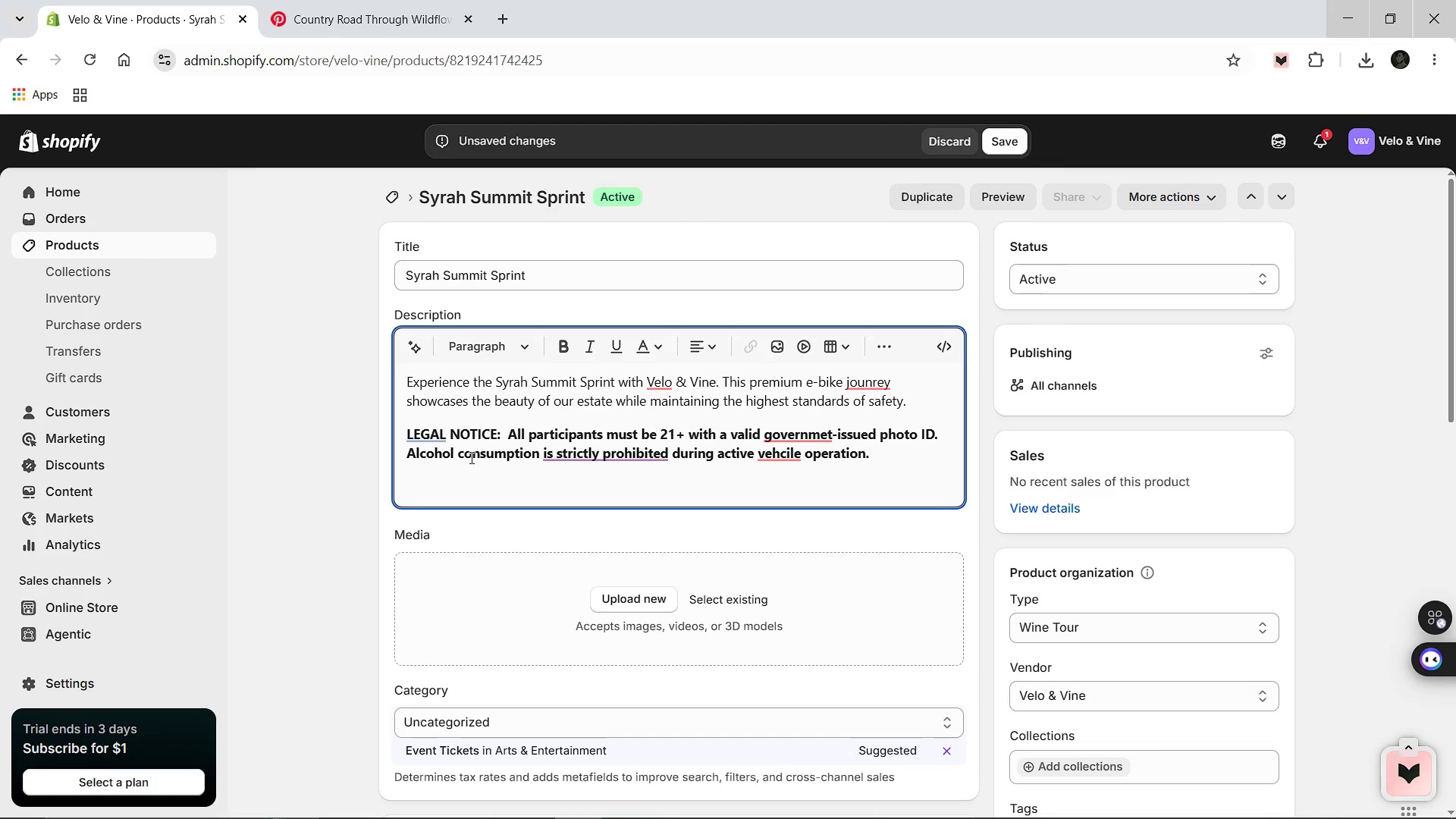 
type(H)
key(Backspace)
type( Helmets are mandatory.)
 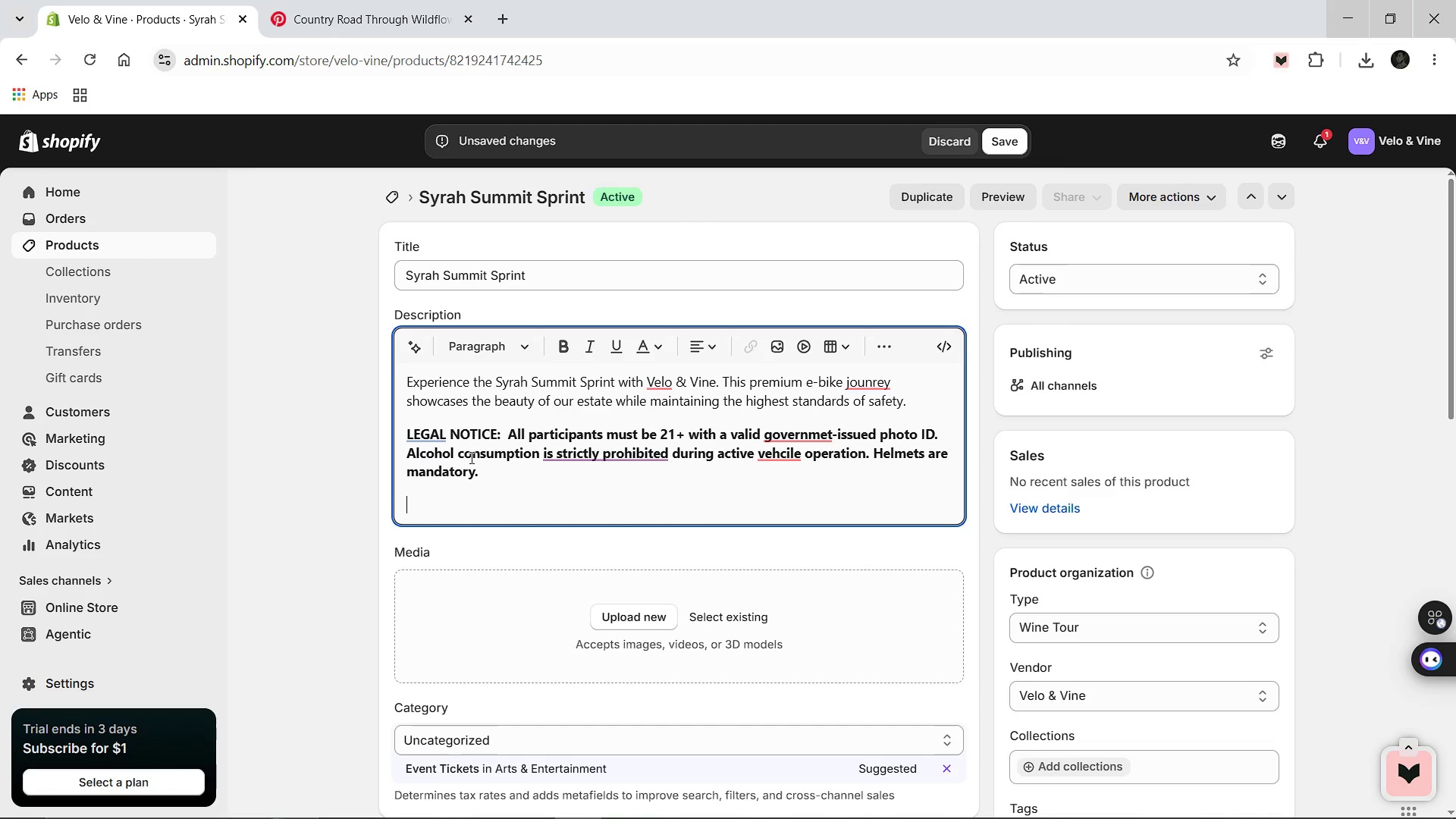 
 